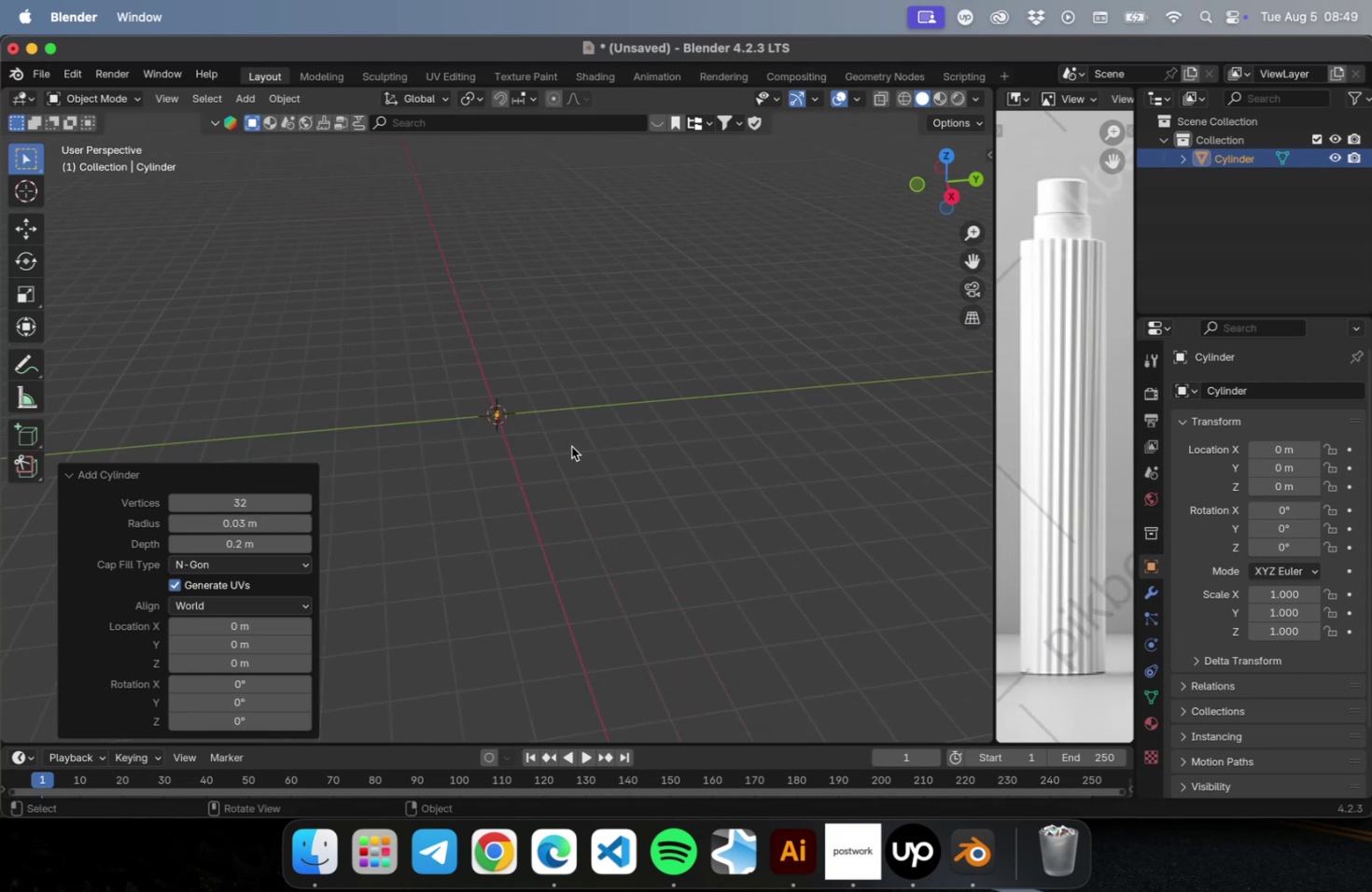 
key(NumpadDecimal)
 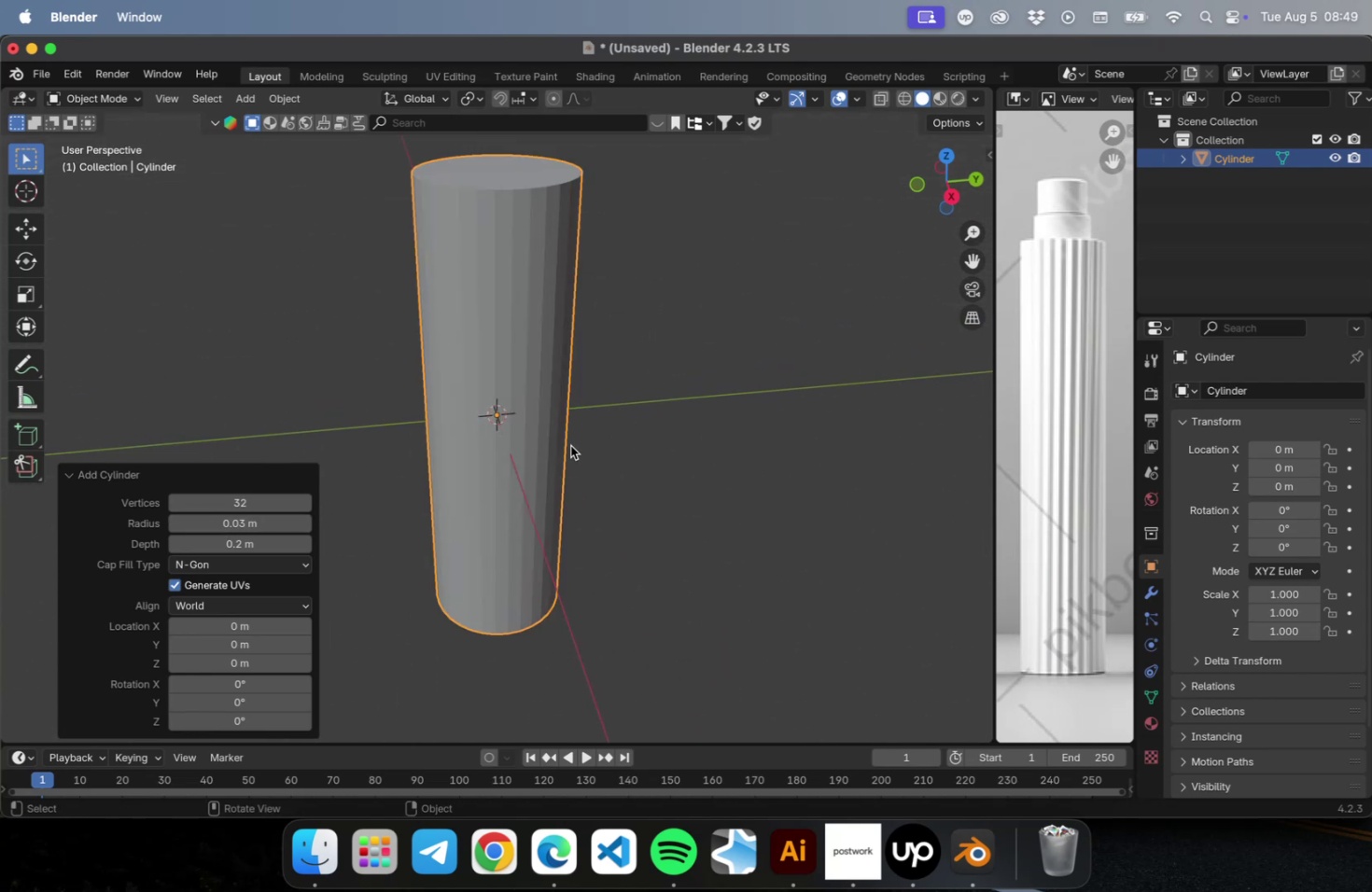 
scroll: coordinate [538, 424], scroll_direction: down, amount: 2.0
 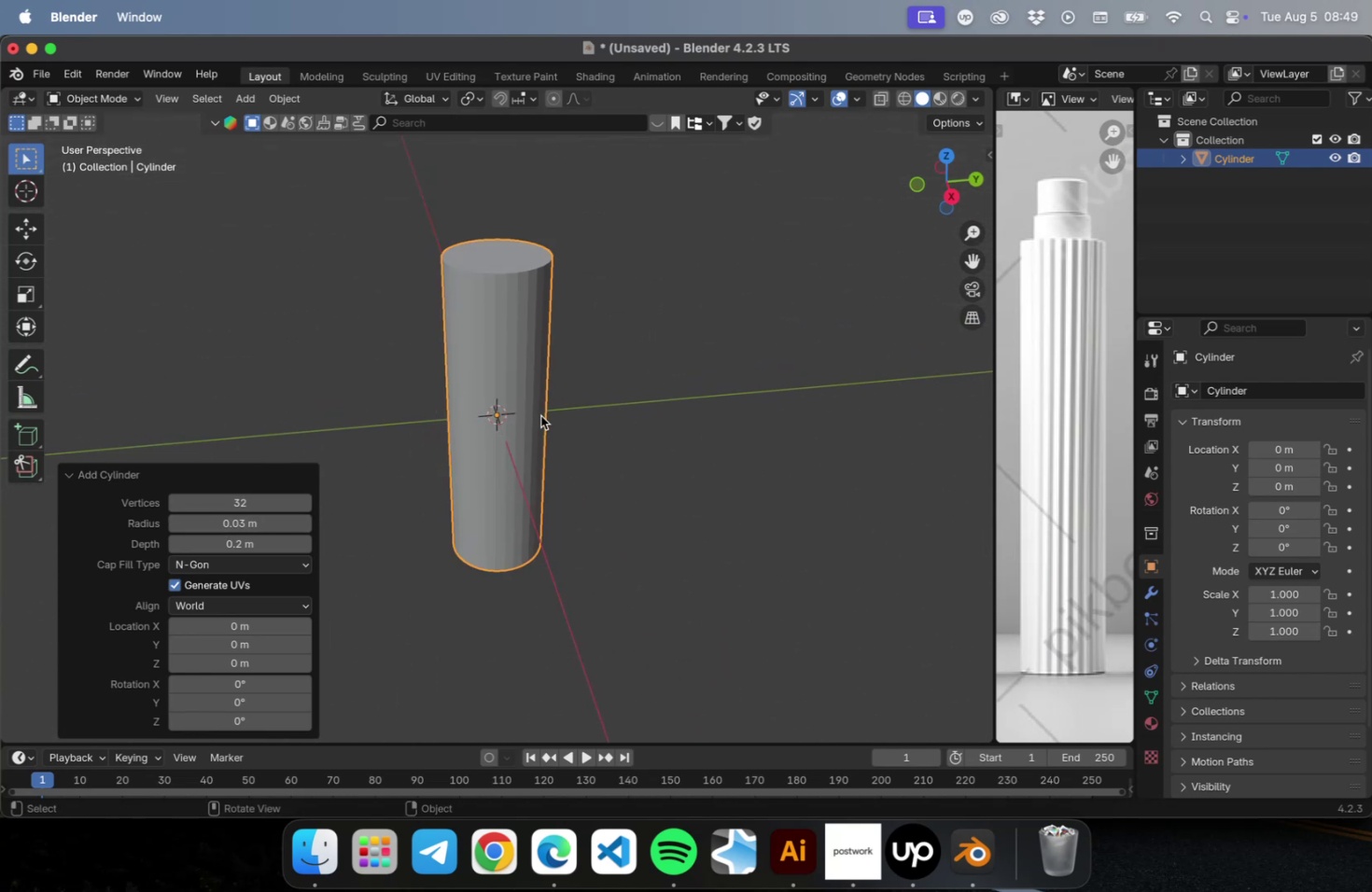 
key(N)
 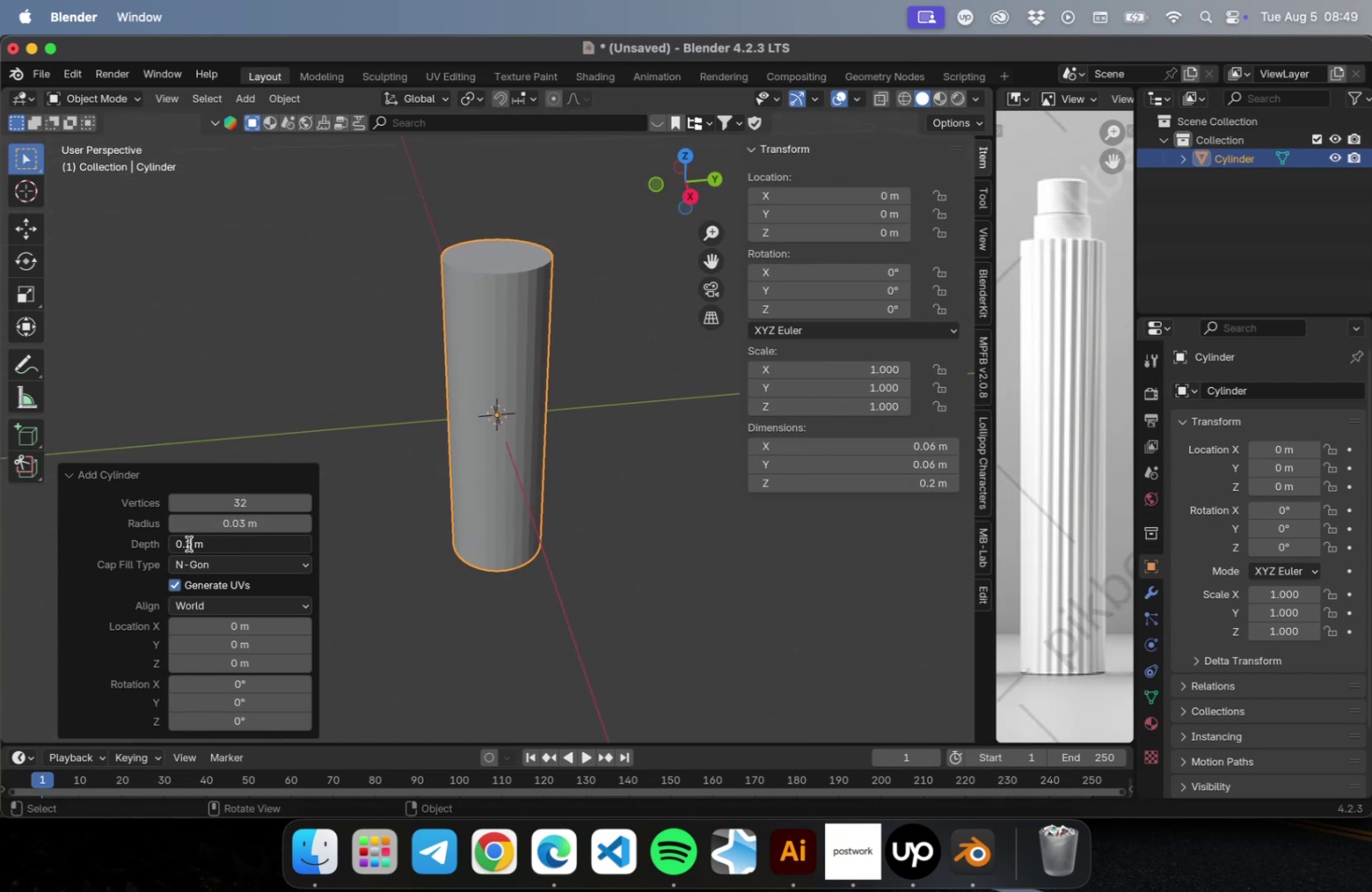 
key(Backspace)
 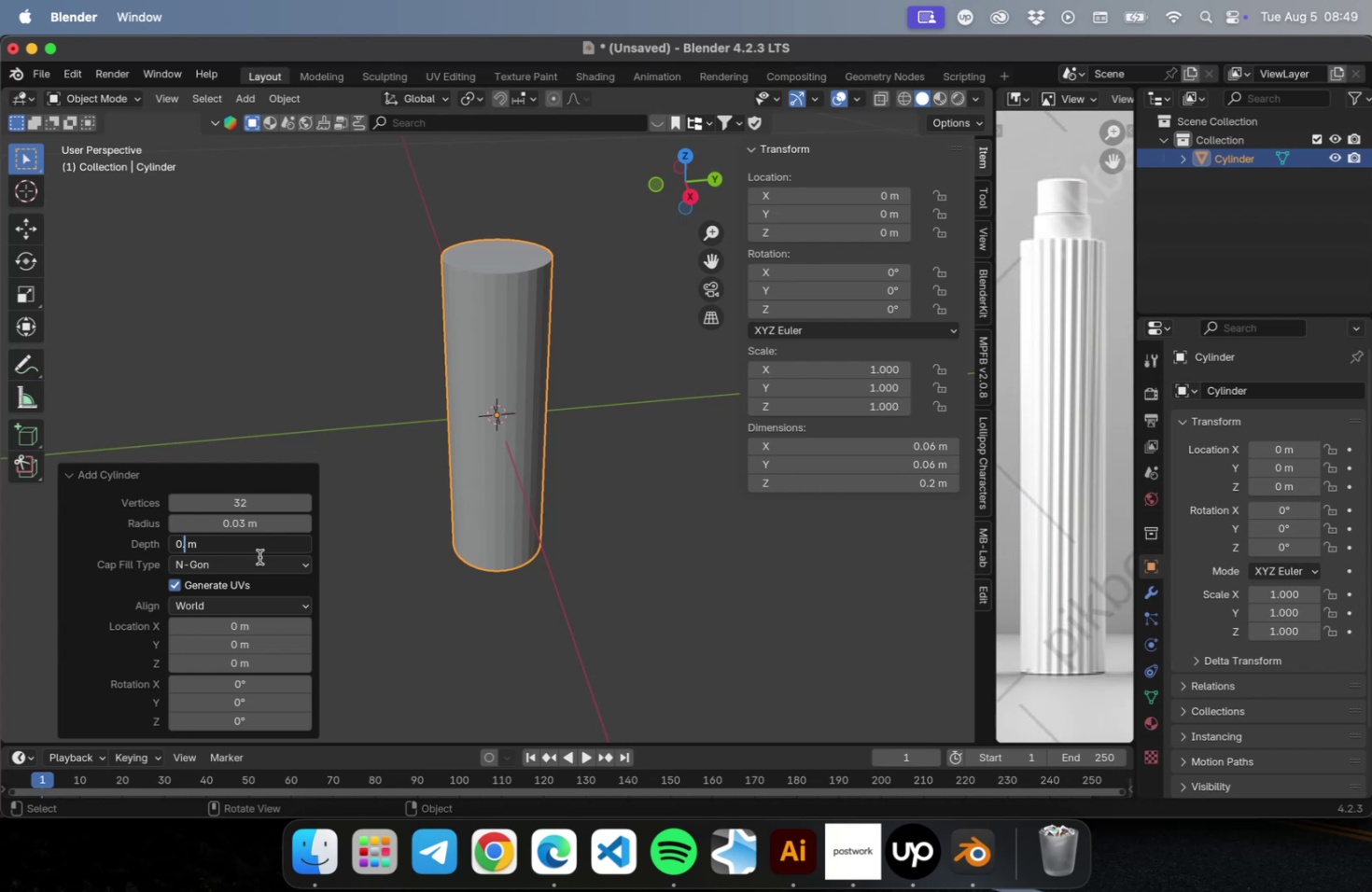 
key(3)
 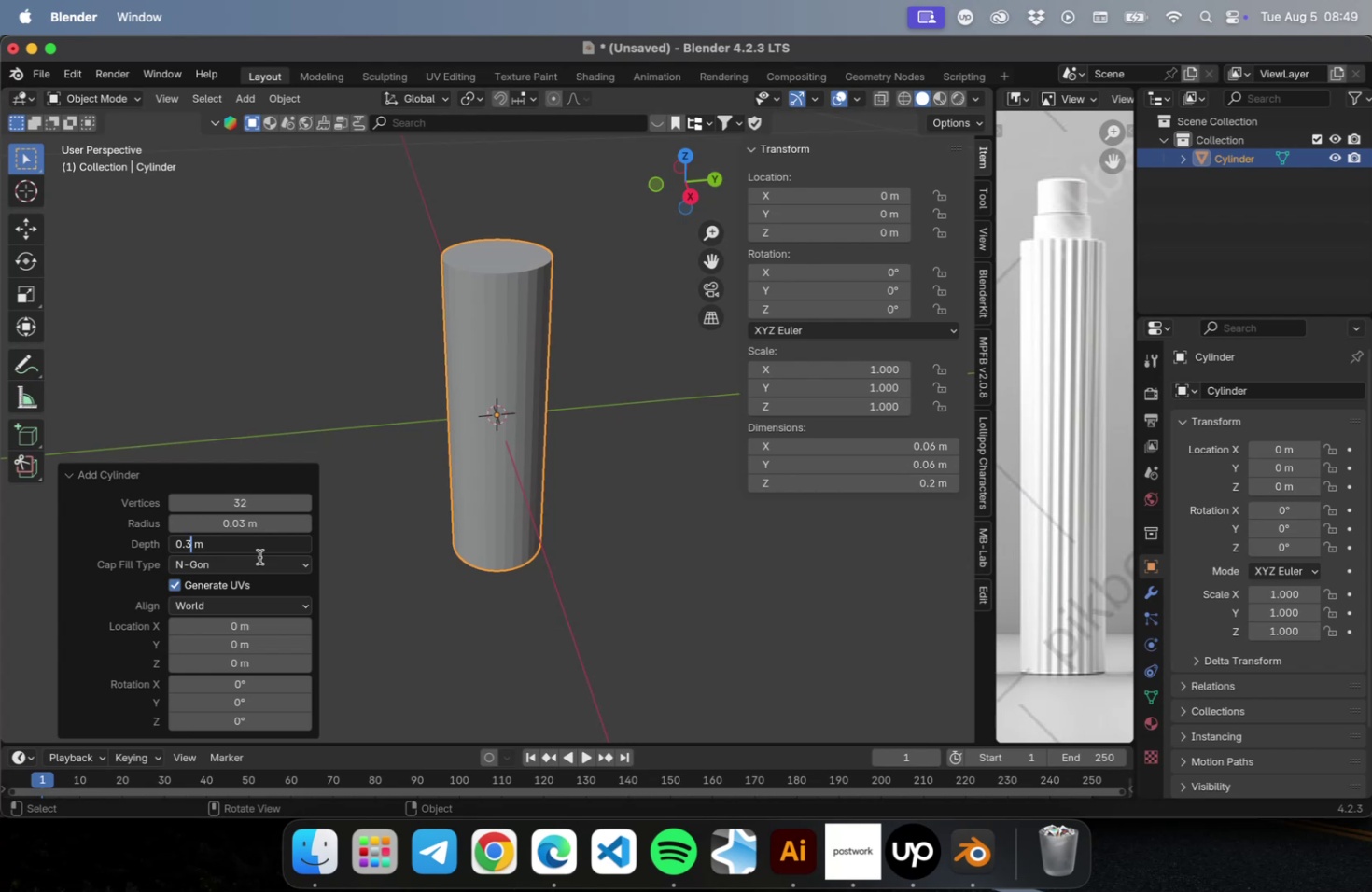 
key(Tab)
 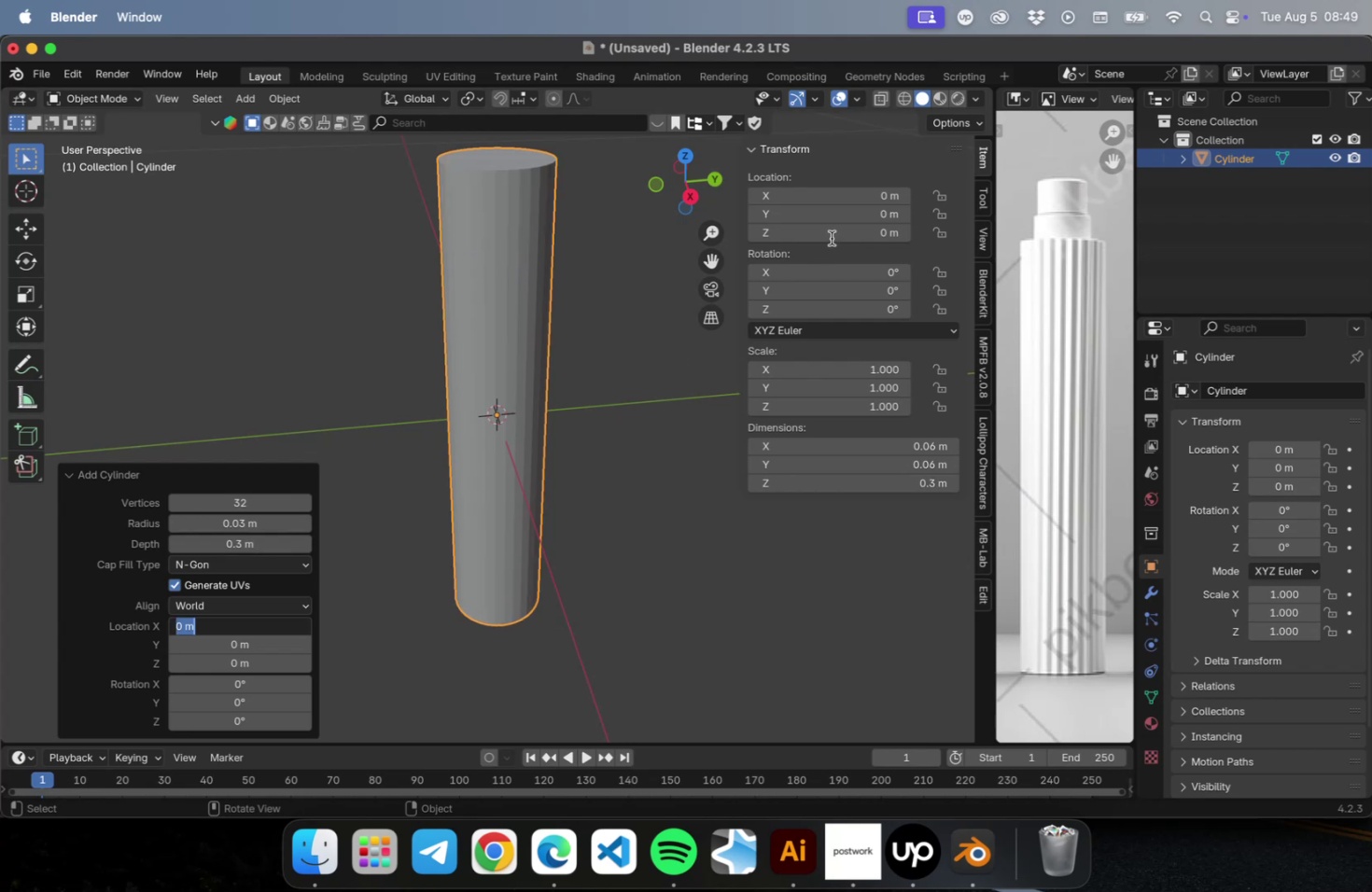 
double_click([825, 230])
 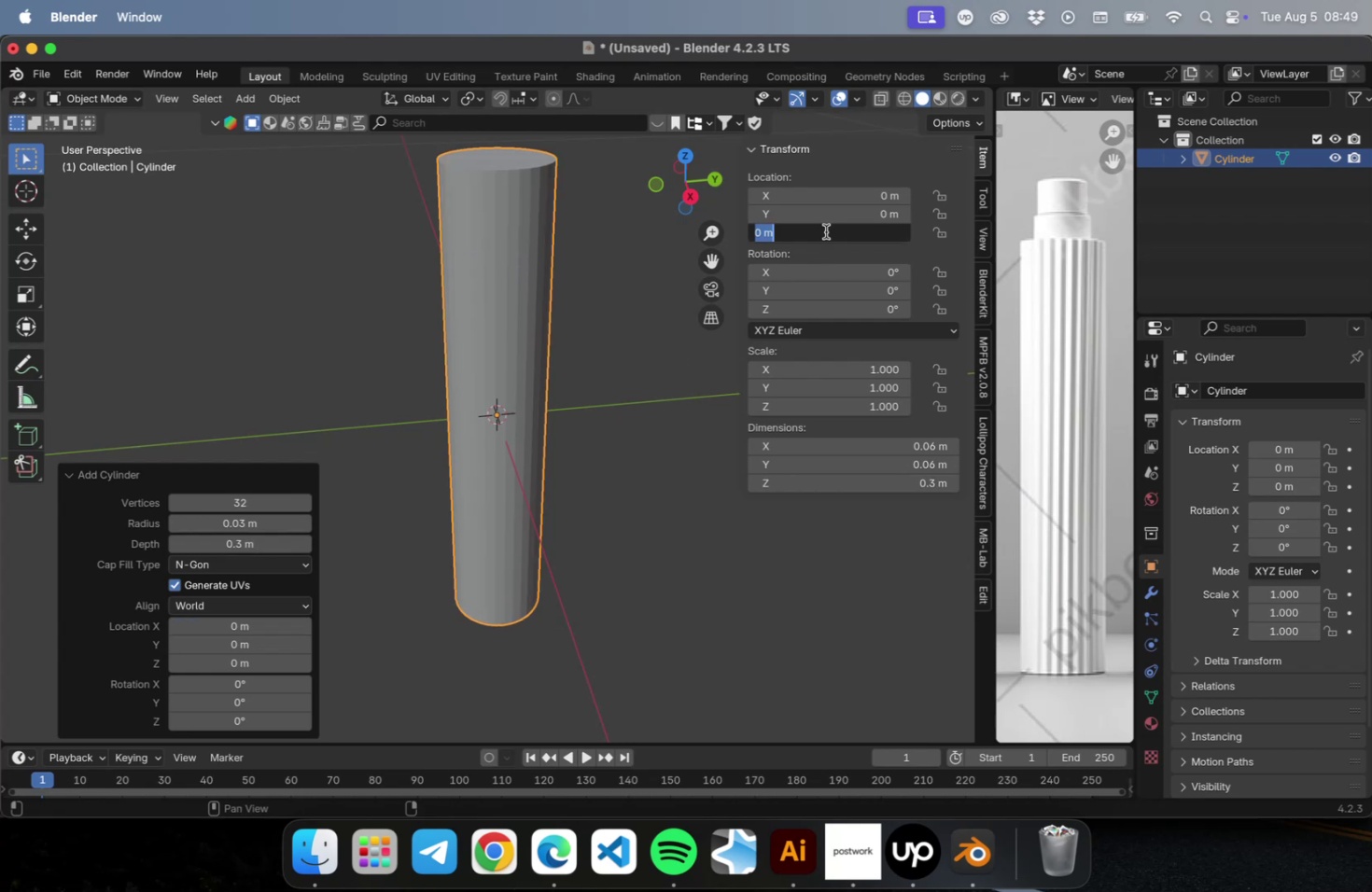 
type(0.15)
 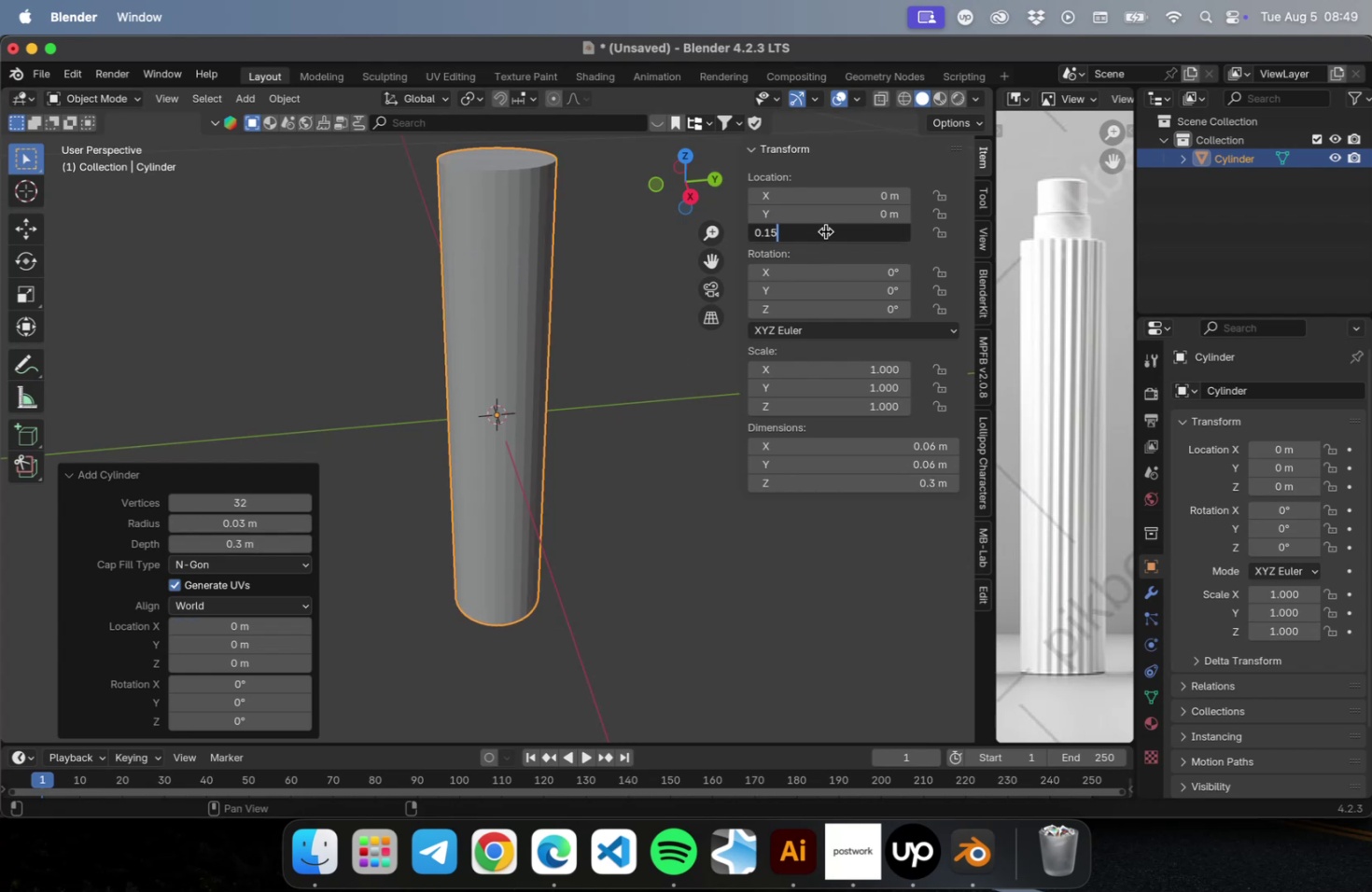 
key(Enter)
 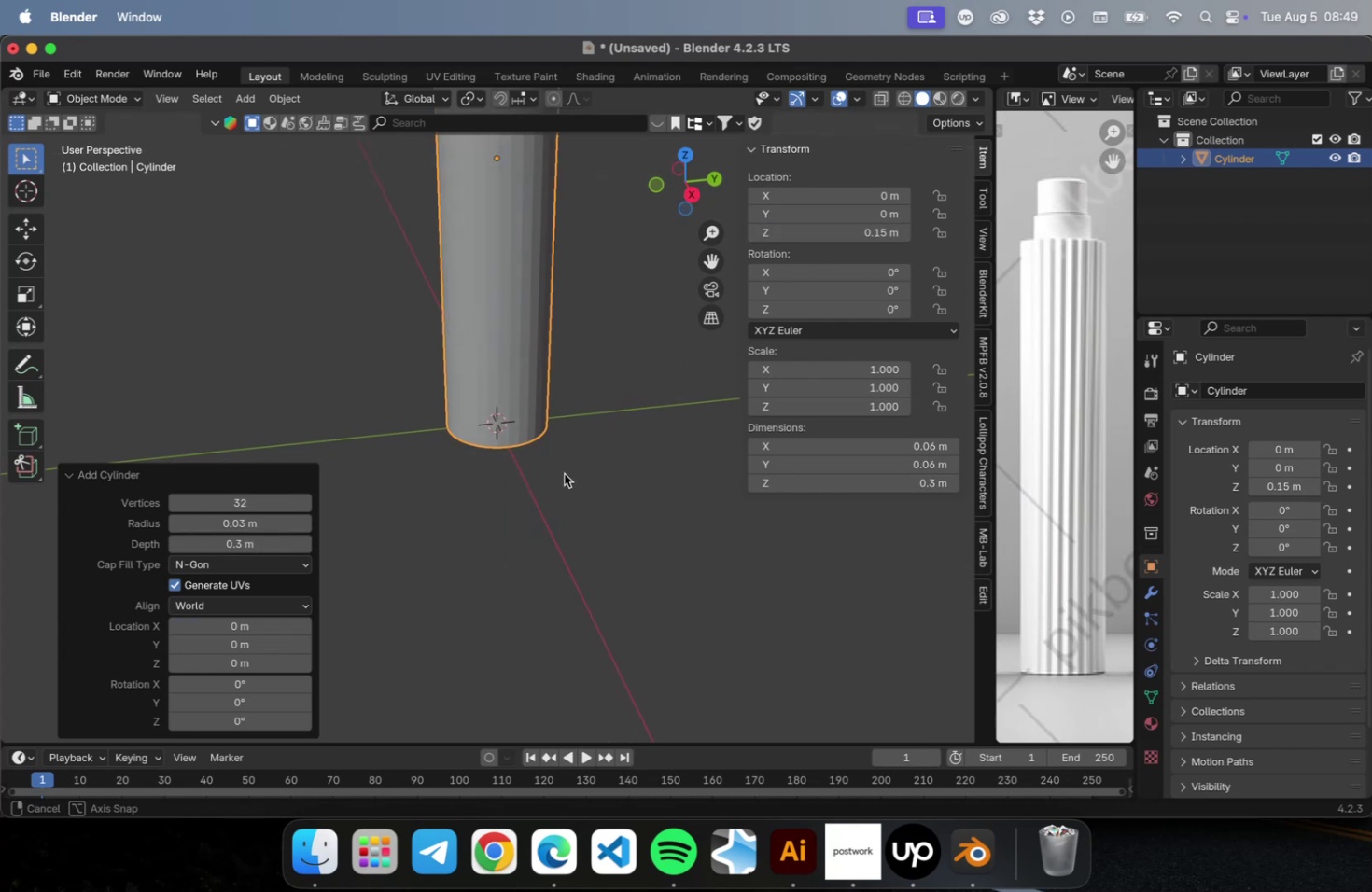 
key(NumLock)
 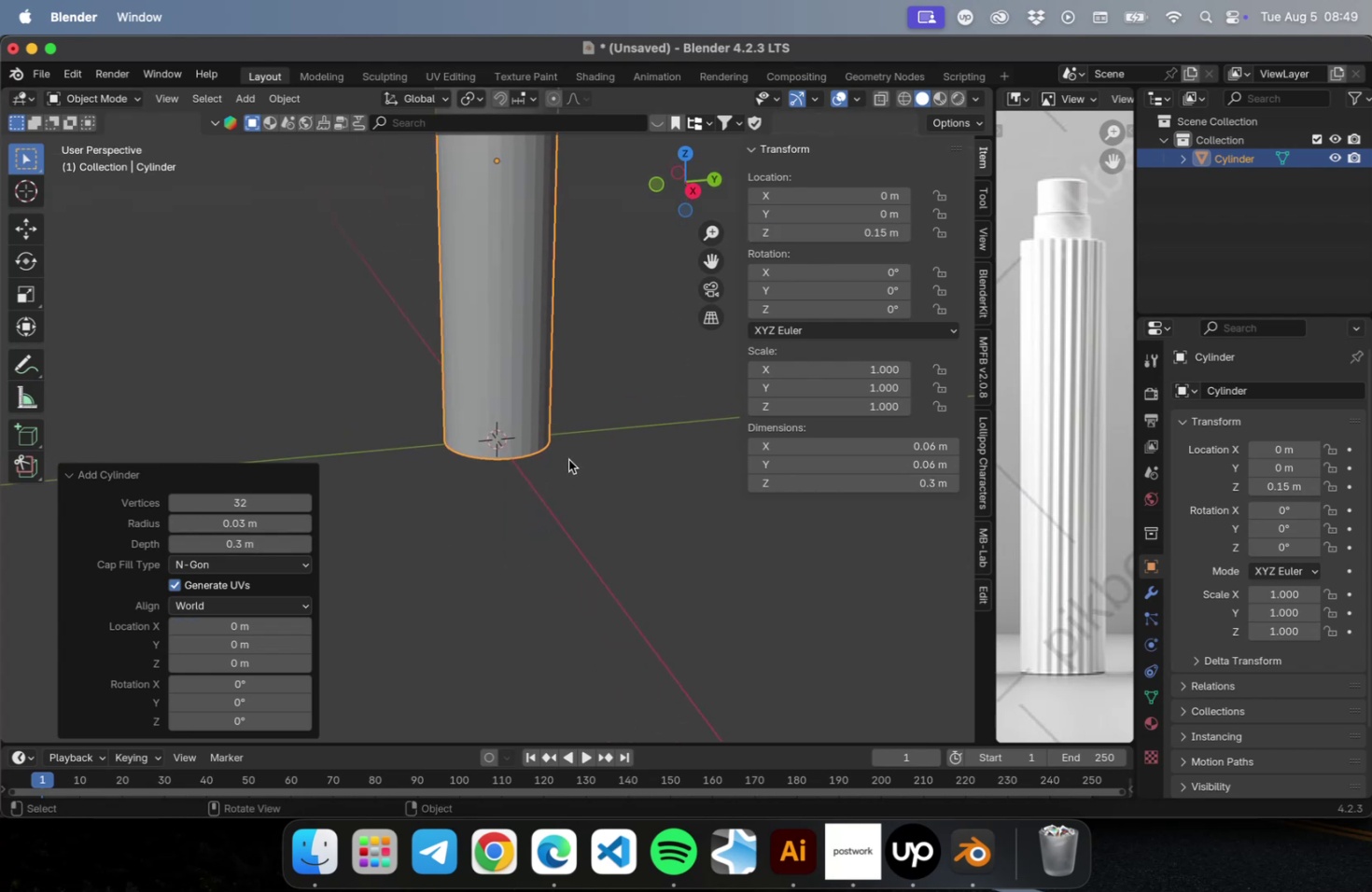 
key(NumpadDecimal)
 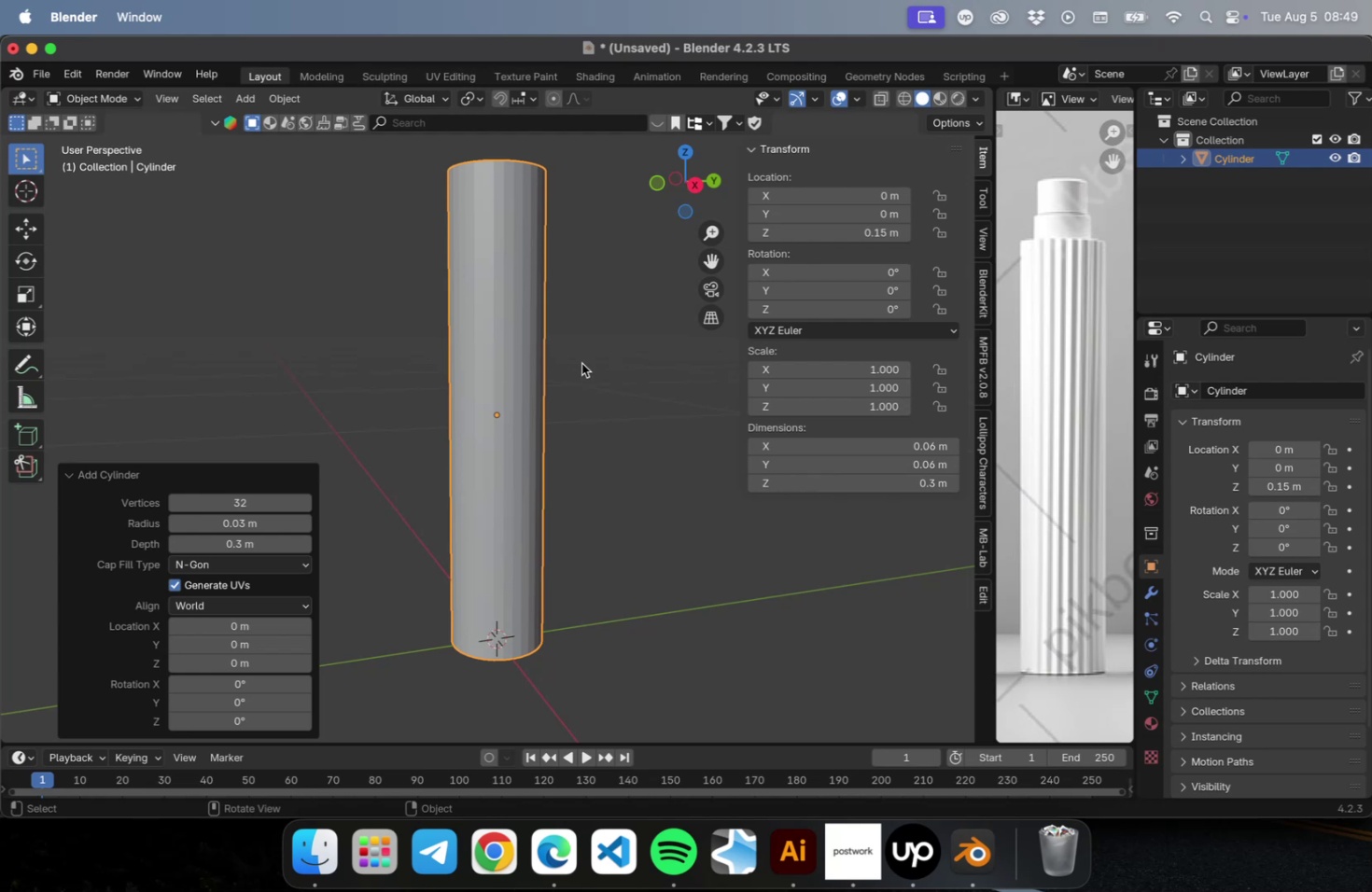 
key(NumLock)
 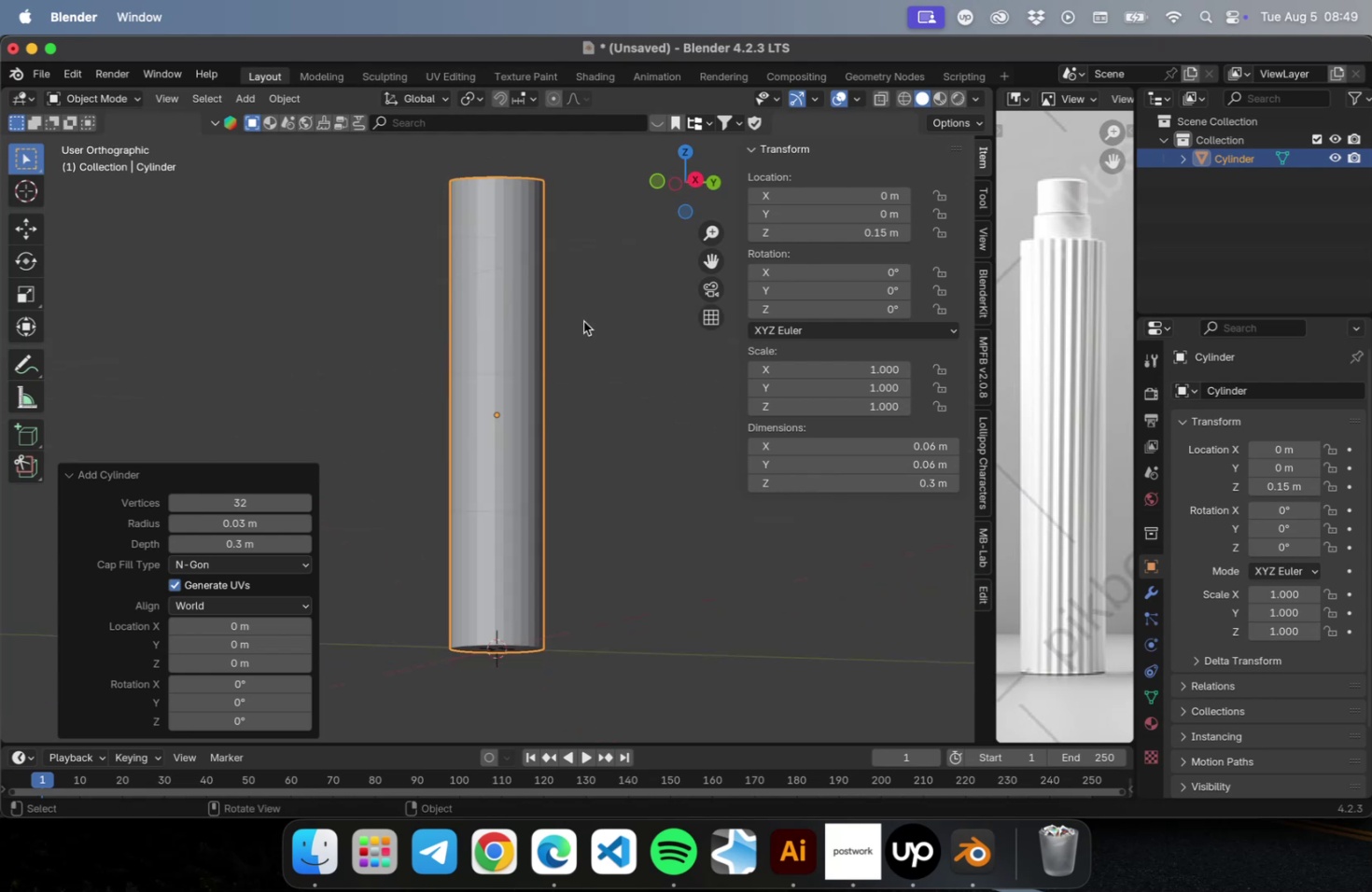 
key(Numpad1)
 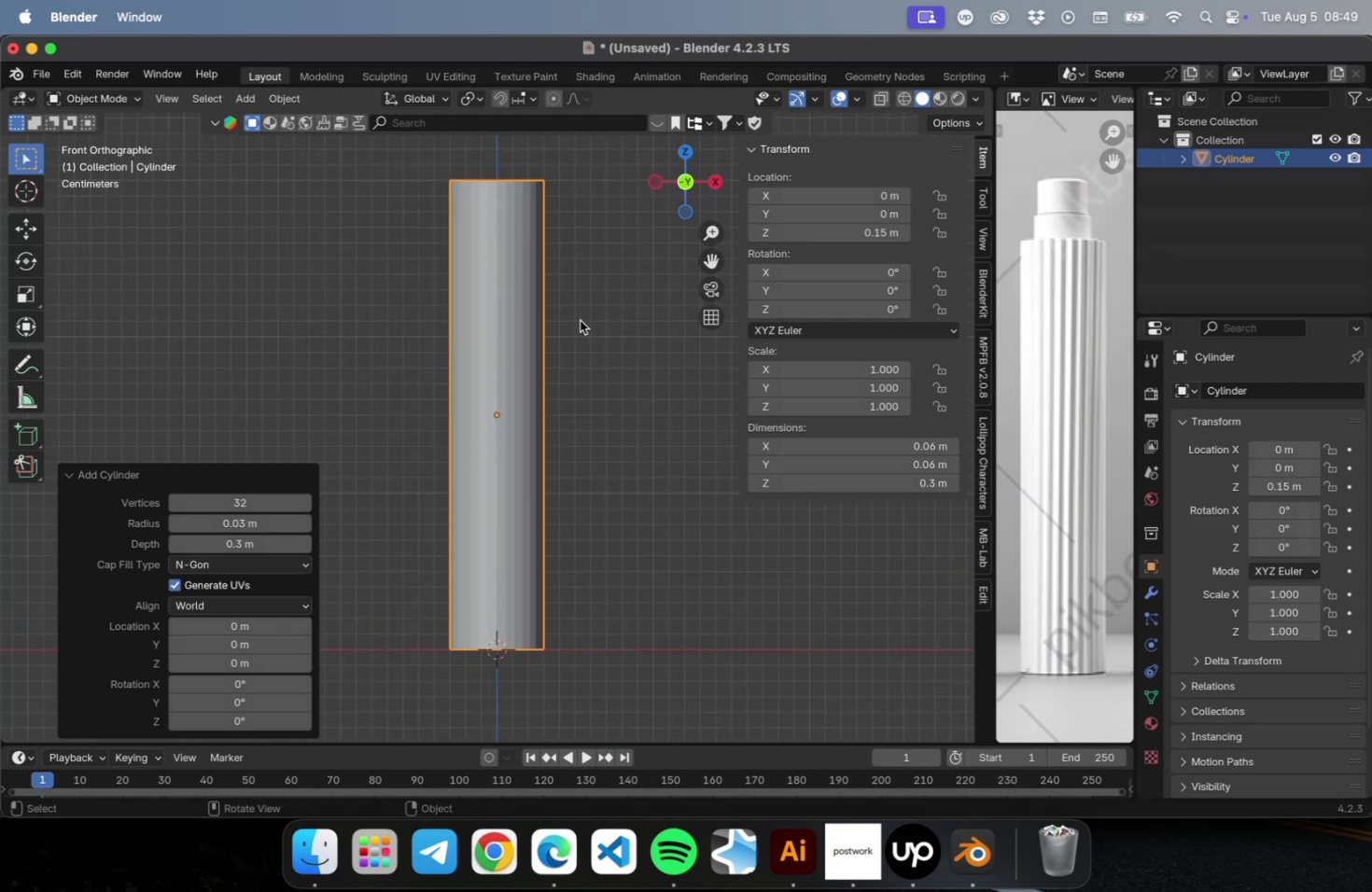 
left_click([365, 408])
 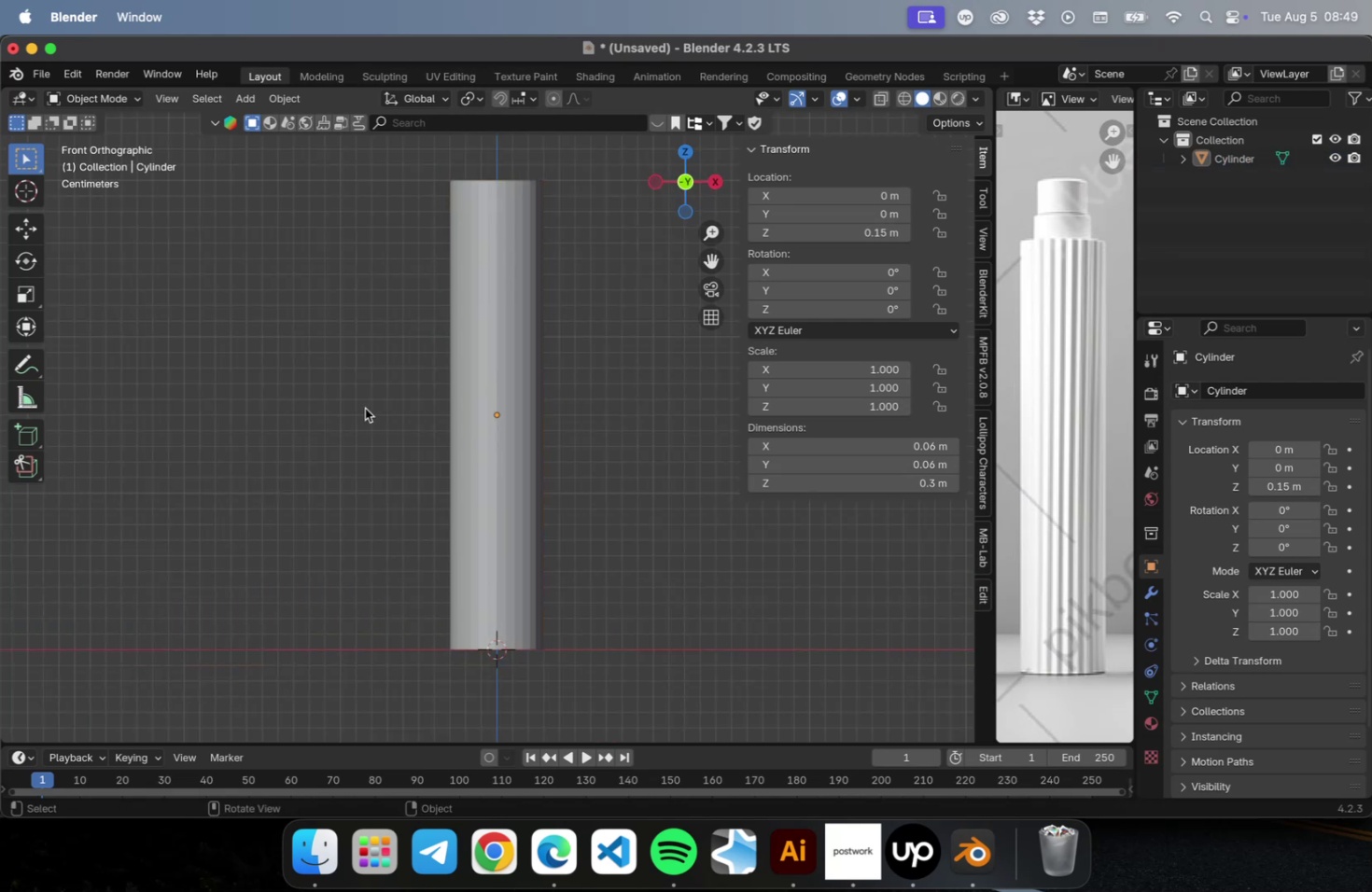 
left_click_drag(start_coordinate=[365, 408], to_coordinate=[617, 464])
 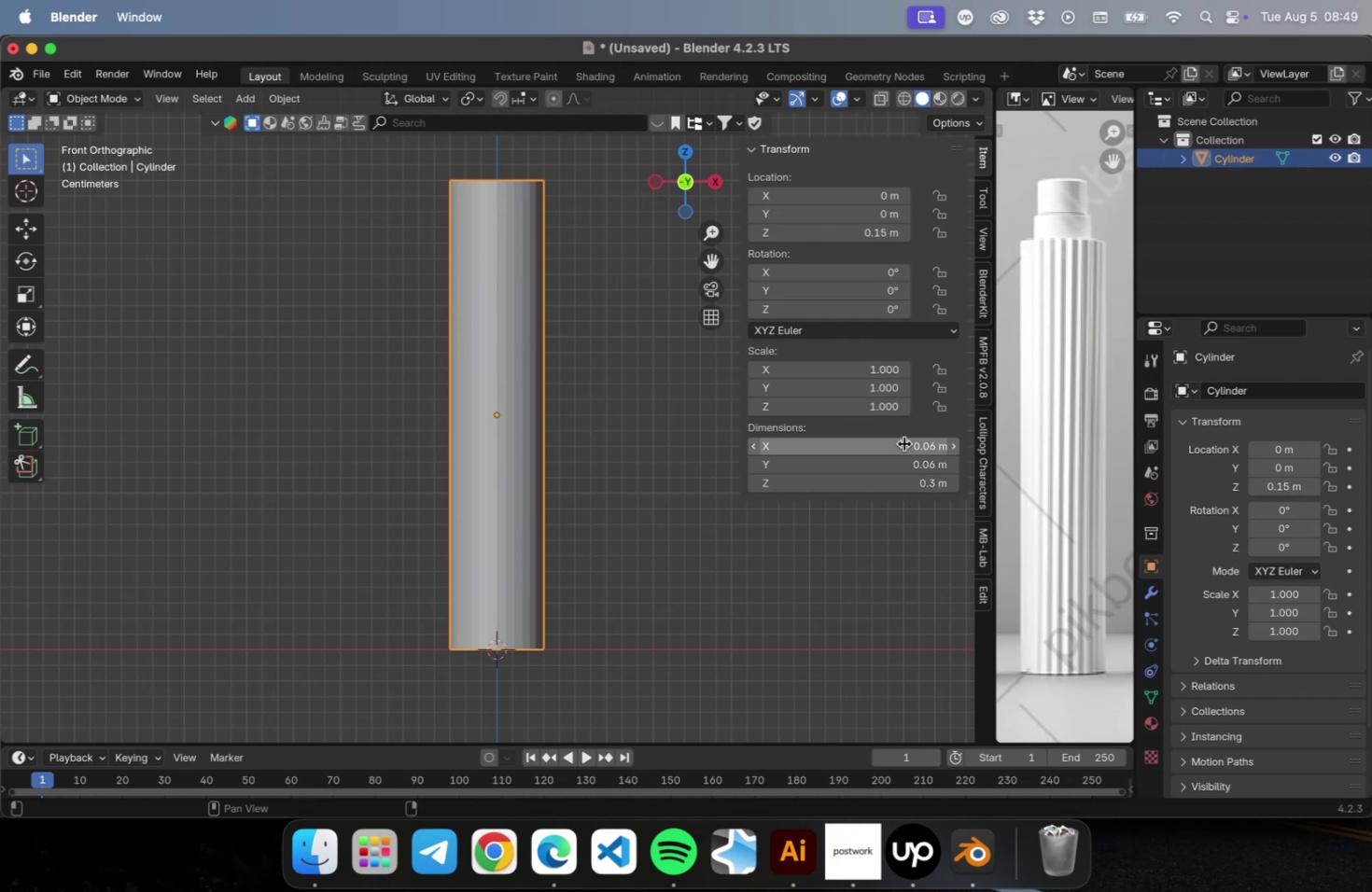 
left_click([903, 443])
 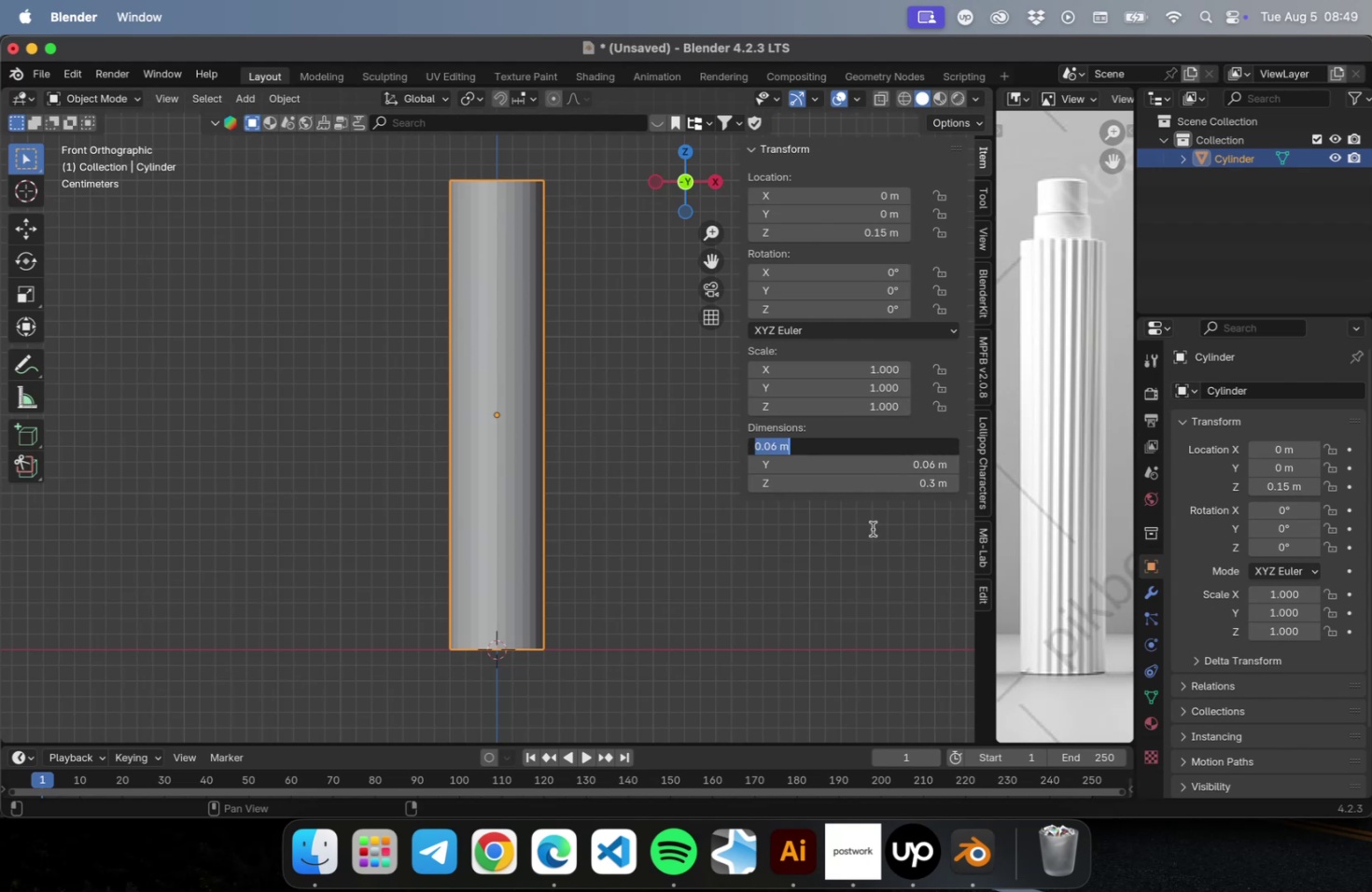 
type(0.05)
 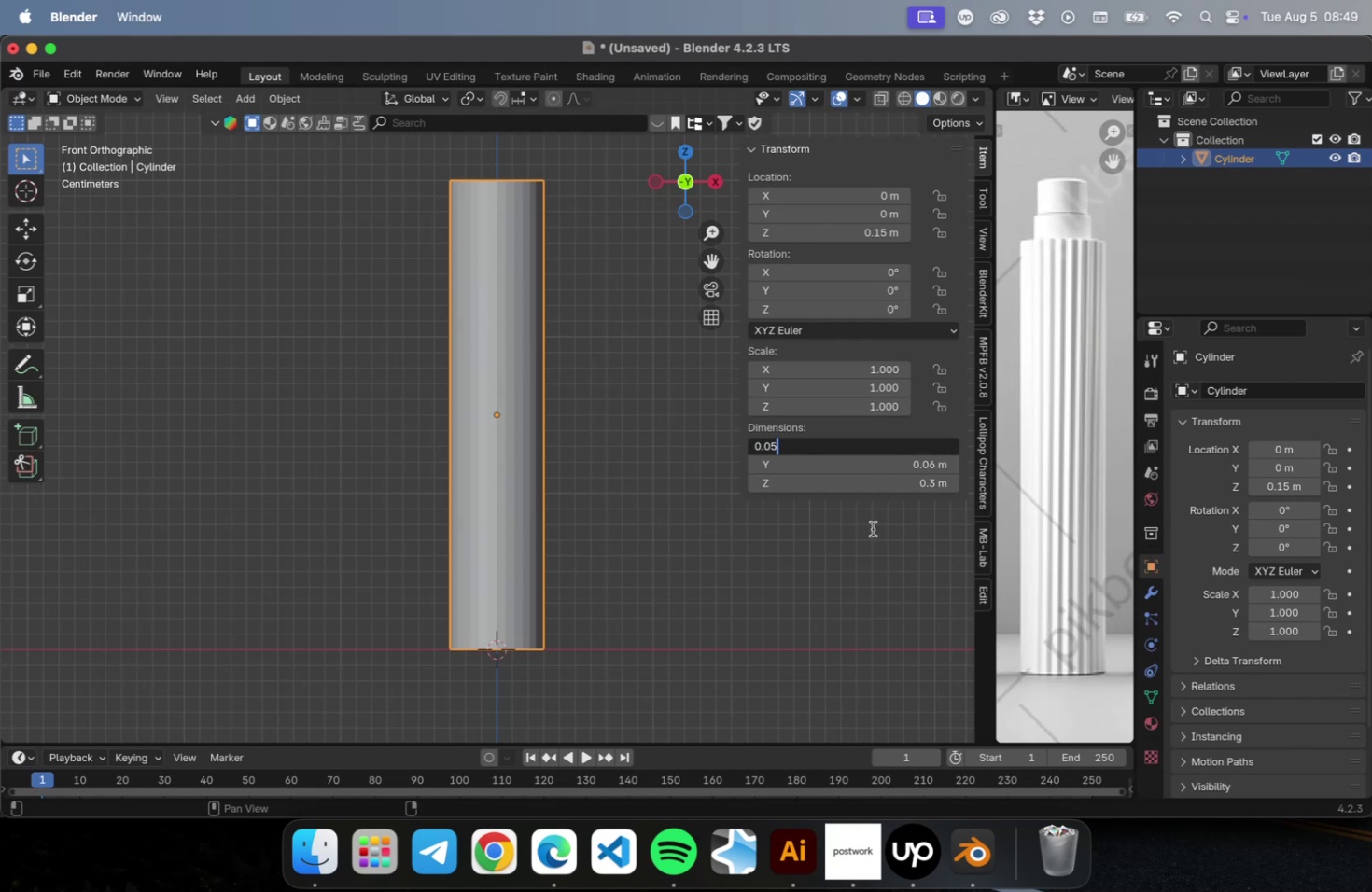 
key(Meta+A)
 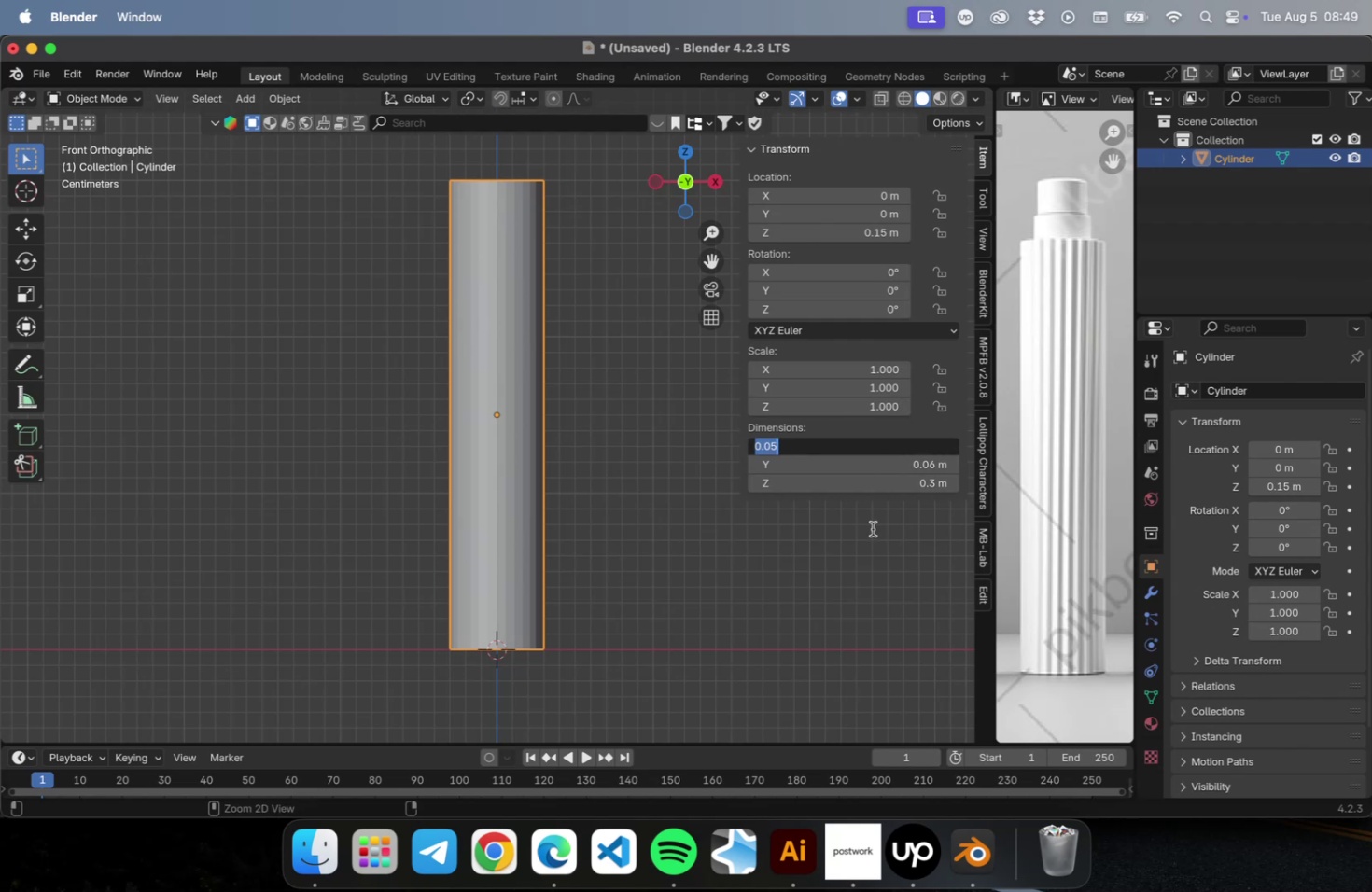 
key(Meta+C)
 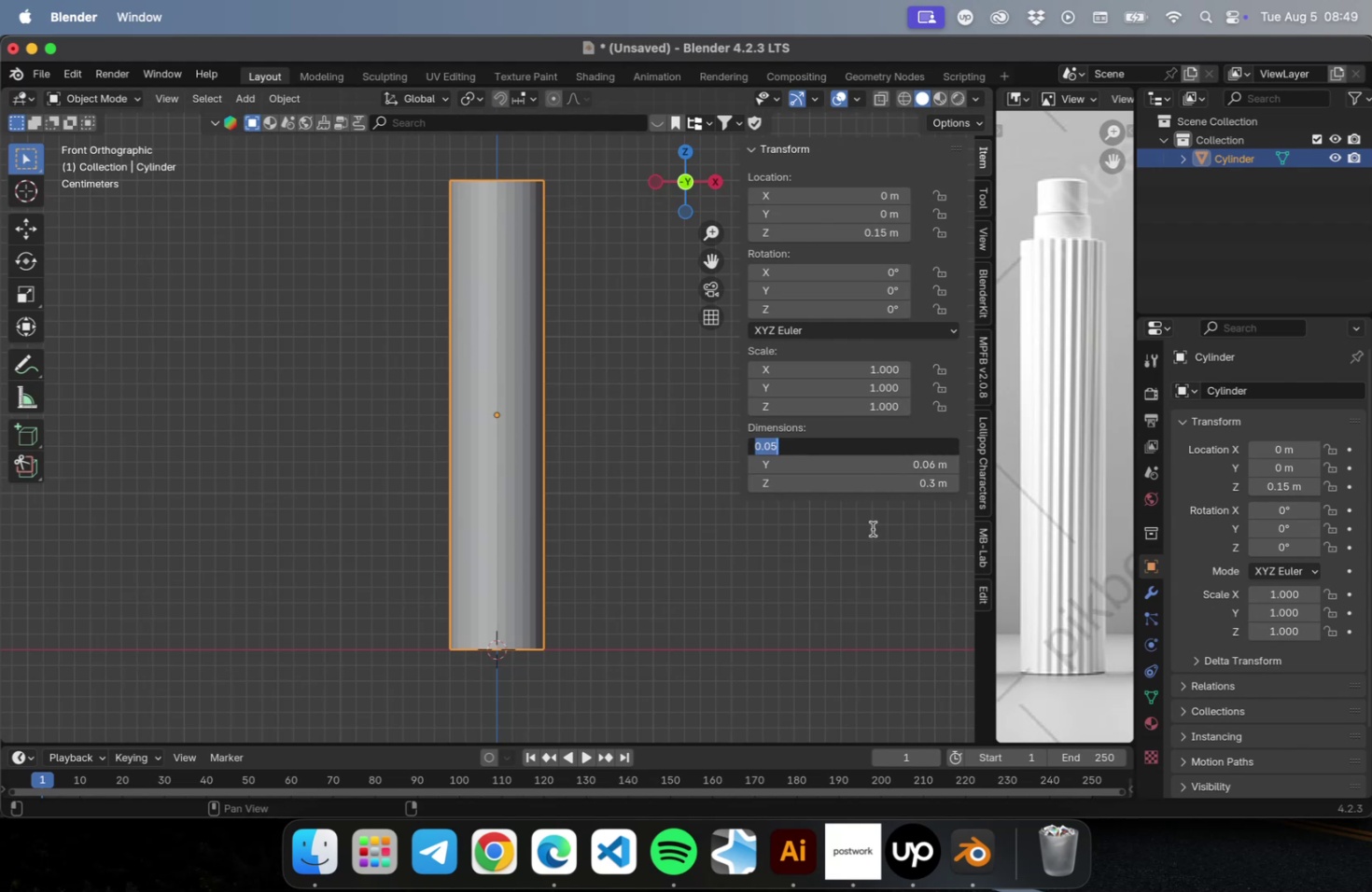 
key(Tab)
 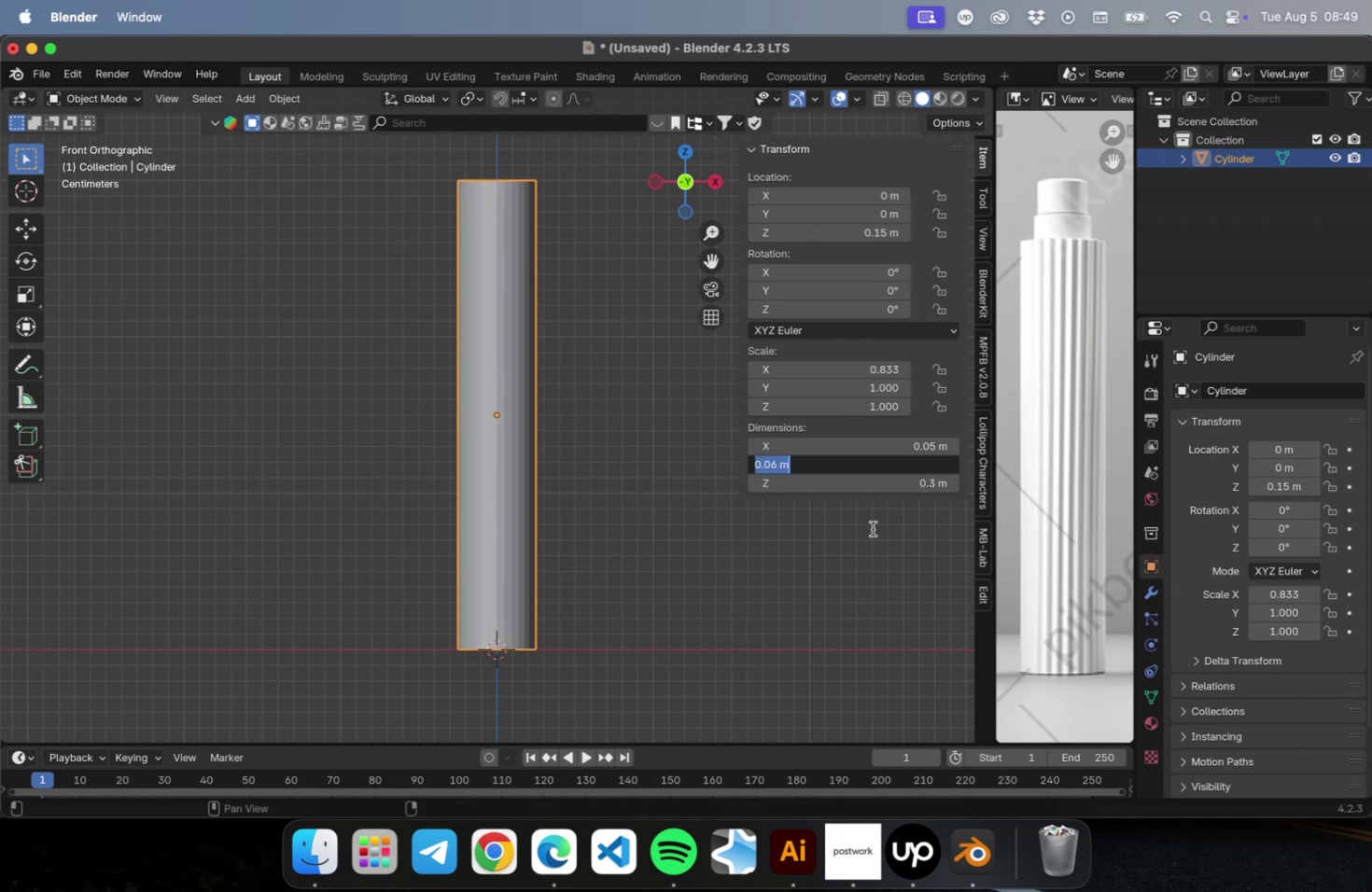 
key(Meta+CommandLeft)
 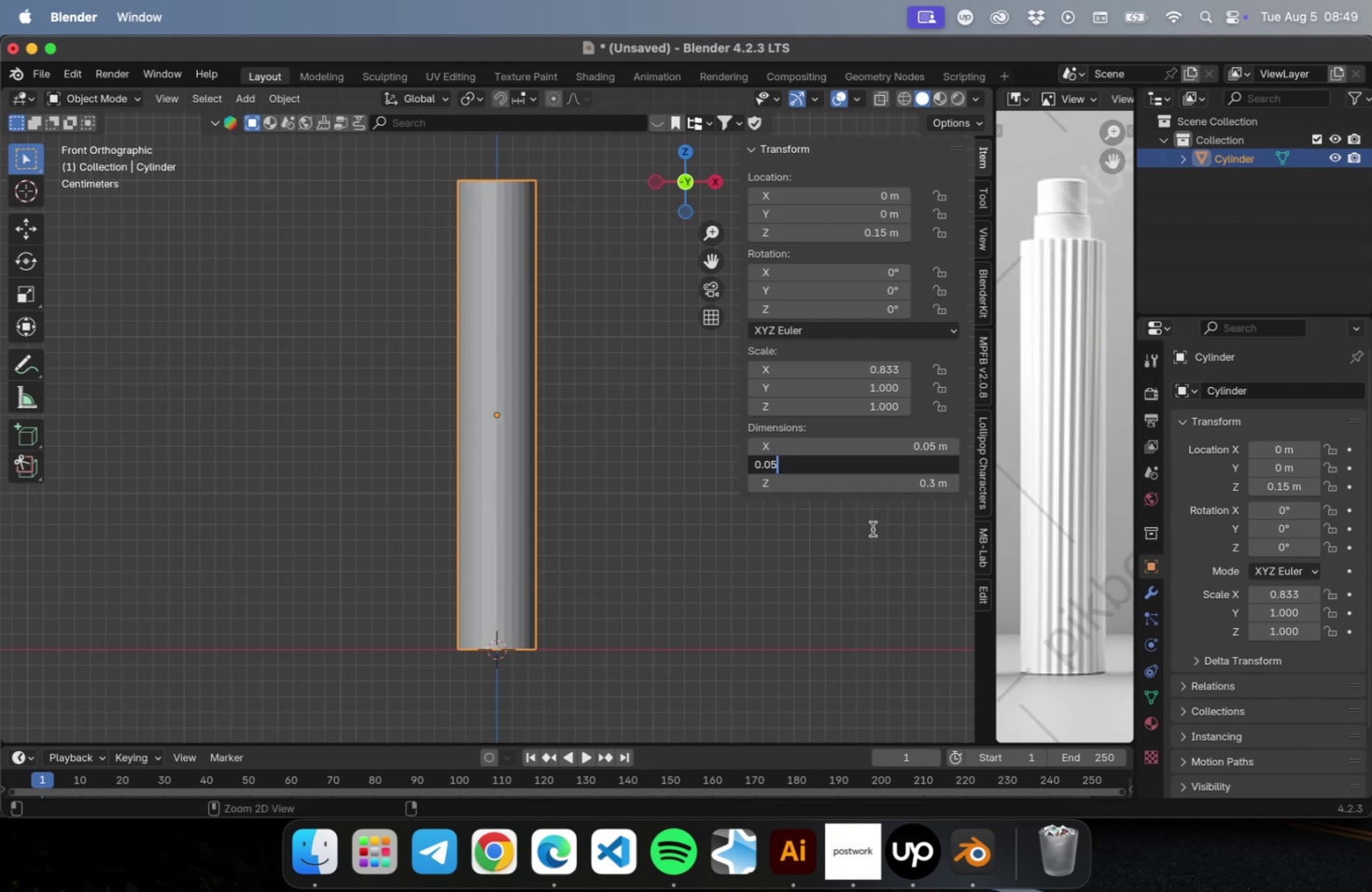 
key(Meta+V)
 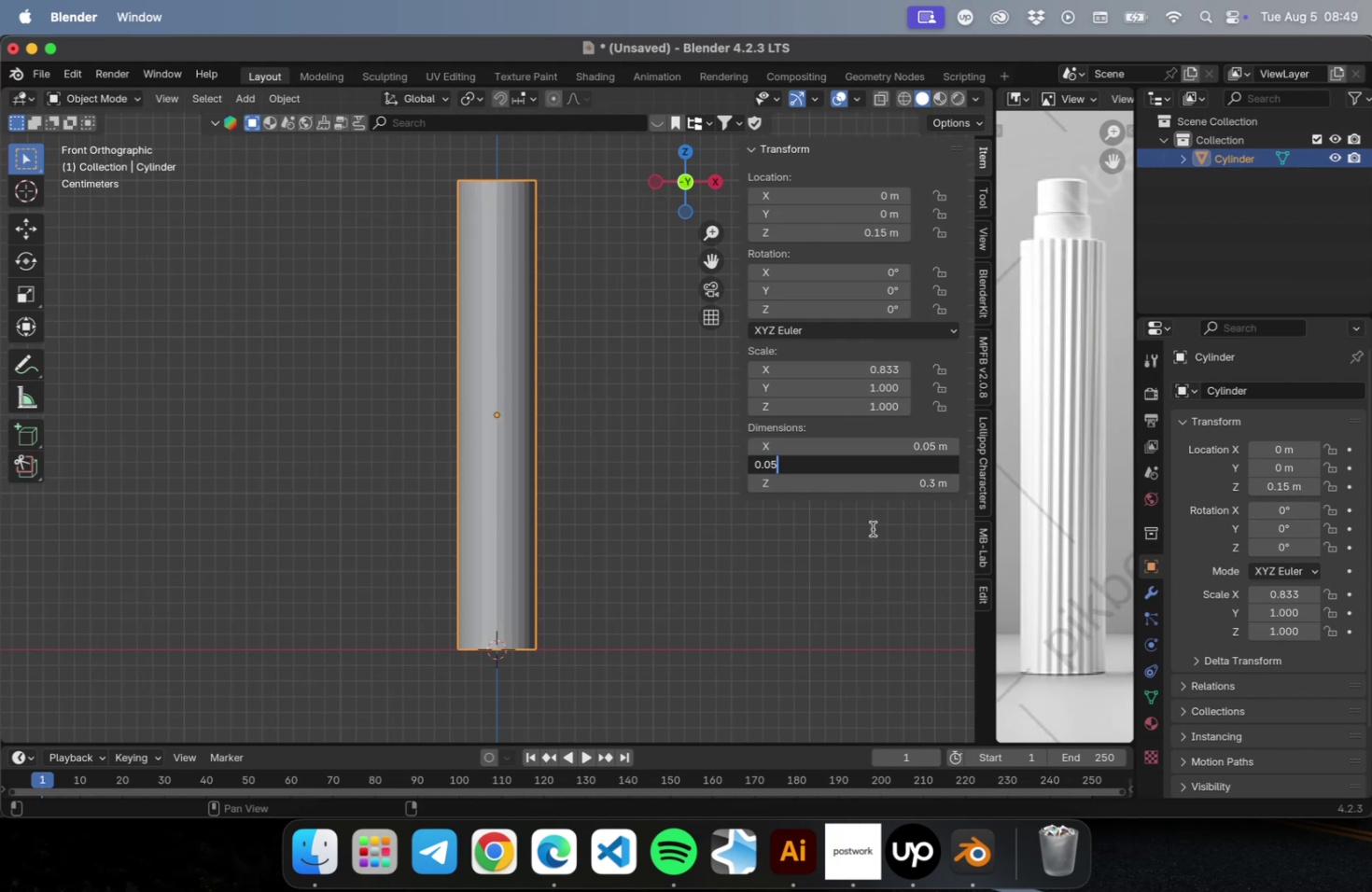 
key(Tab)
 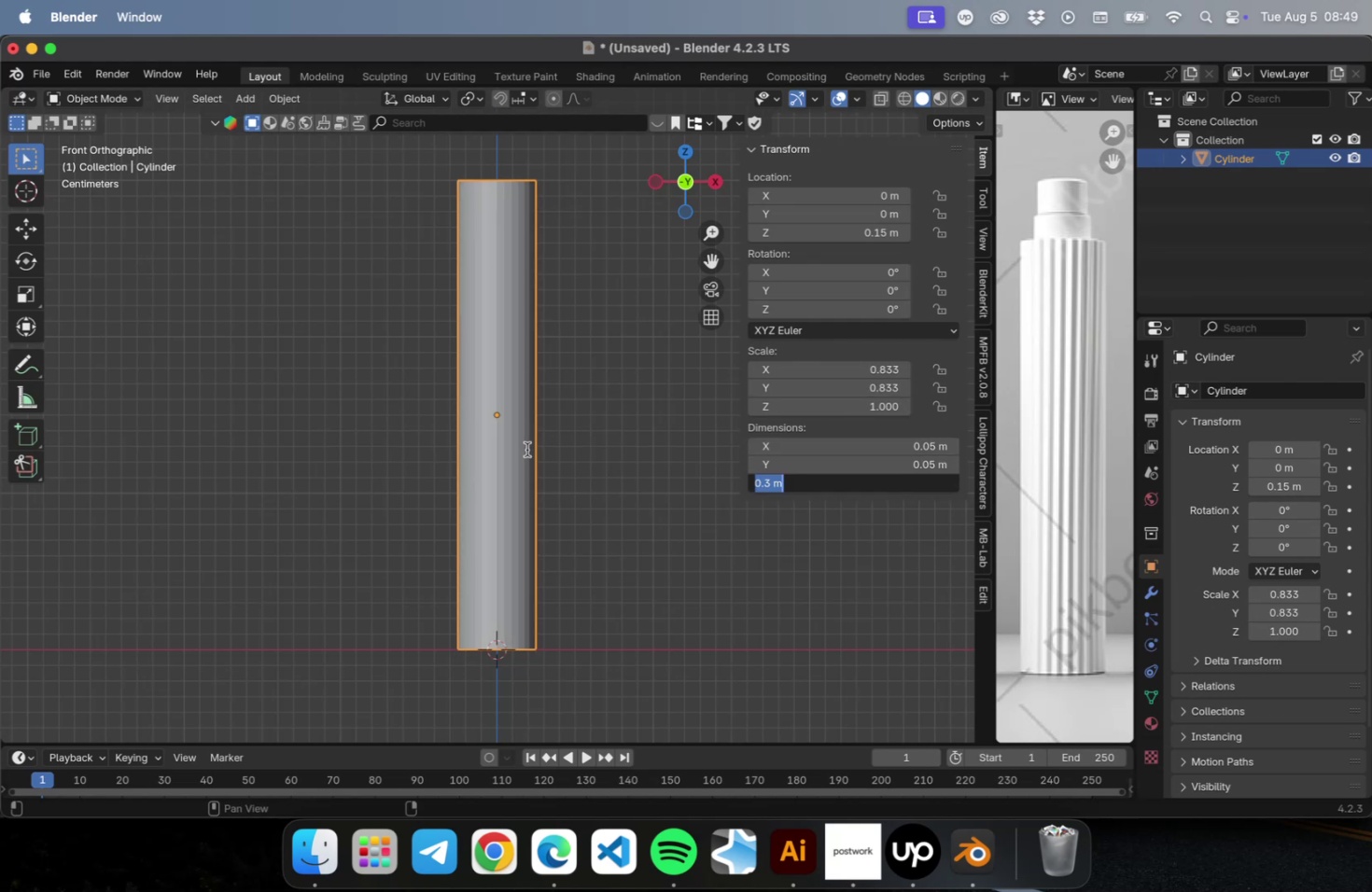 
left_click([525, 447])
 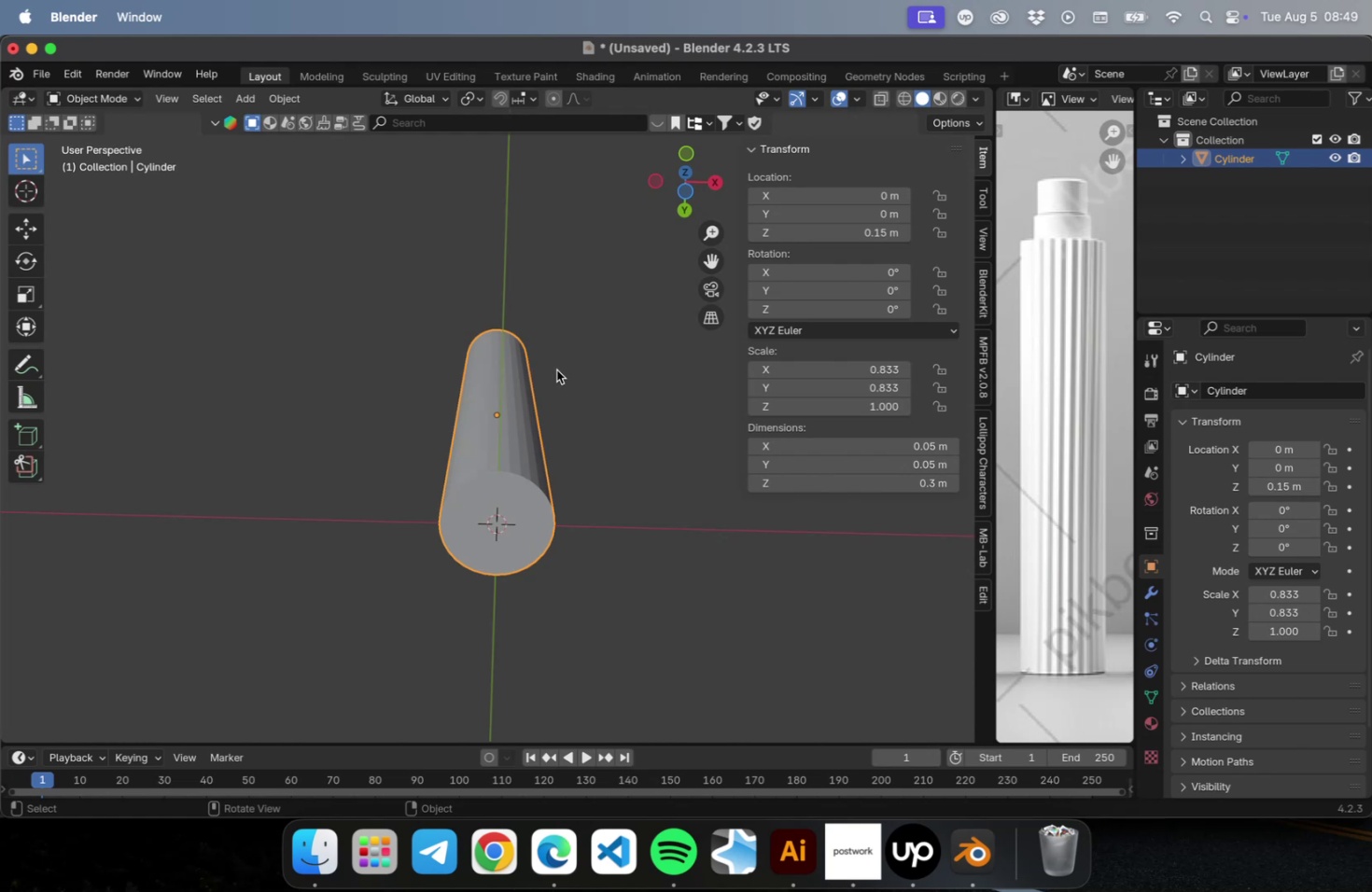 
key(Tab)
 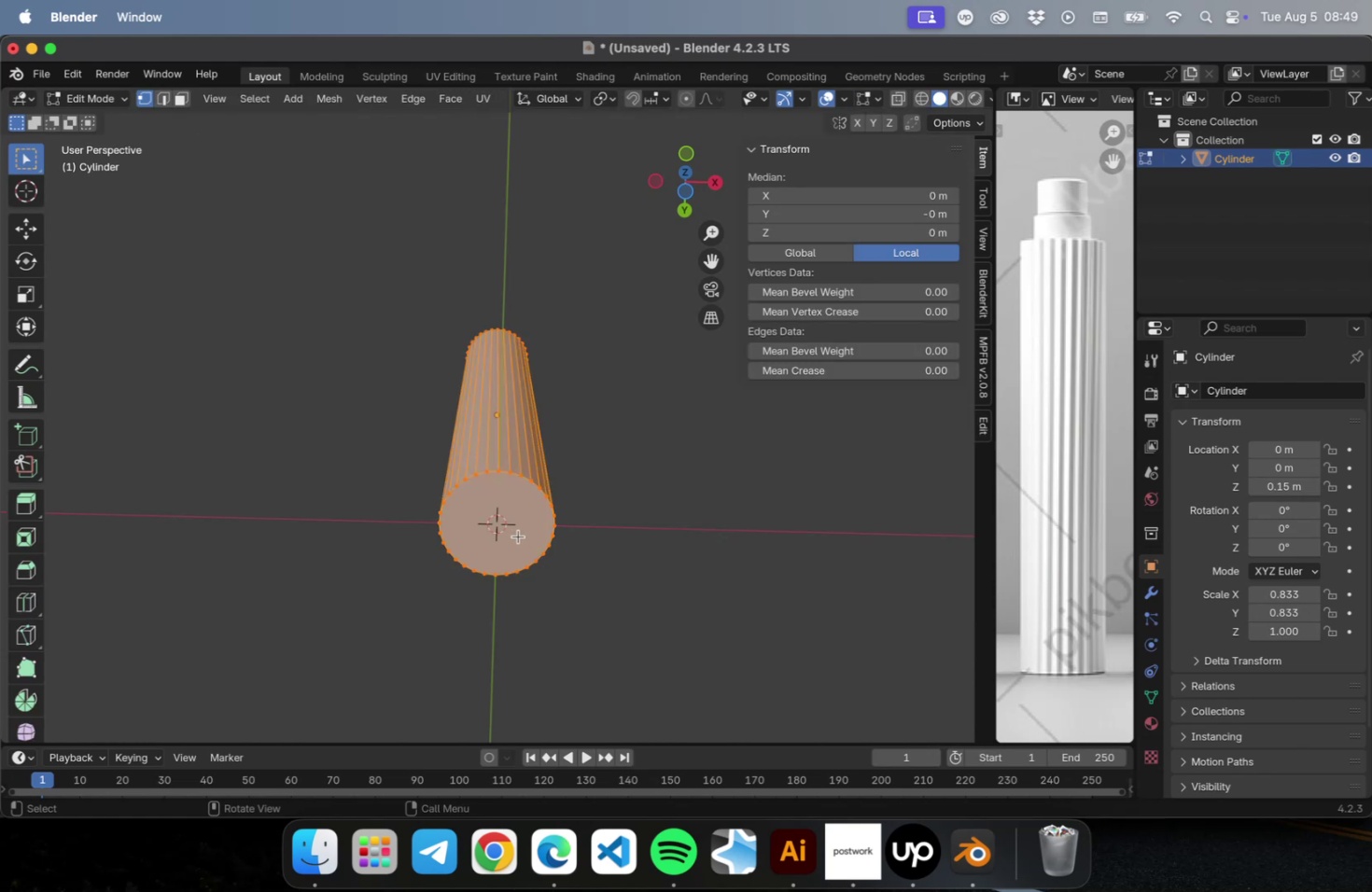 
scroll: coordinate [516, 551], scroll_direction: up, amount: 3.0
 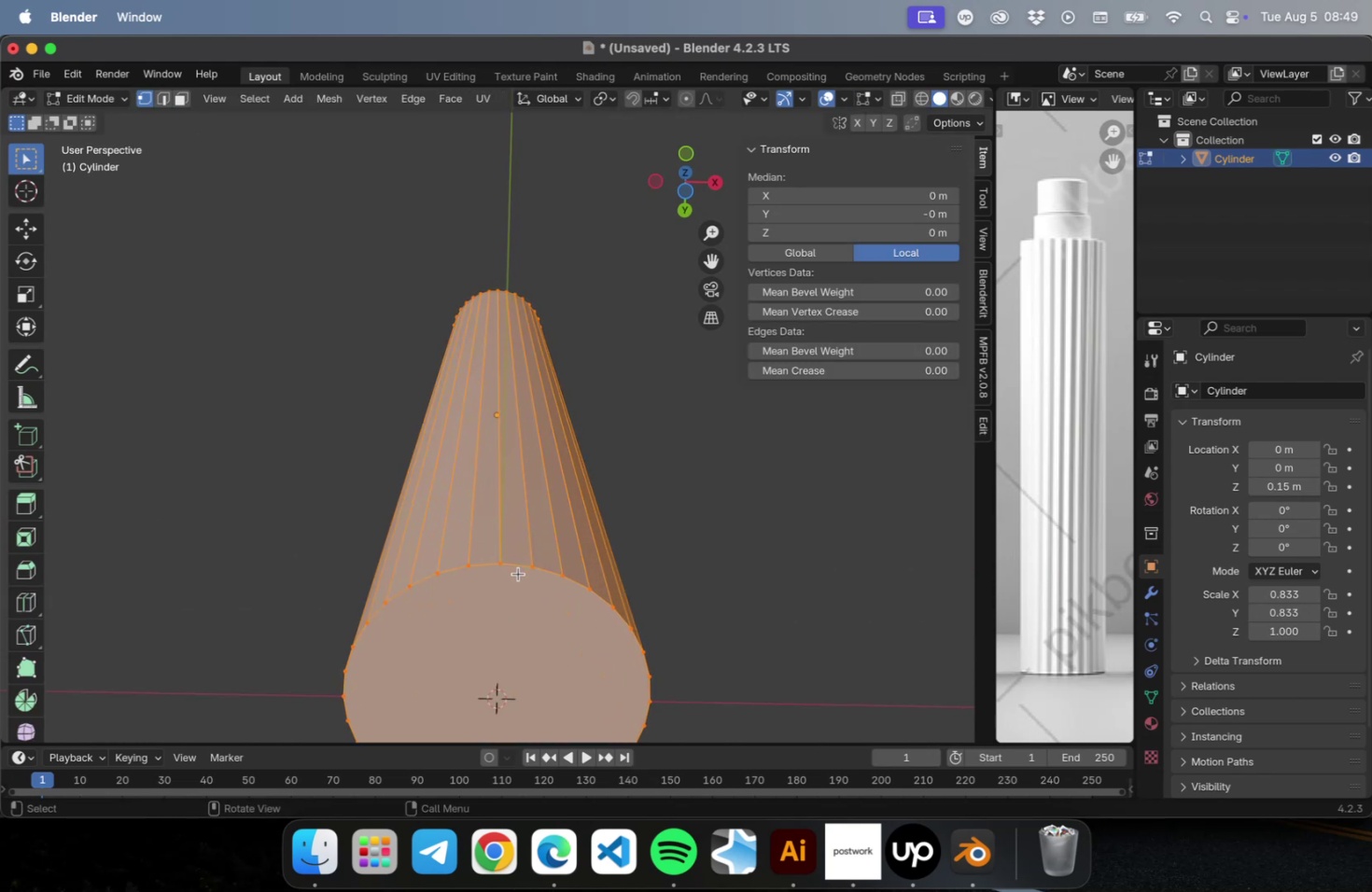 
hold_key(key=ShiftLeft, duration=0.46)
 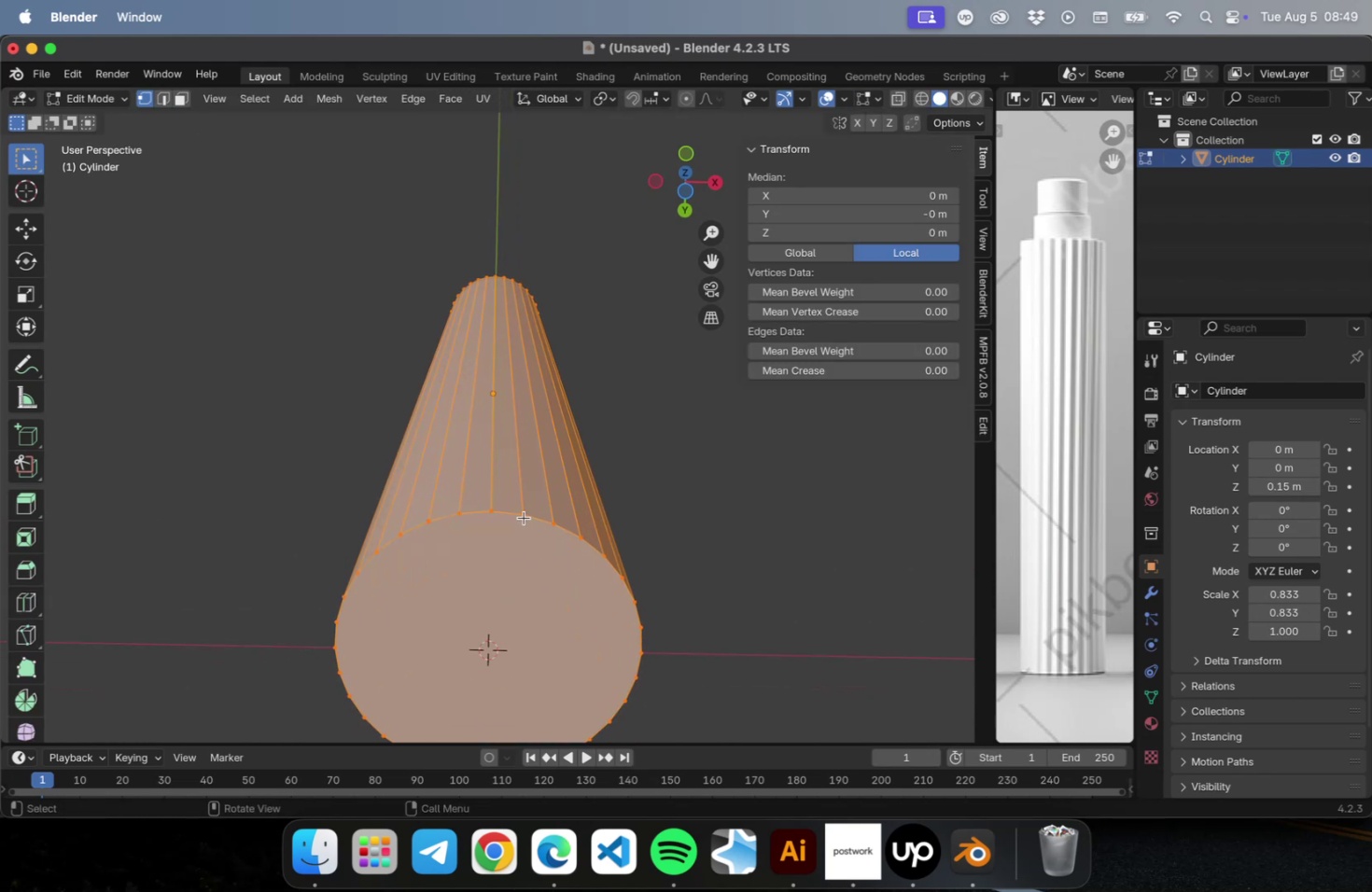 
left_click([524, 514])
 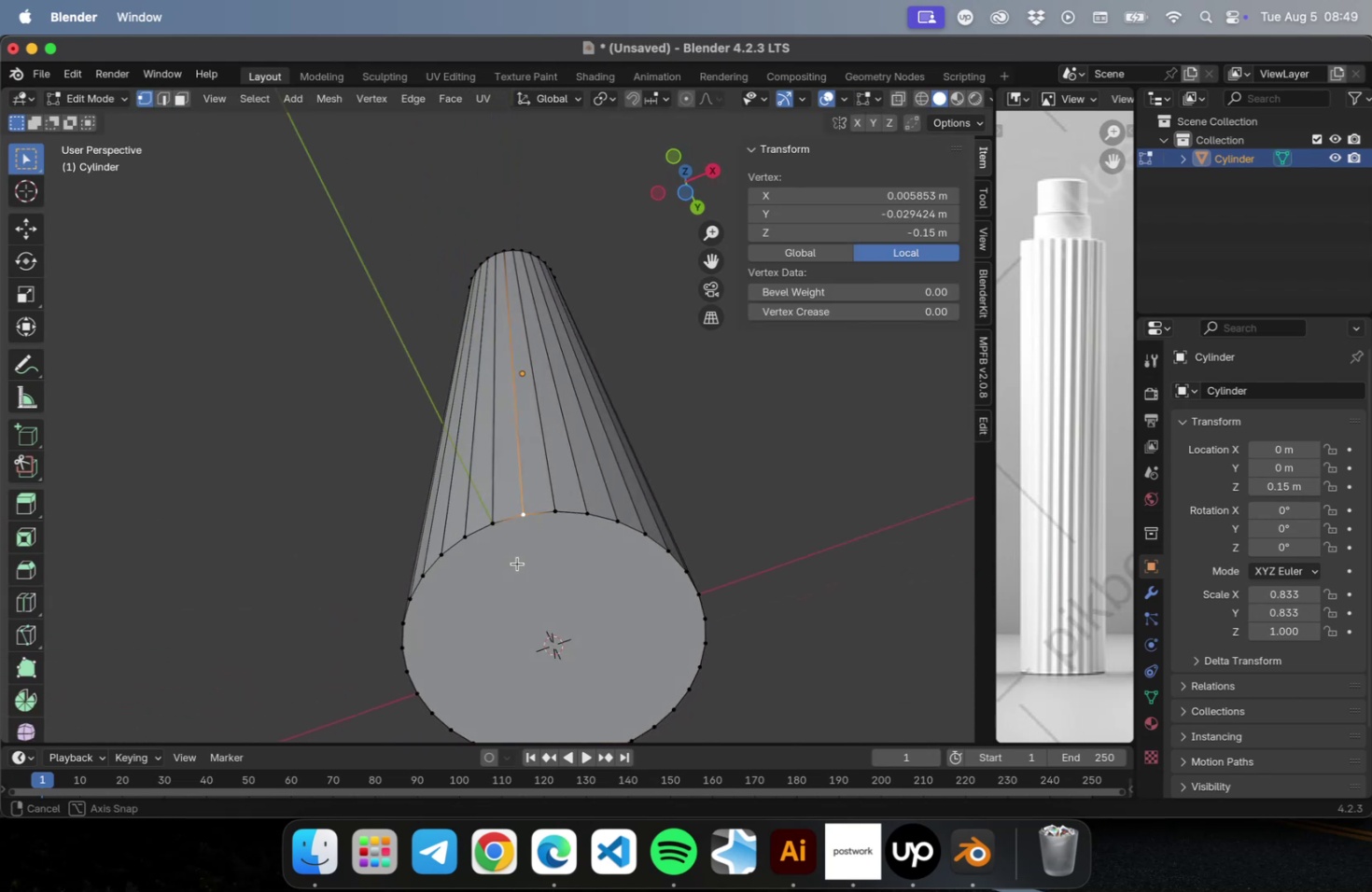 
hold_key(key=OptionLeft, duration=1.59)
hold_key(key=ShiftLeft, duration=1.46)
left_click([587, 511])
 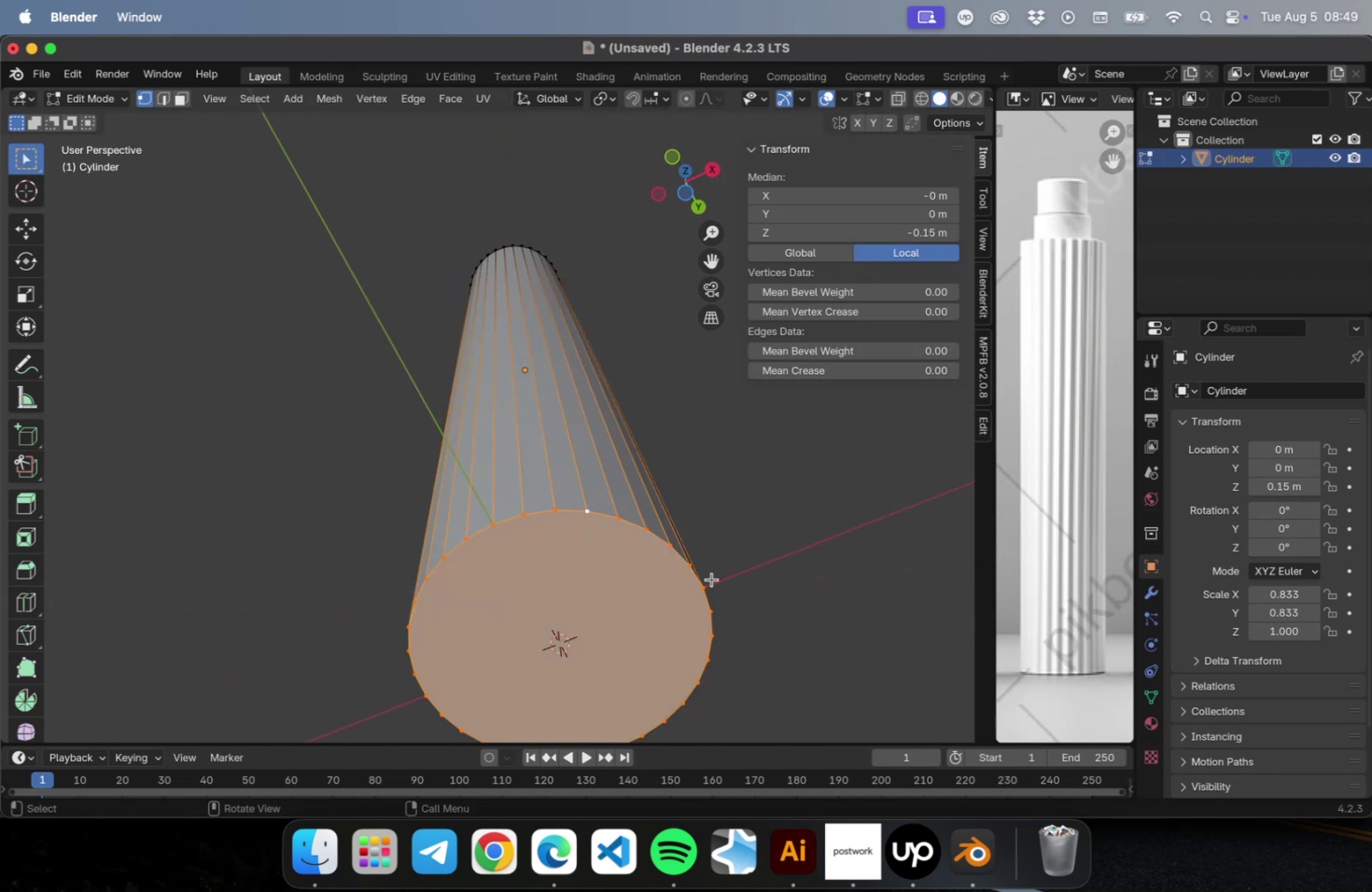 
left_click([768, 578])
 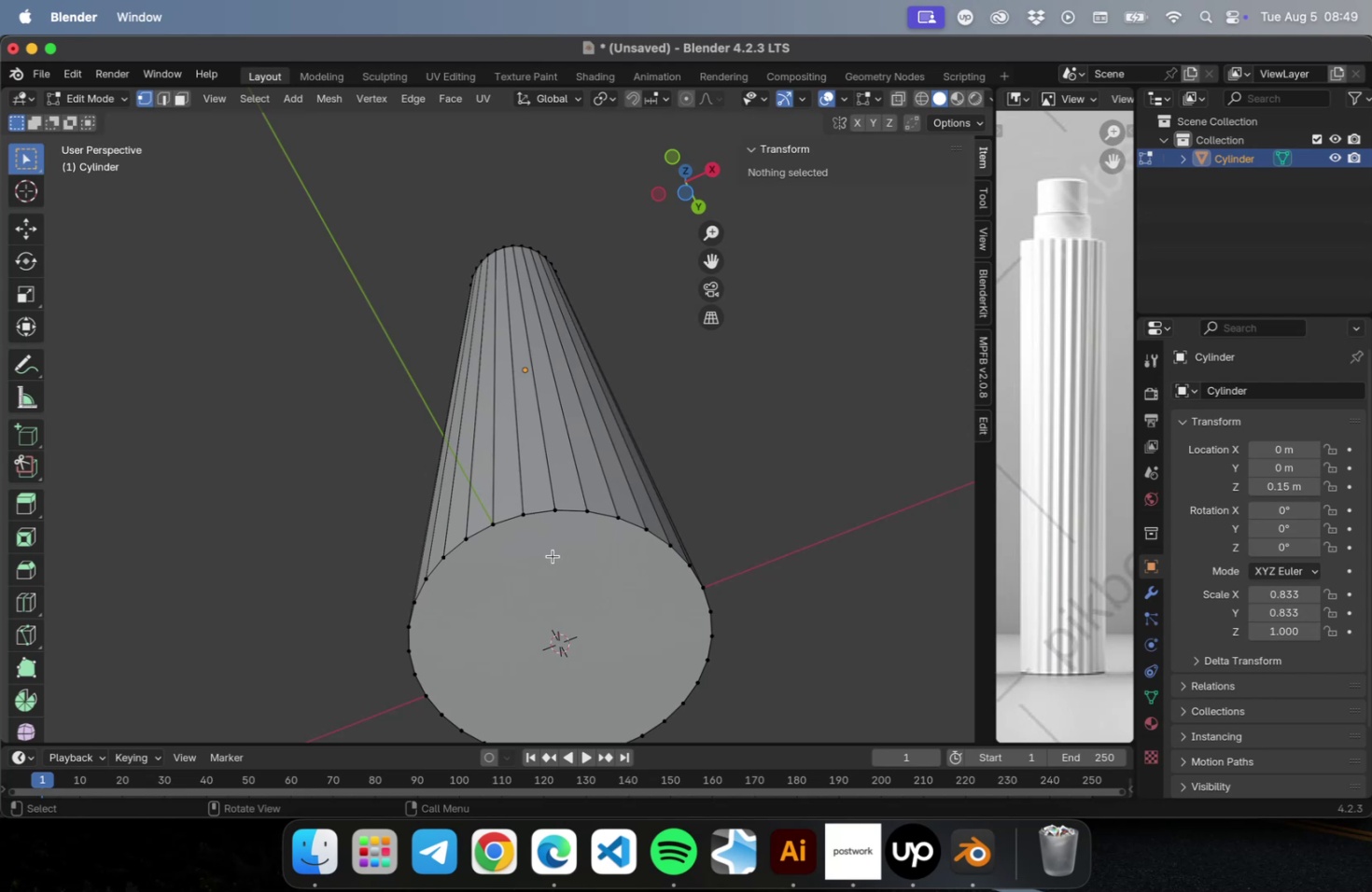 
key(2)
 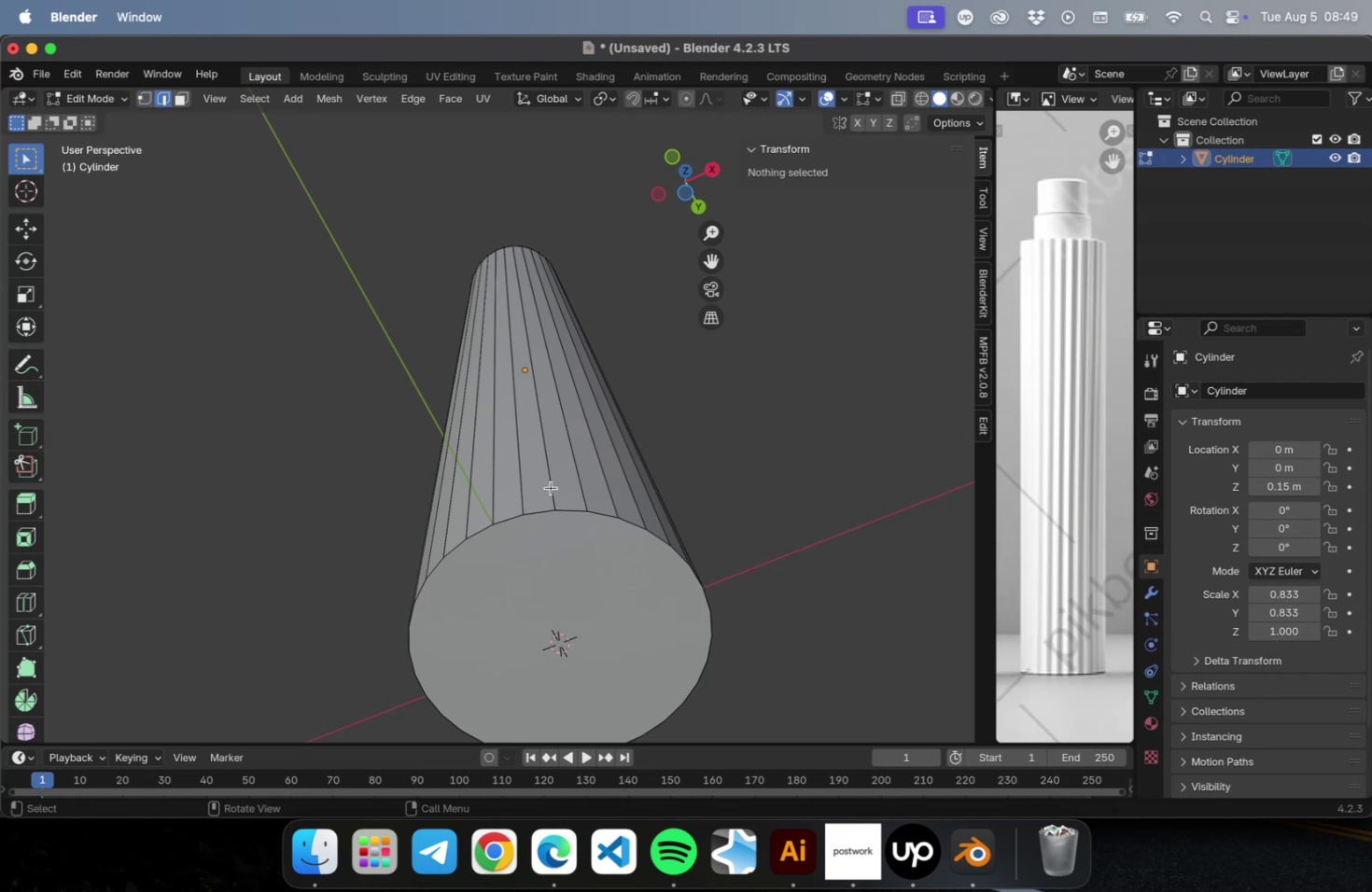 
hold_key(key=OptionLeft, duration=1.26)
left_click([552, 487])
 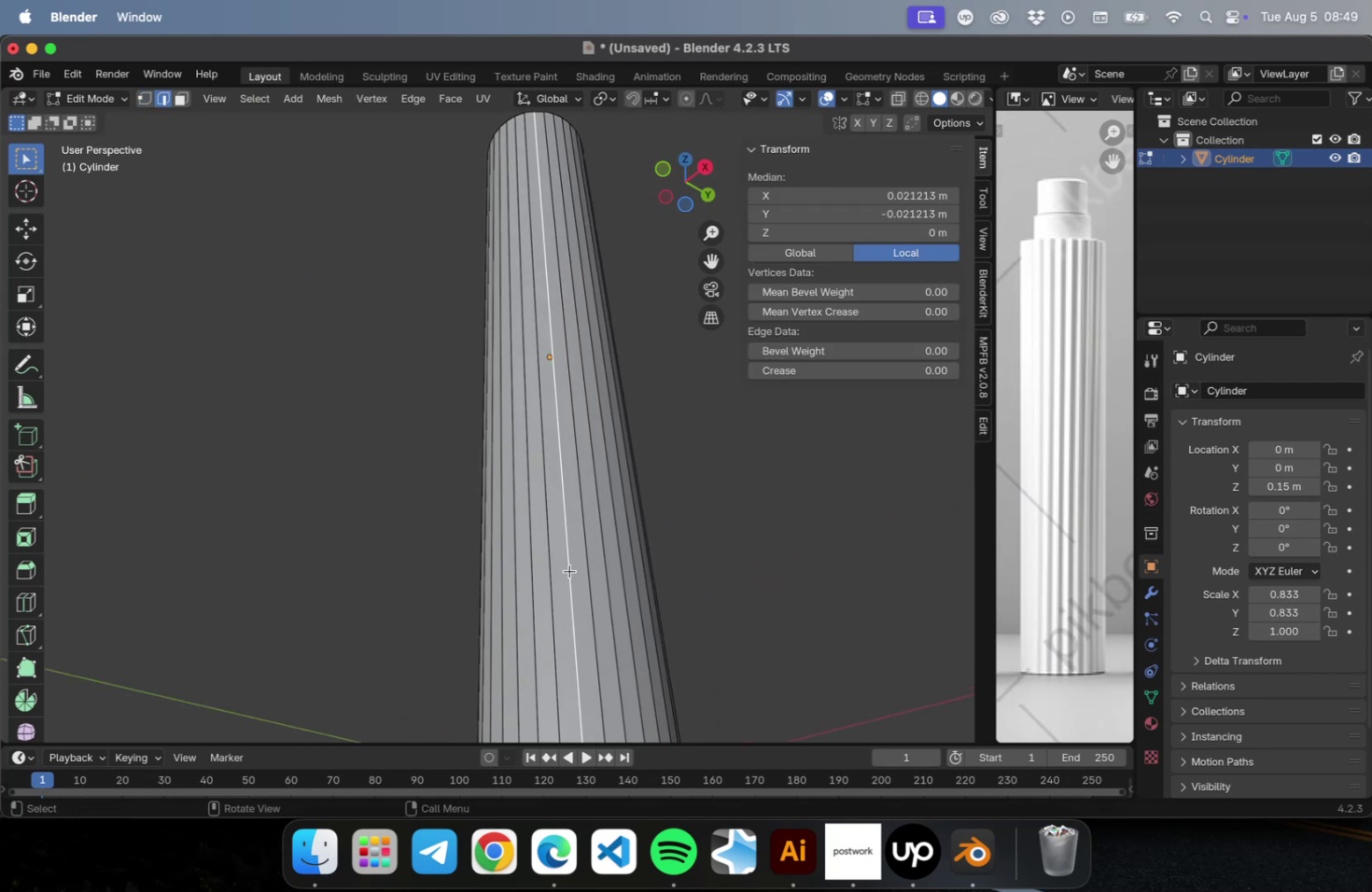 
hold_key(key=OptionLeft, duration=1.78)
hold_key(key=ShiftLeft, duration=1.74)
left_click([534, 601])
 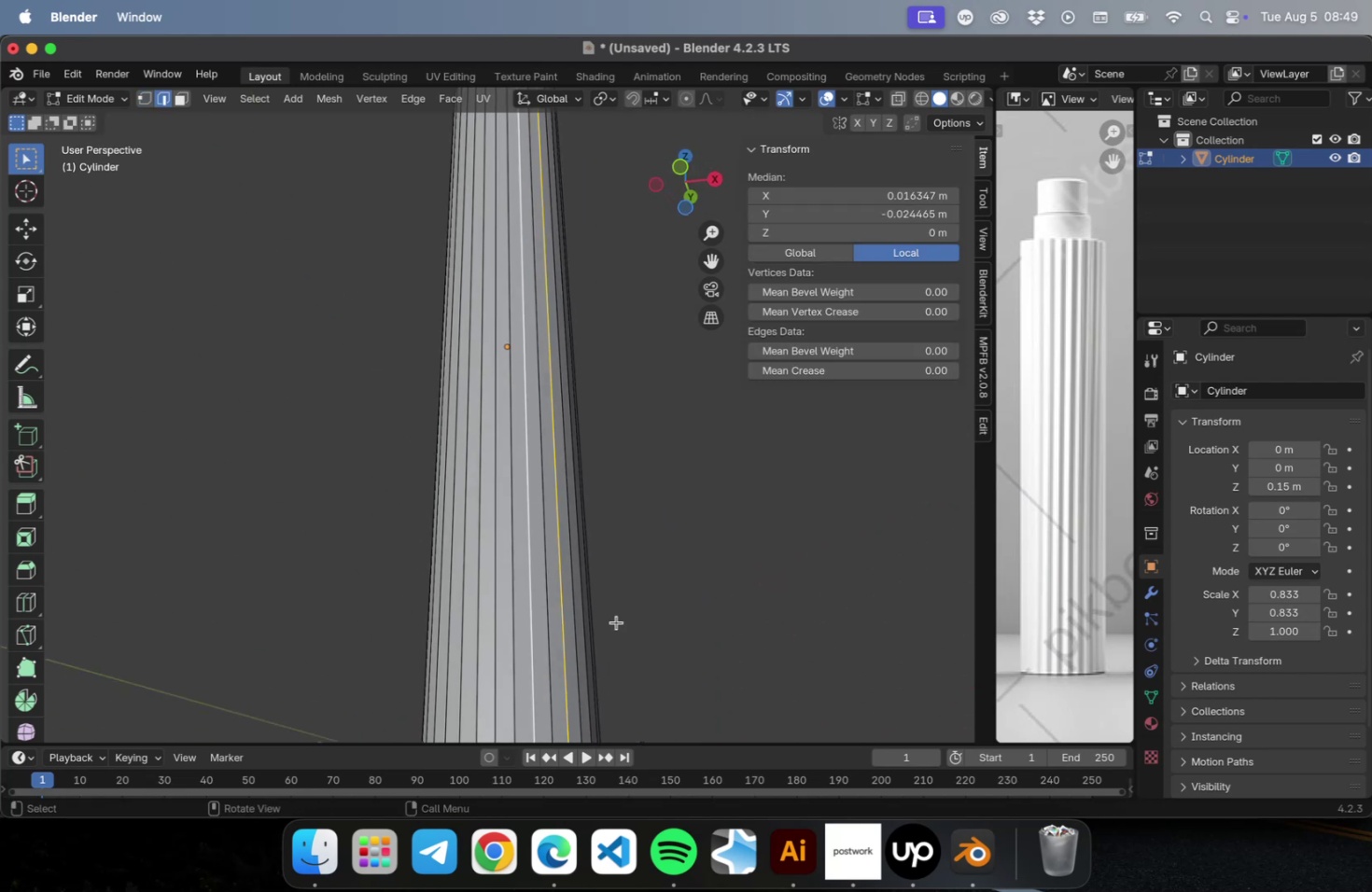 
scroll: coordinate [518, 609], scroll_direction: up, amount: 2.0
 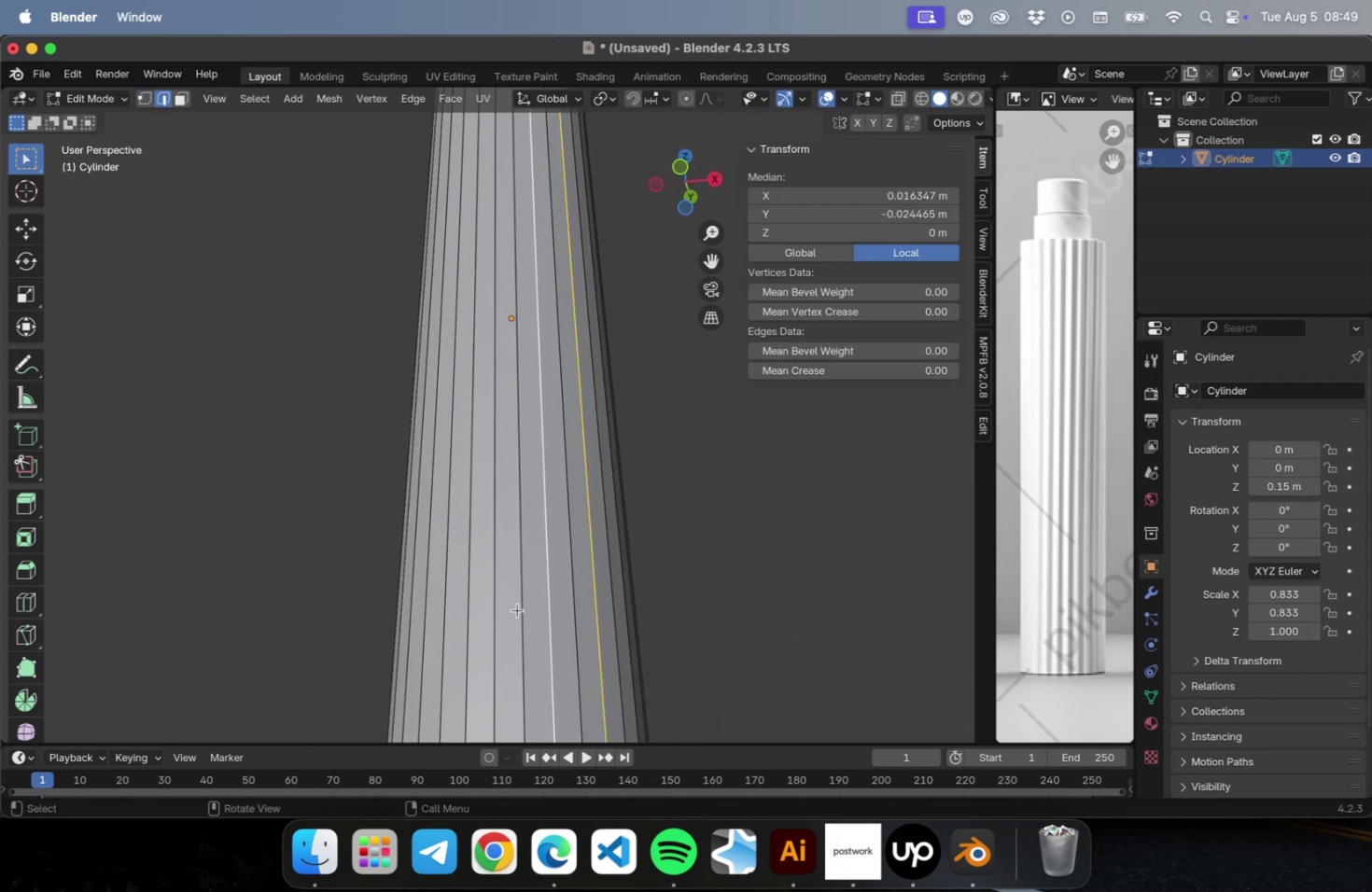 
hold_key(key=ShiftLeft, duration=0.66)
 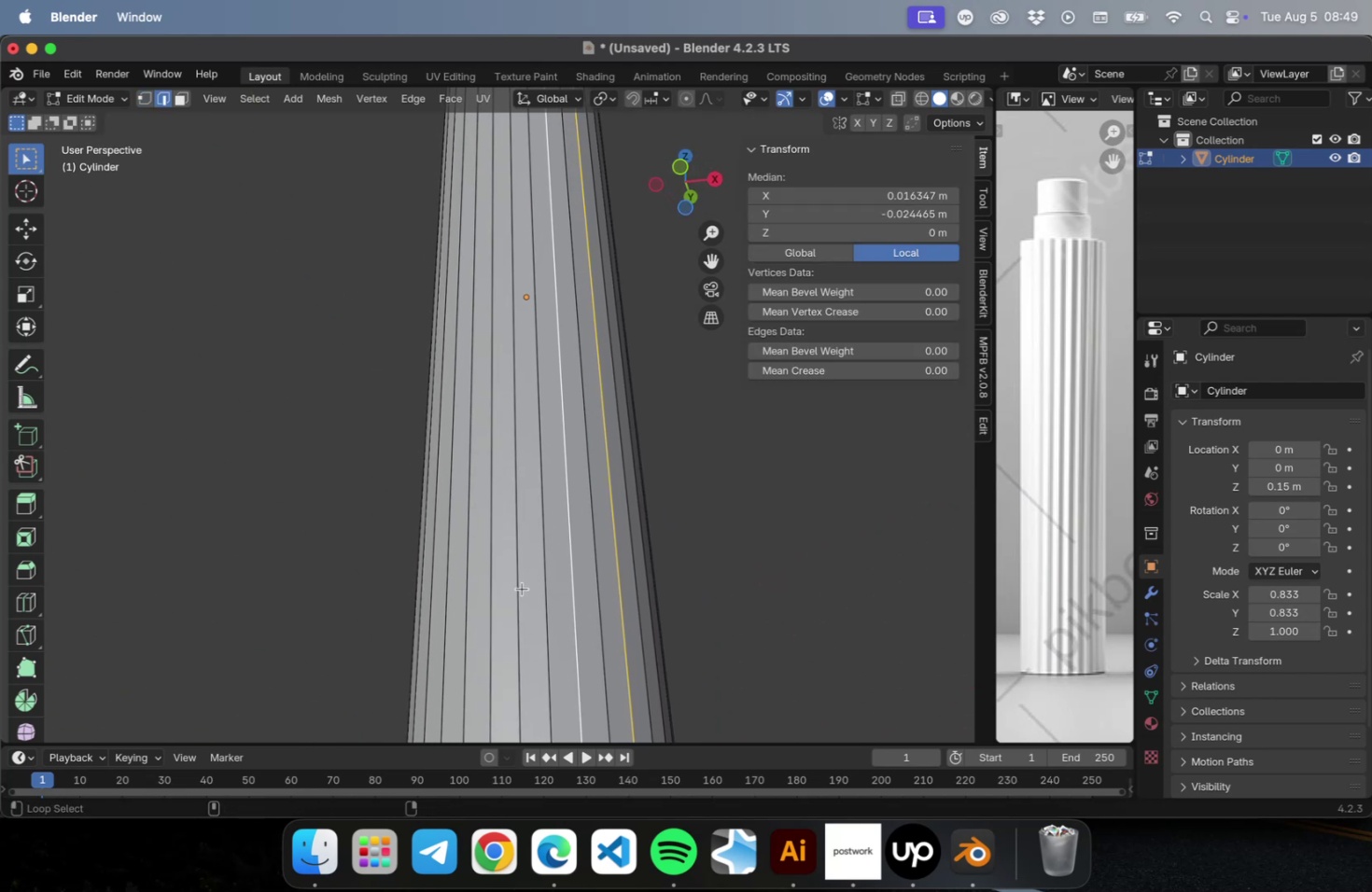 
hold_key(key=ShiftLeft, duration=1.17)
hold_key(key=OptionLeft, duration=1.17)
left_click([518, 589])
 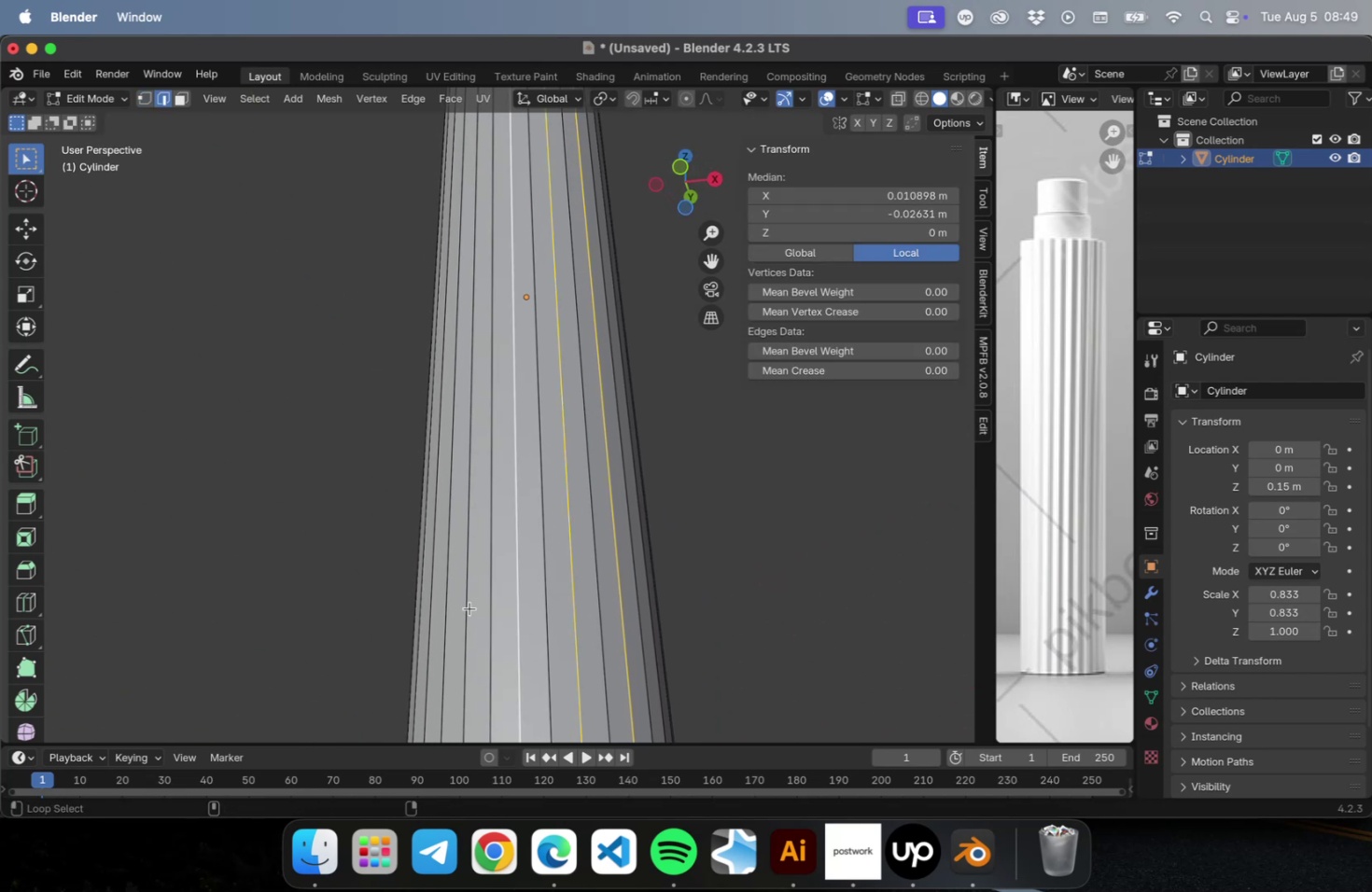 
left_click([469, 607])
 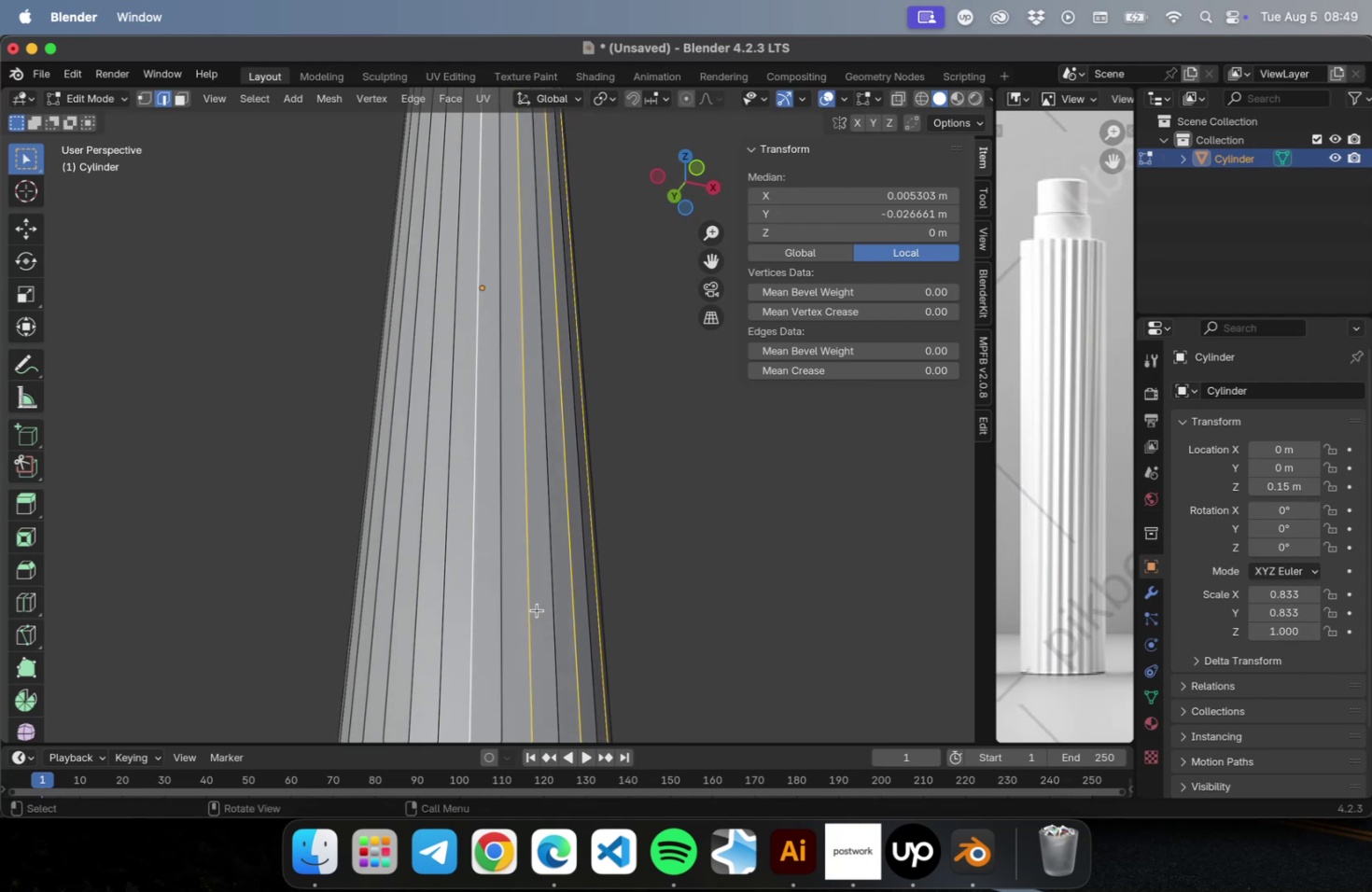 
hold_key(key=ShiftLeft, duration=1.08)
 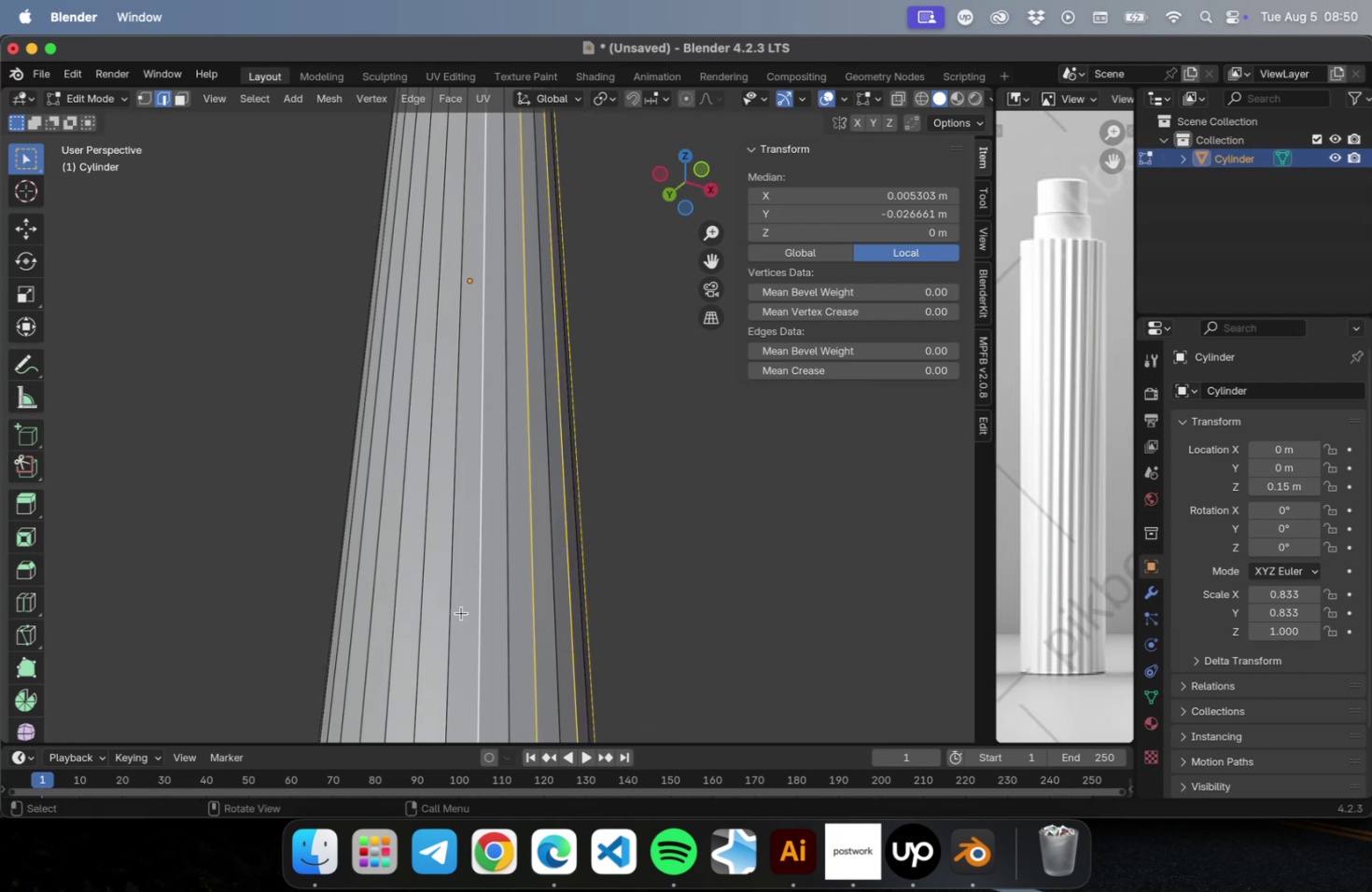 
hold_key(key=OptionLeft, duration=1.06)
 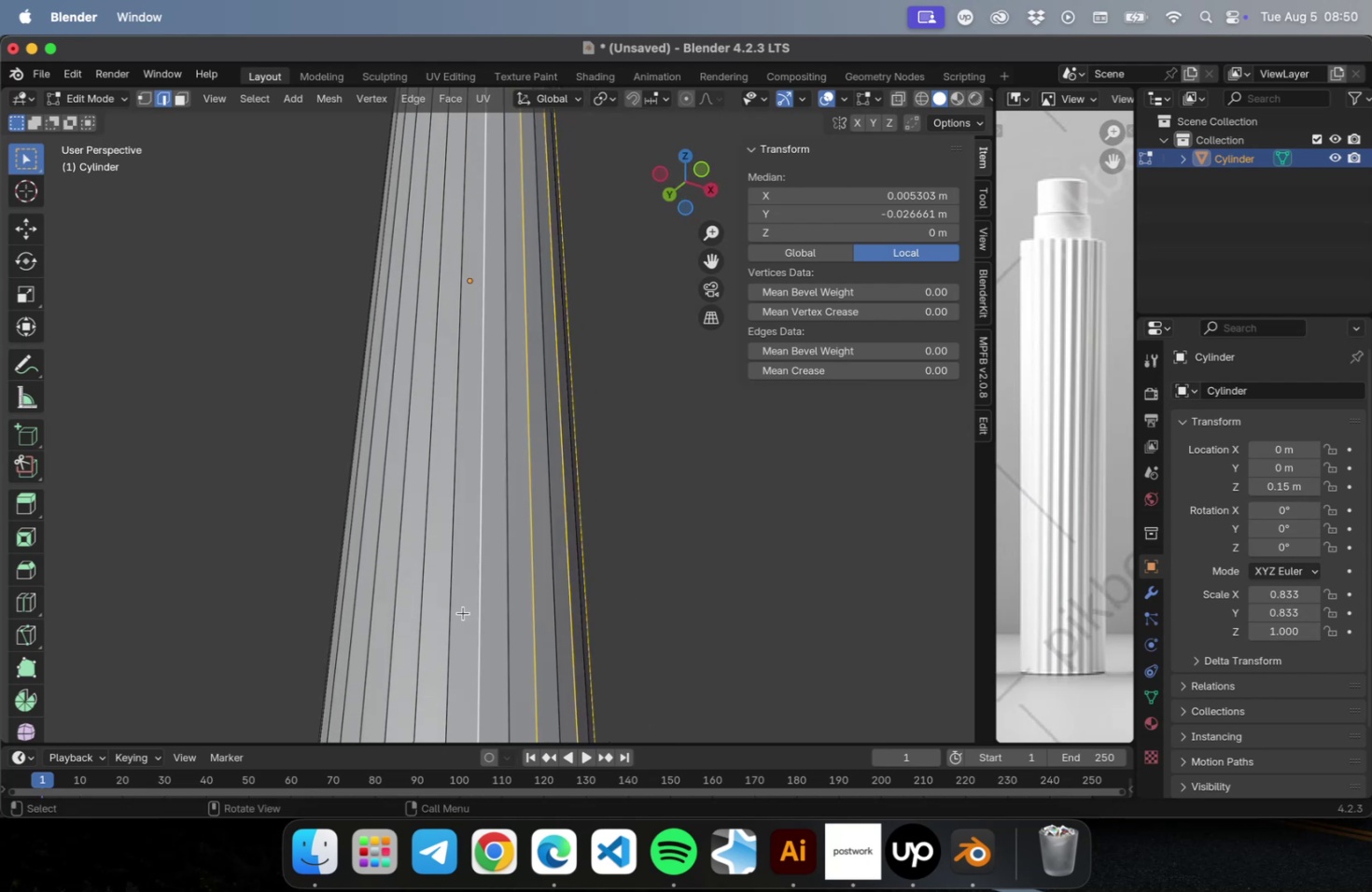 
hold_key(key=ShiftLeft, duration=0.99)
 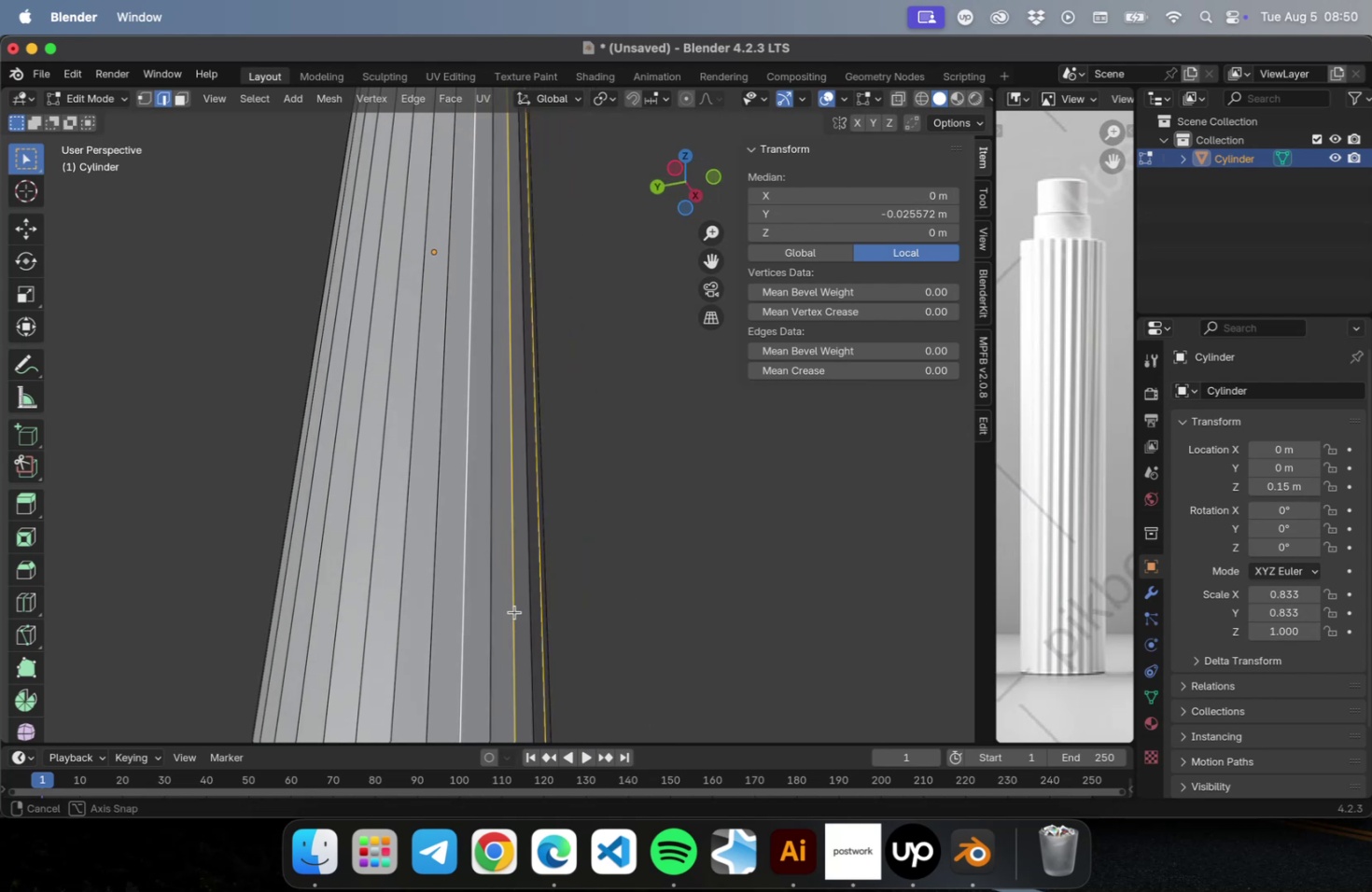 
hold_key(key=OptionLeft, duration=0.93)
 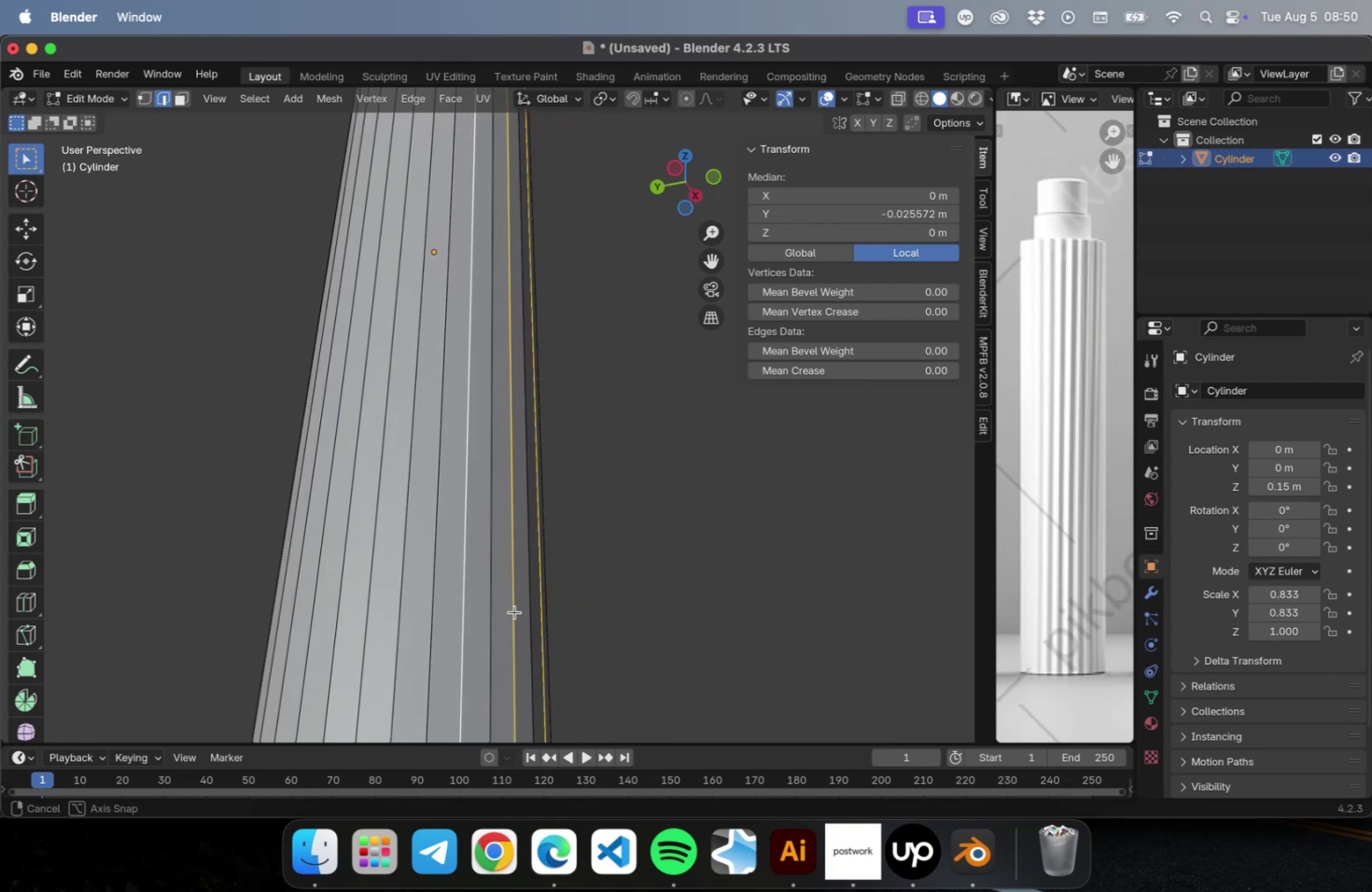 
hold_key(key=ShiftLeft, duration=2.53)
hold_key(key=OptionLeft, duration=2.04)
left_click([397, 609])
 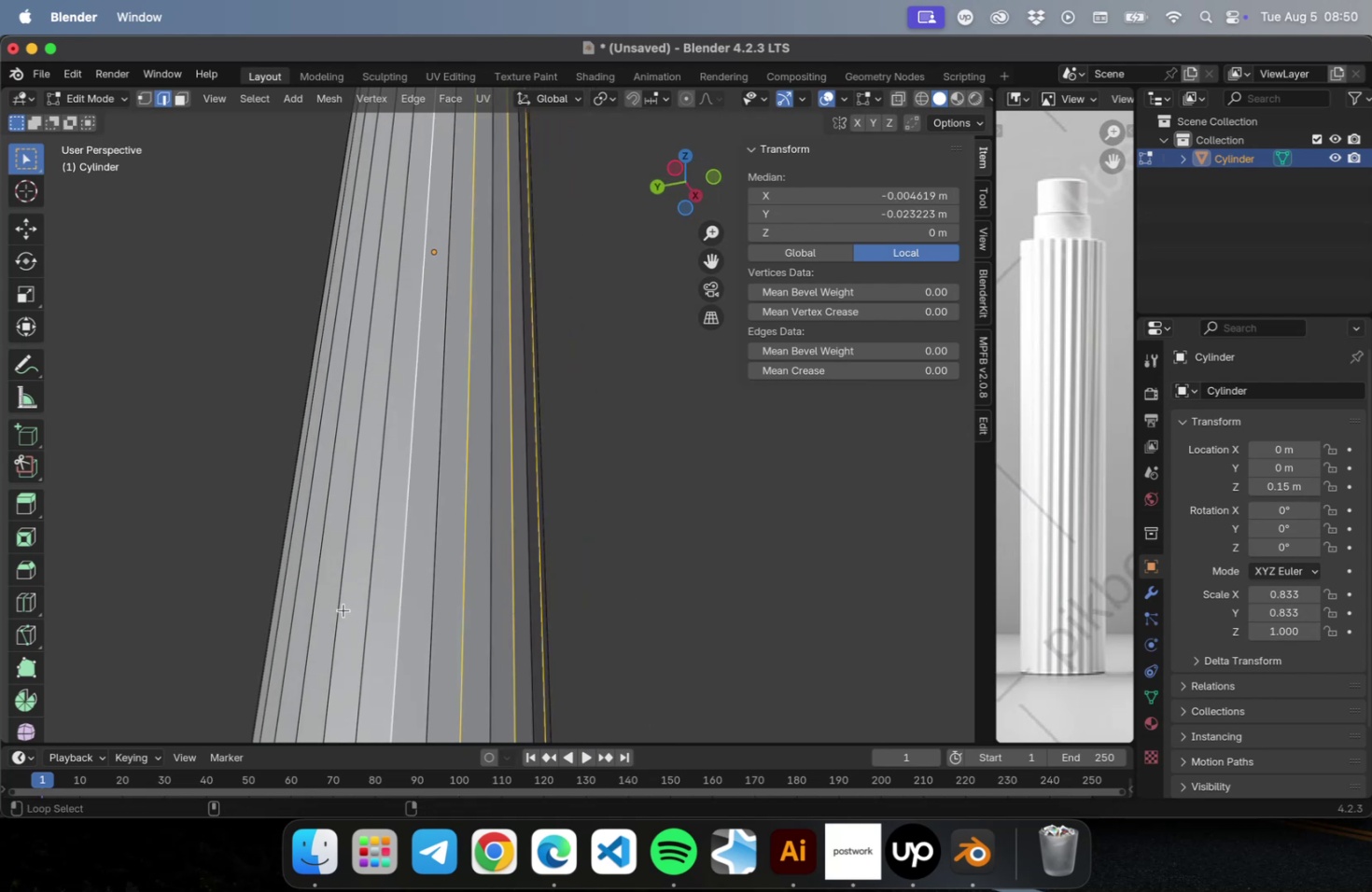 
left_click([343, 609])
 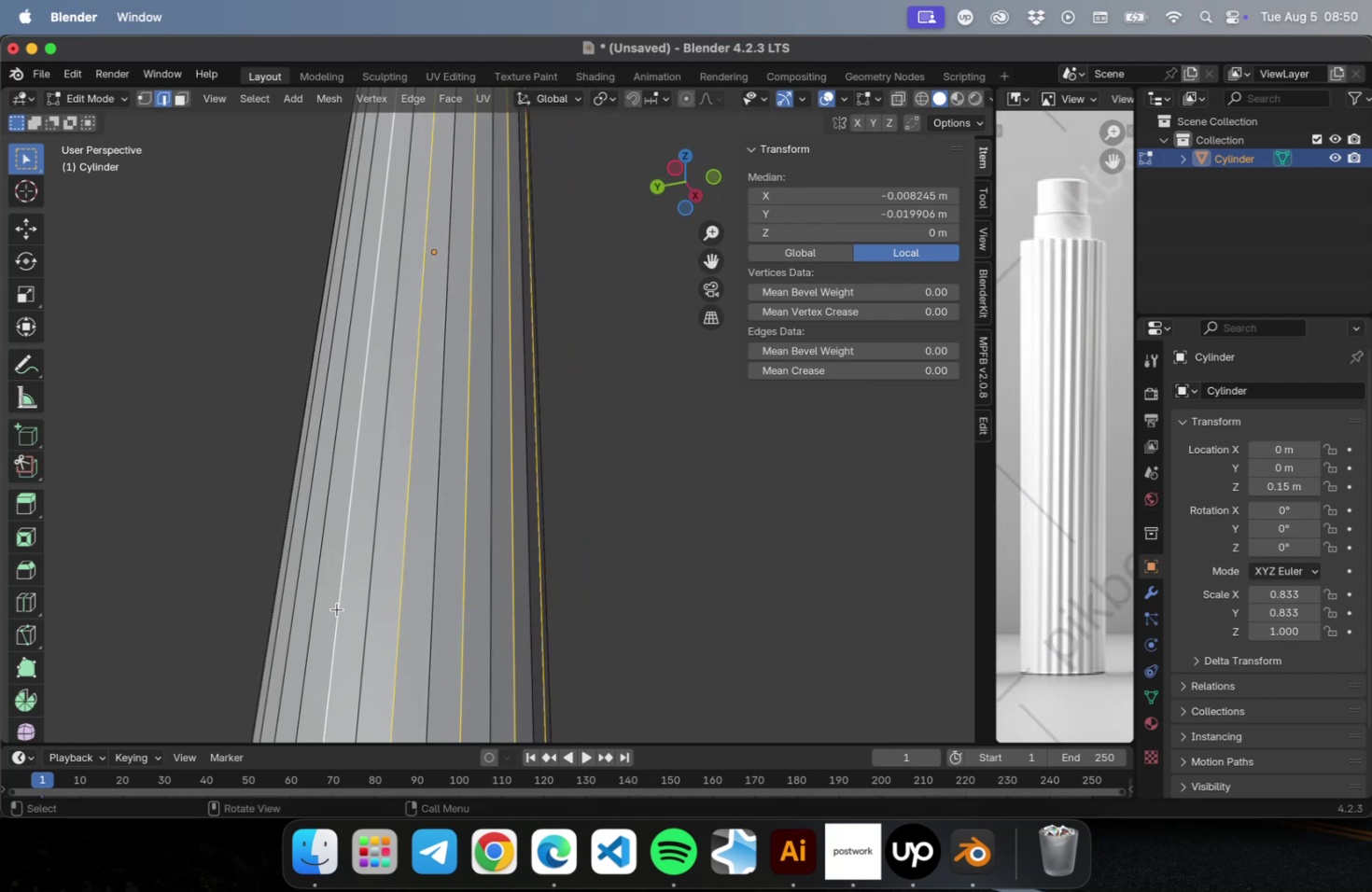 
hold_key(key=ShiftLeft, duration=0.56)
 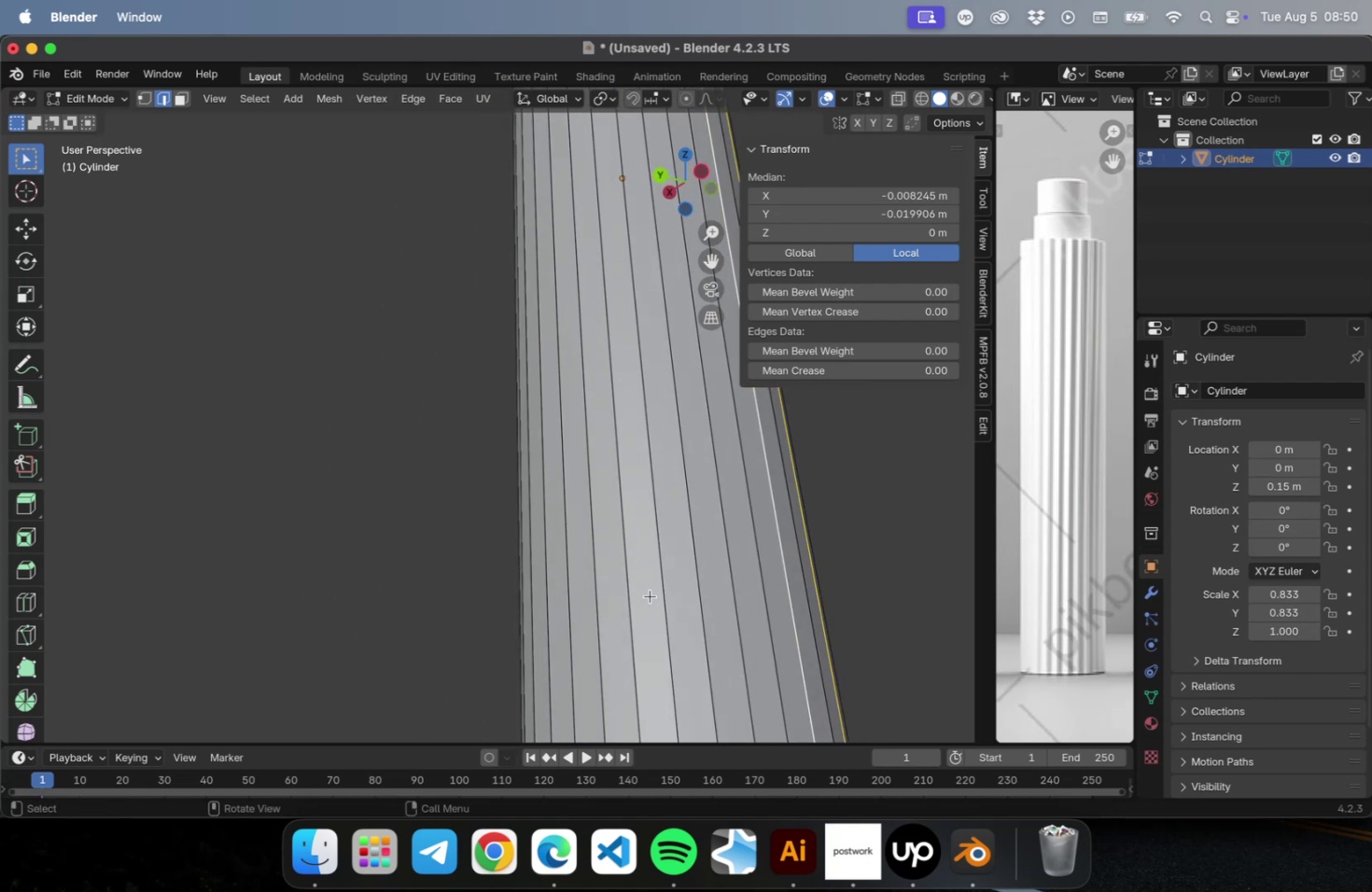 
hold_key(key=ShiftLeft, duration=3.81)
hold_key(key=OptionLeft, duration=3.69)
left_click([595, 600])
 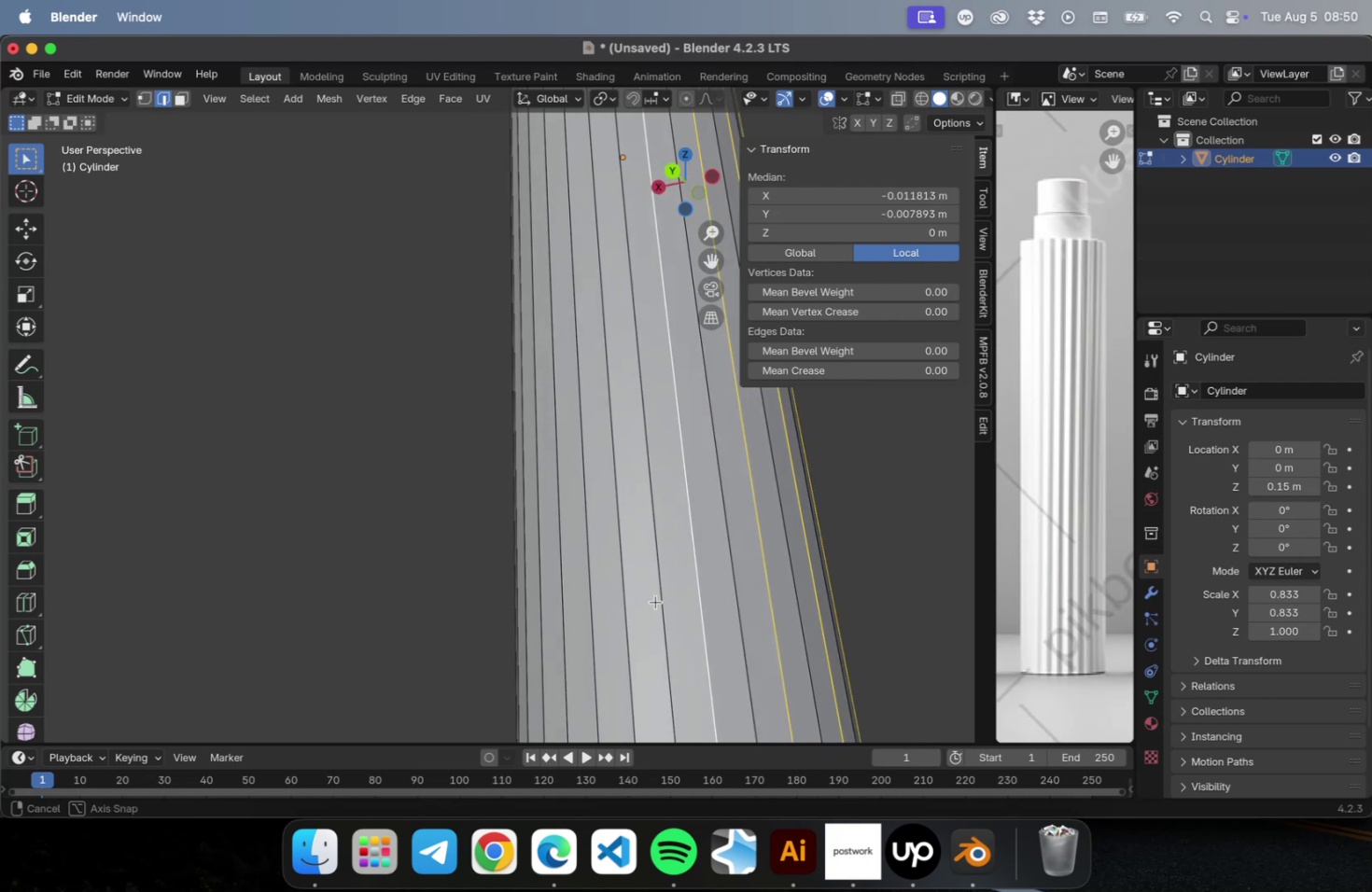 
hold_key(key=ShiftLeft, duration=1.03)
hold_key(key=OptionLeft, duration=1.0)
left_click([628, 600])
 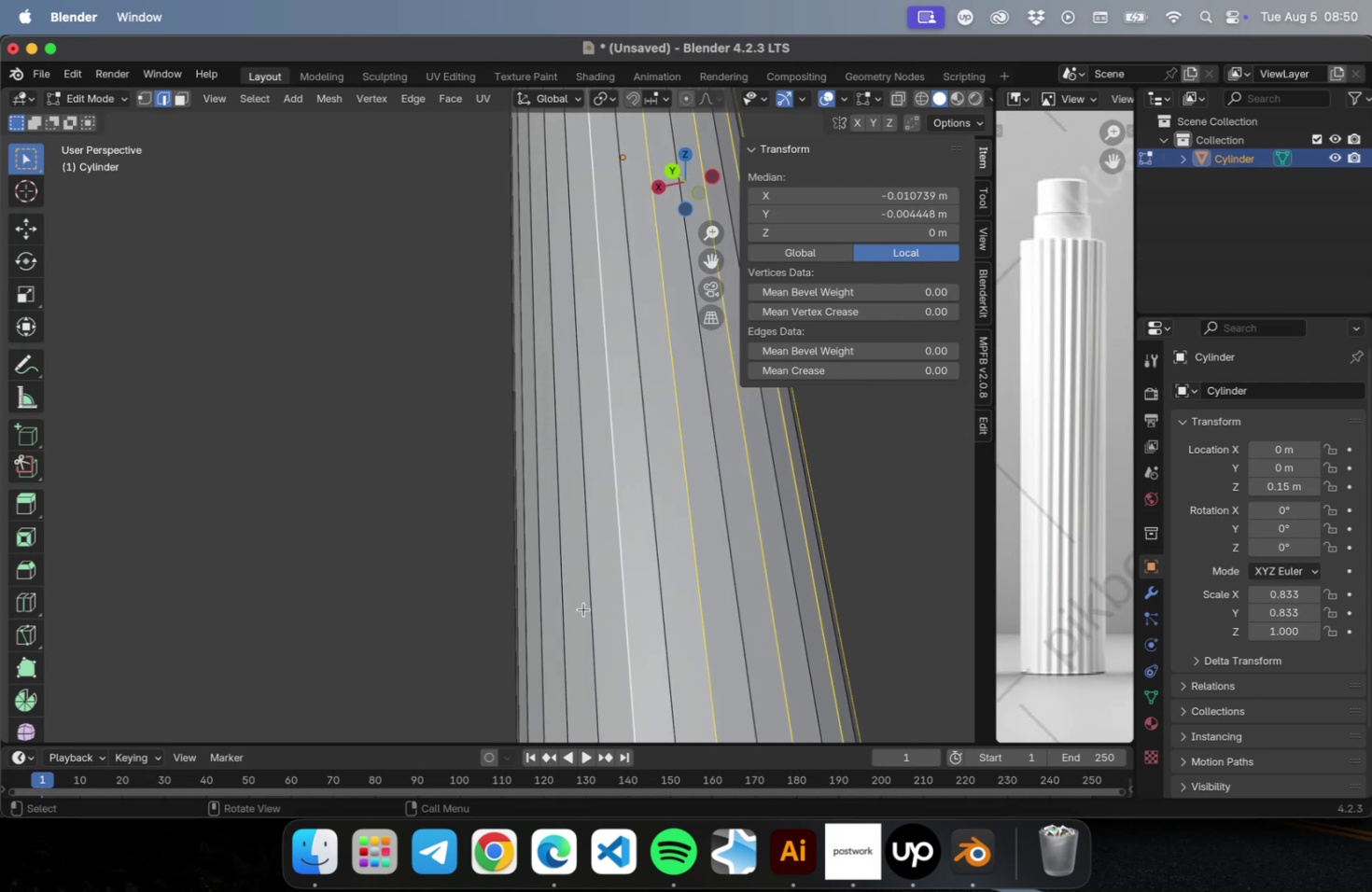 
hold_key(key=OptionLeft, duration=0.42)
 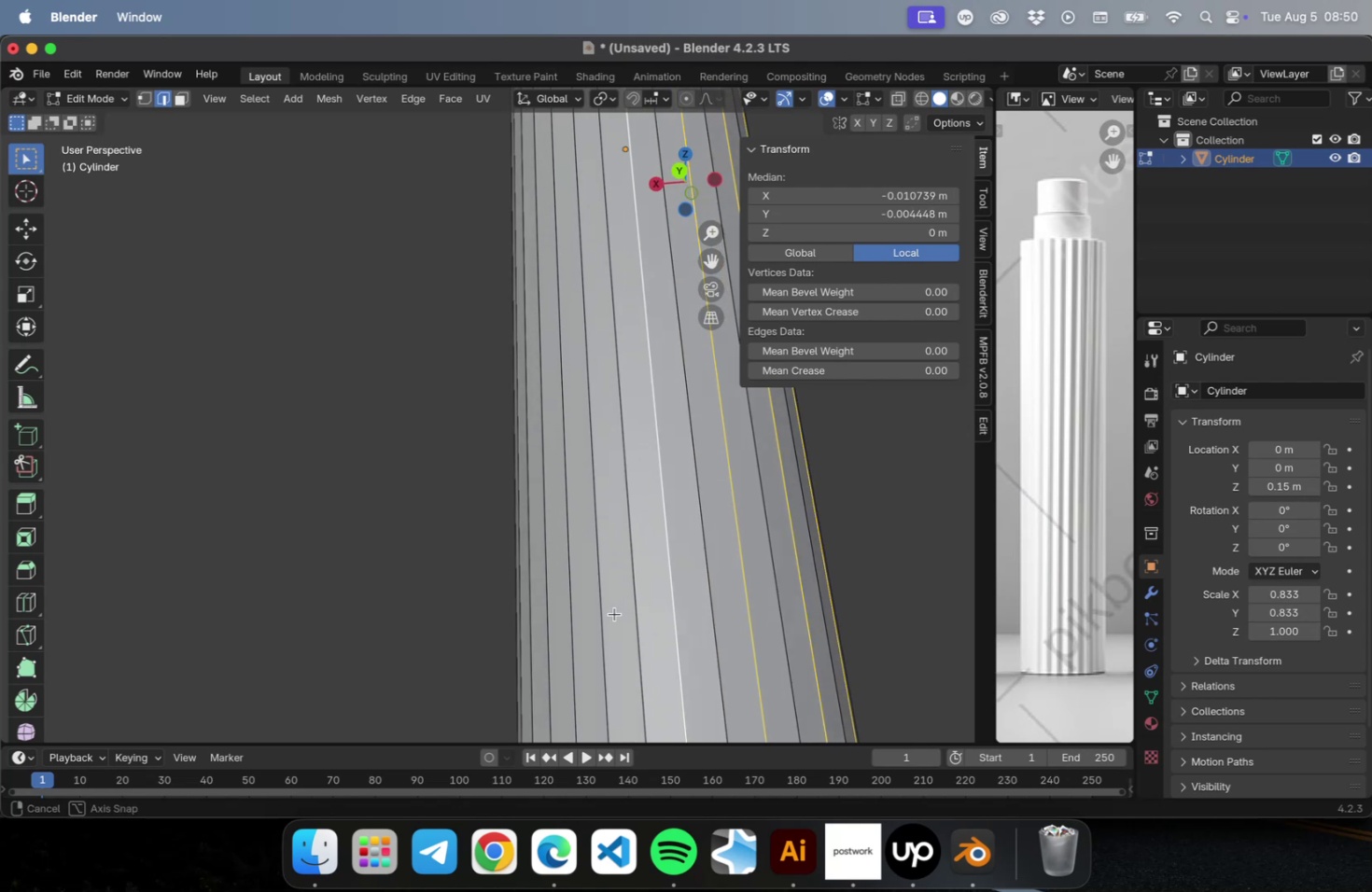 
hold_key(key=ShiftLeft, duration=0.39)
 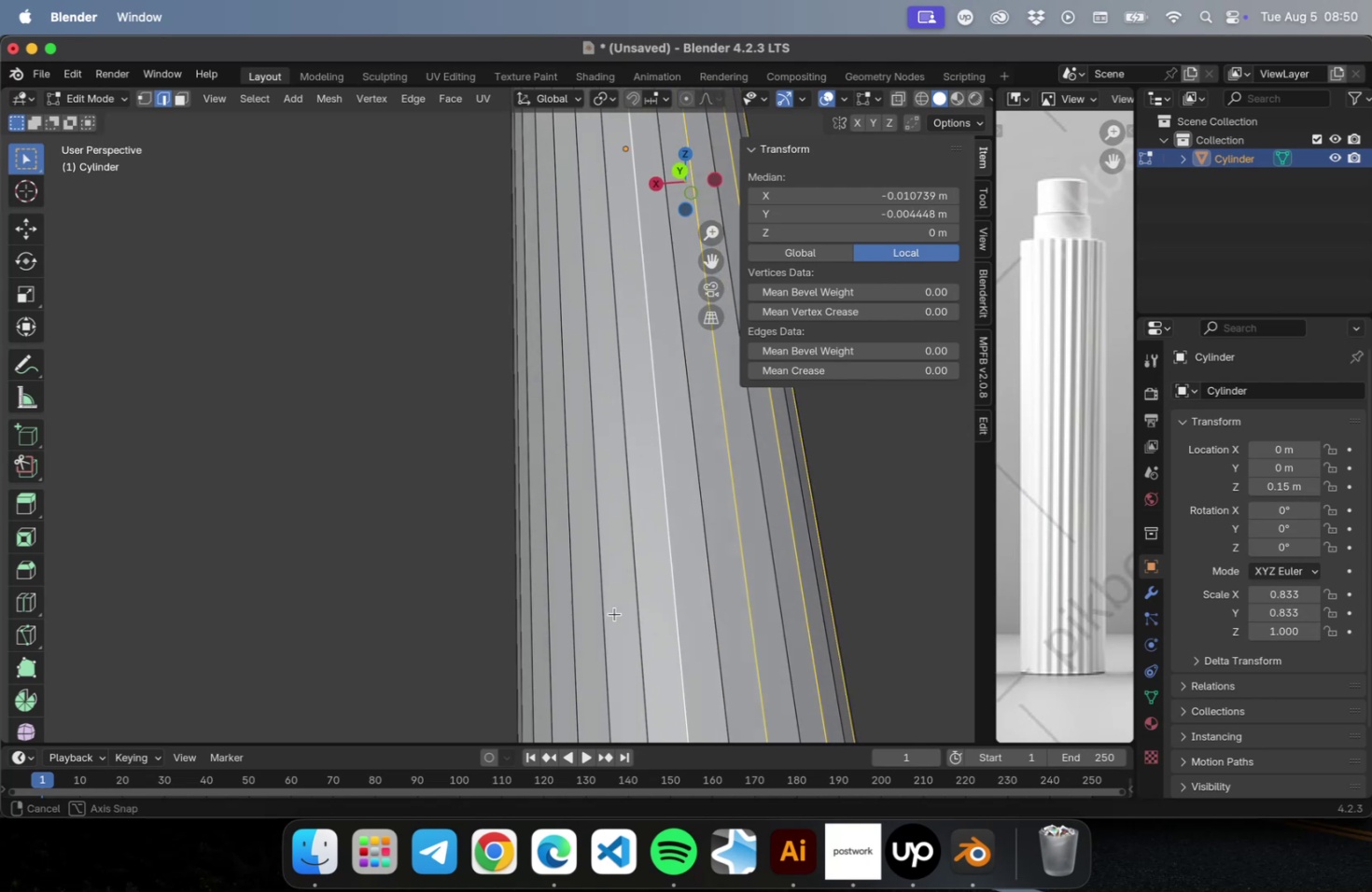 
hold_key(key=ShiftLeft, duration=0.93)
hold_key(key=OptionLeft, duration=0.92)
left_click([606, 608])
 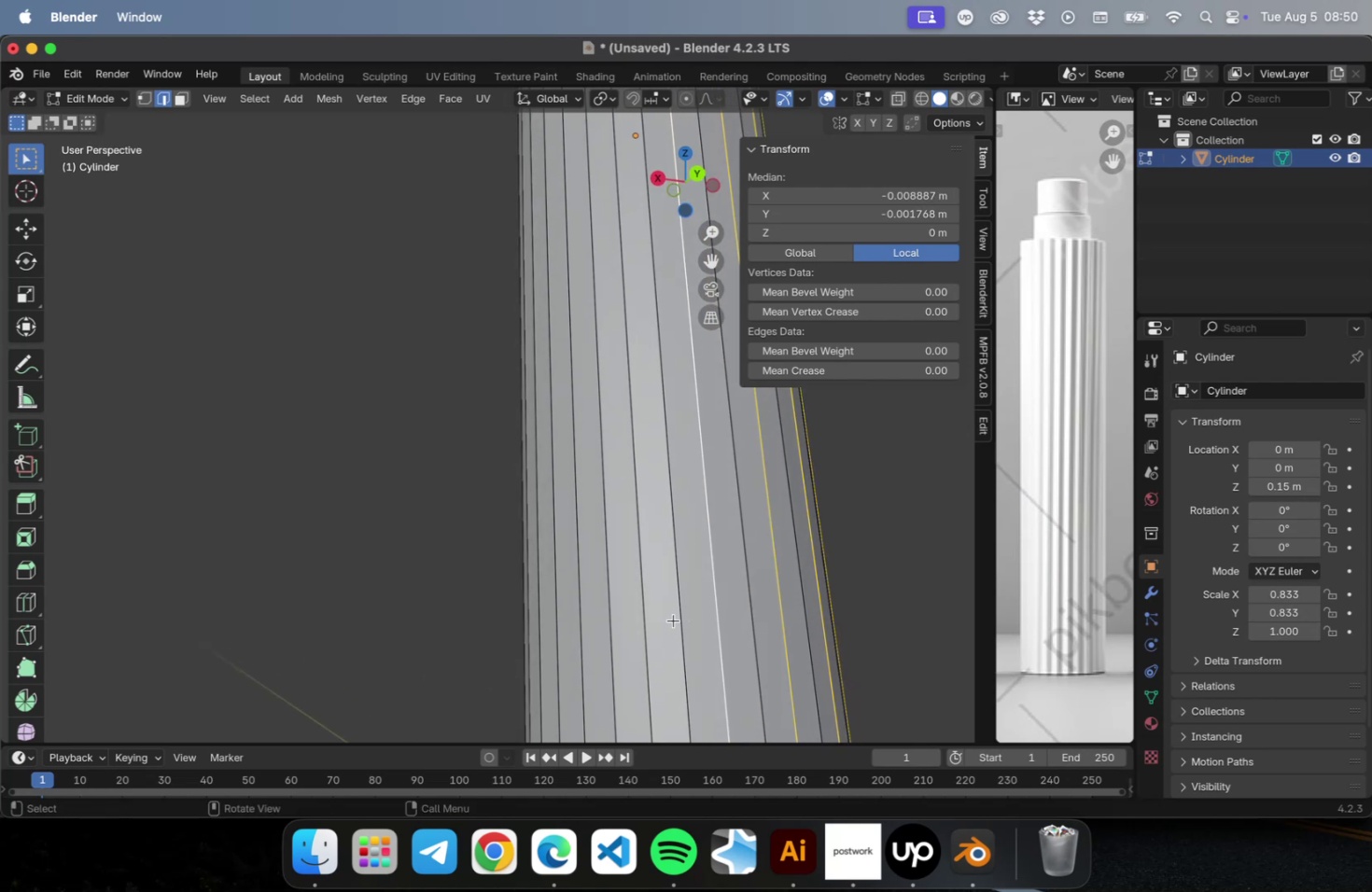 
hold_key(key=ShiftLeft, duration=0.94)
hold_key(key=OptionLeft, duration=0.91)
left_click([646, 615])
 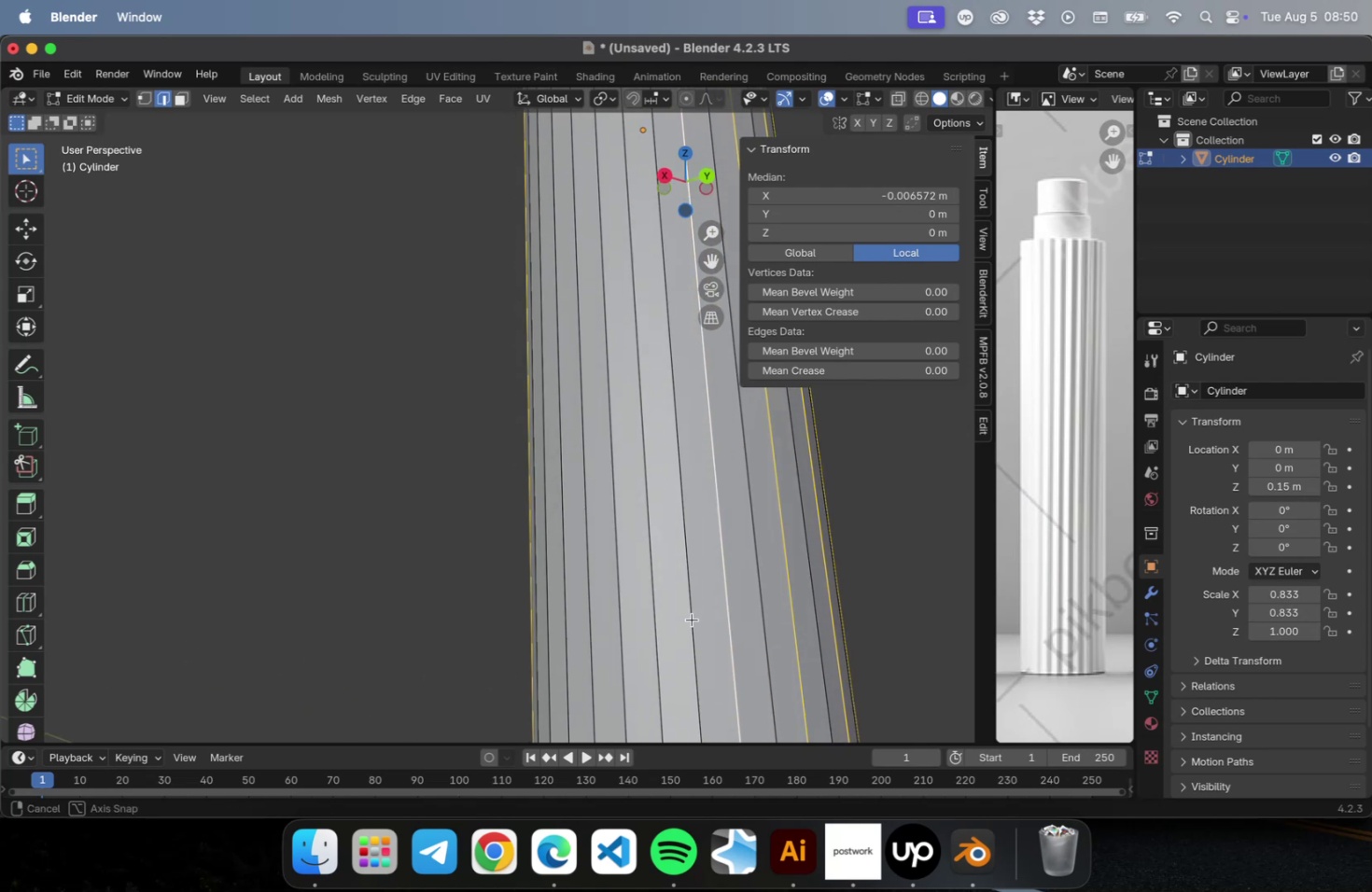 
hold_key(key=ShiftLeft, duration=0.82)
hold_key(key=OptionLeft, duration=0.81)
left_click([655, 613])
 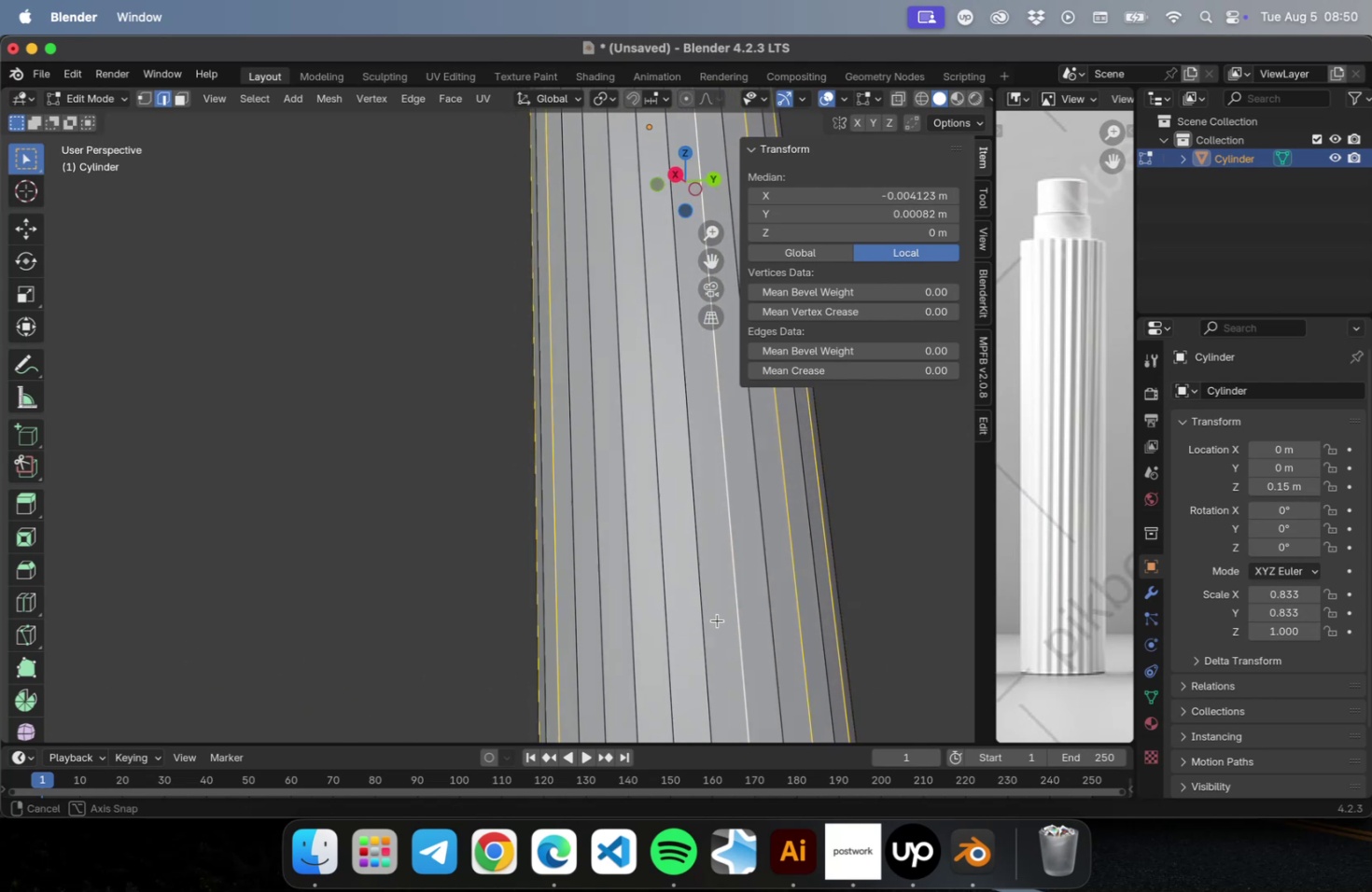 
hold_key(key=ShiftLeft, duration=0.78)
hold_key(key=OptionLeft, duration=0.73)
left_click([669, 616])
 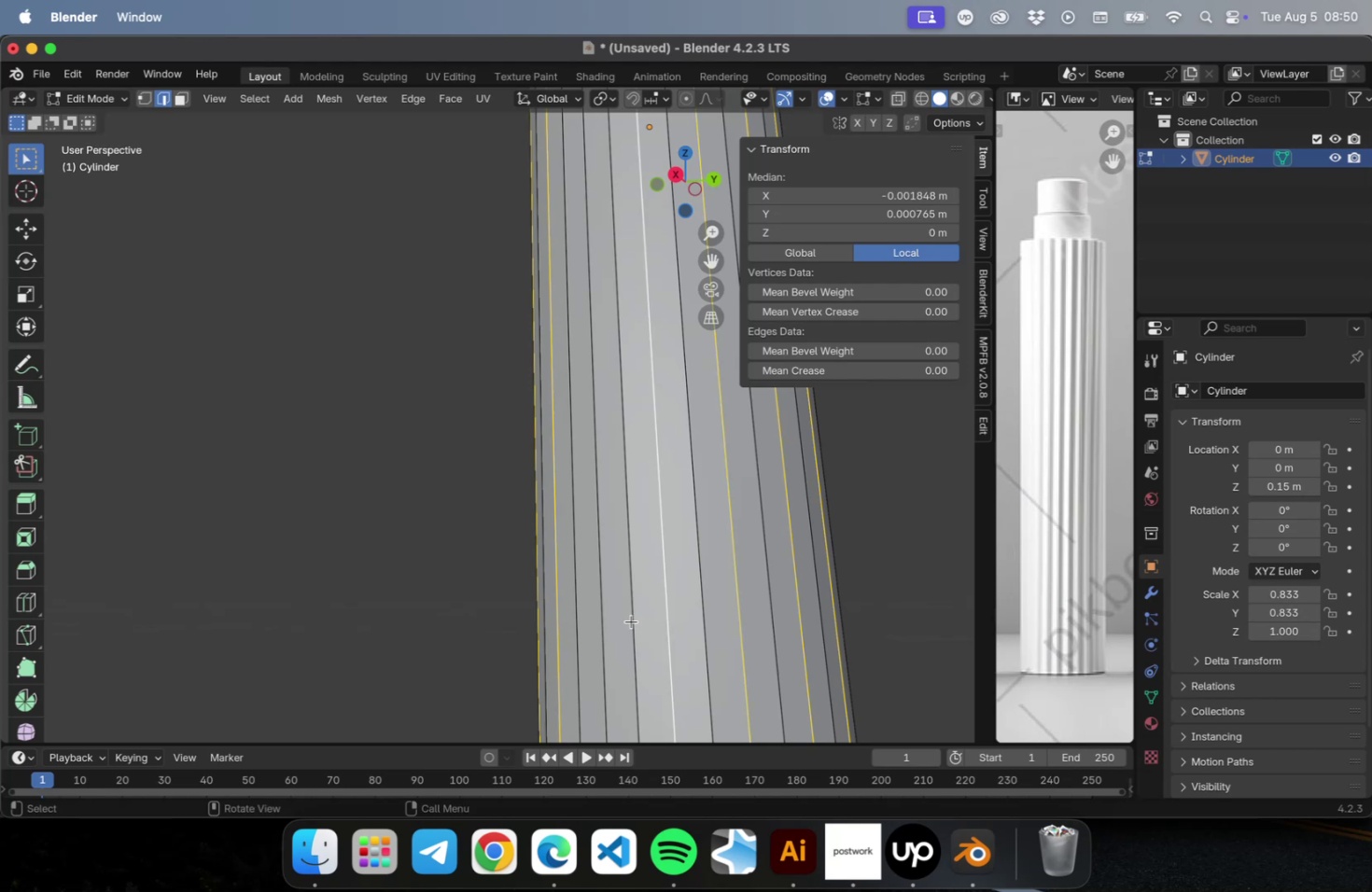 
hold_key(key=ShiftLeft, duration=1.19)
 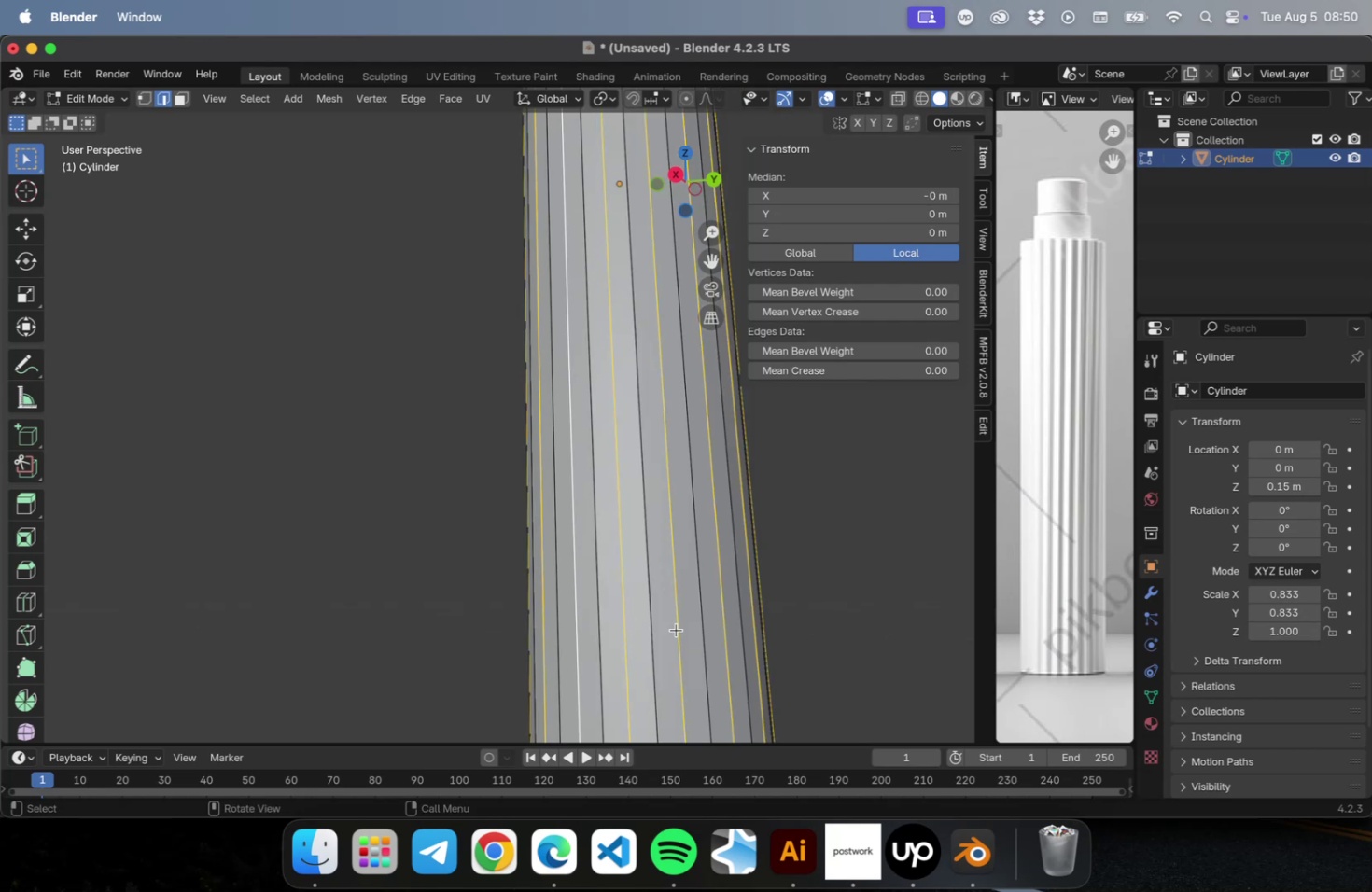 
hold_key(key=OptionLeft, duration=1.19)
 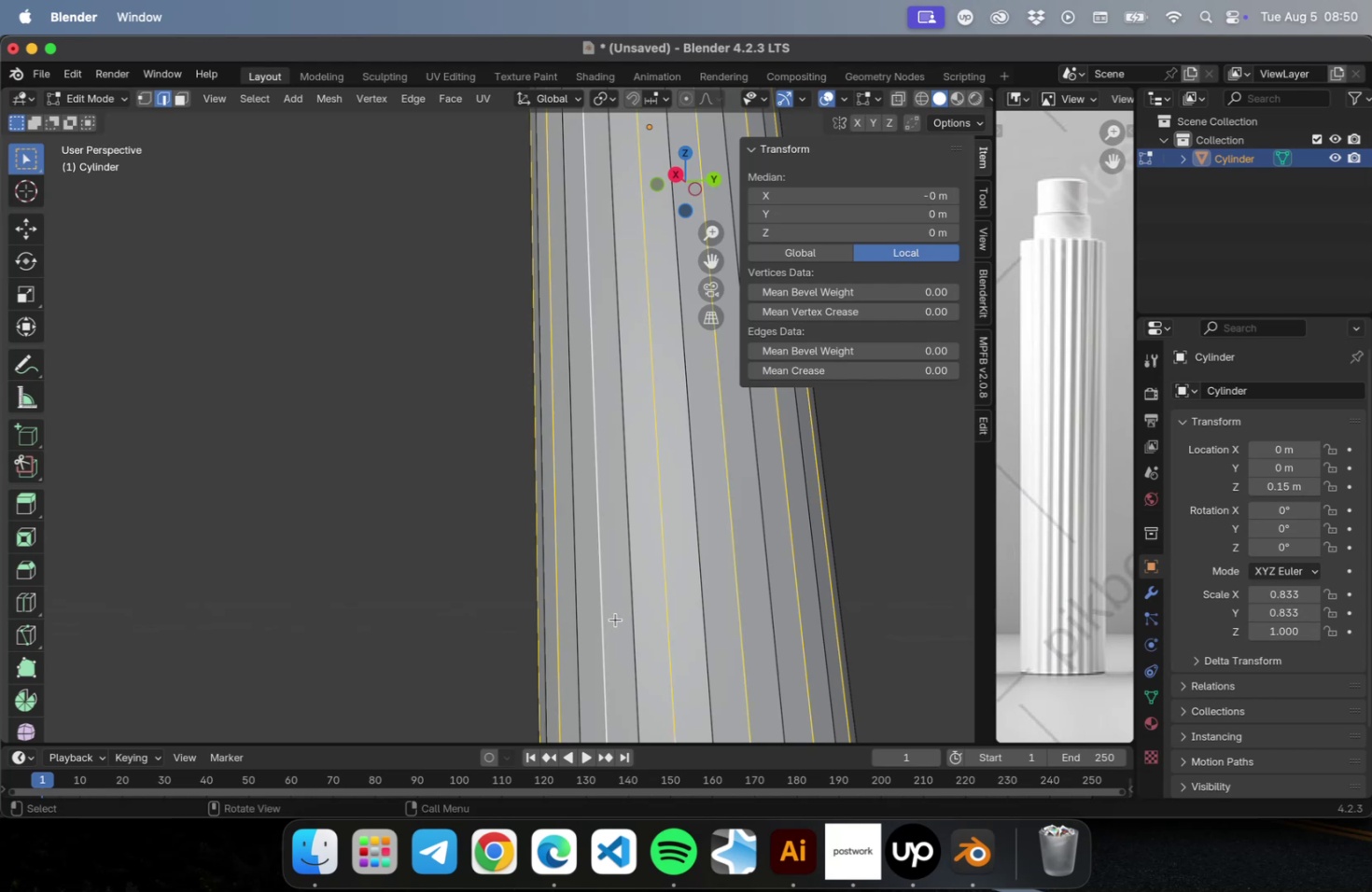 
scroll: coordinate [615, 619], scroll_direction: down, amount: 1.0
 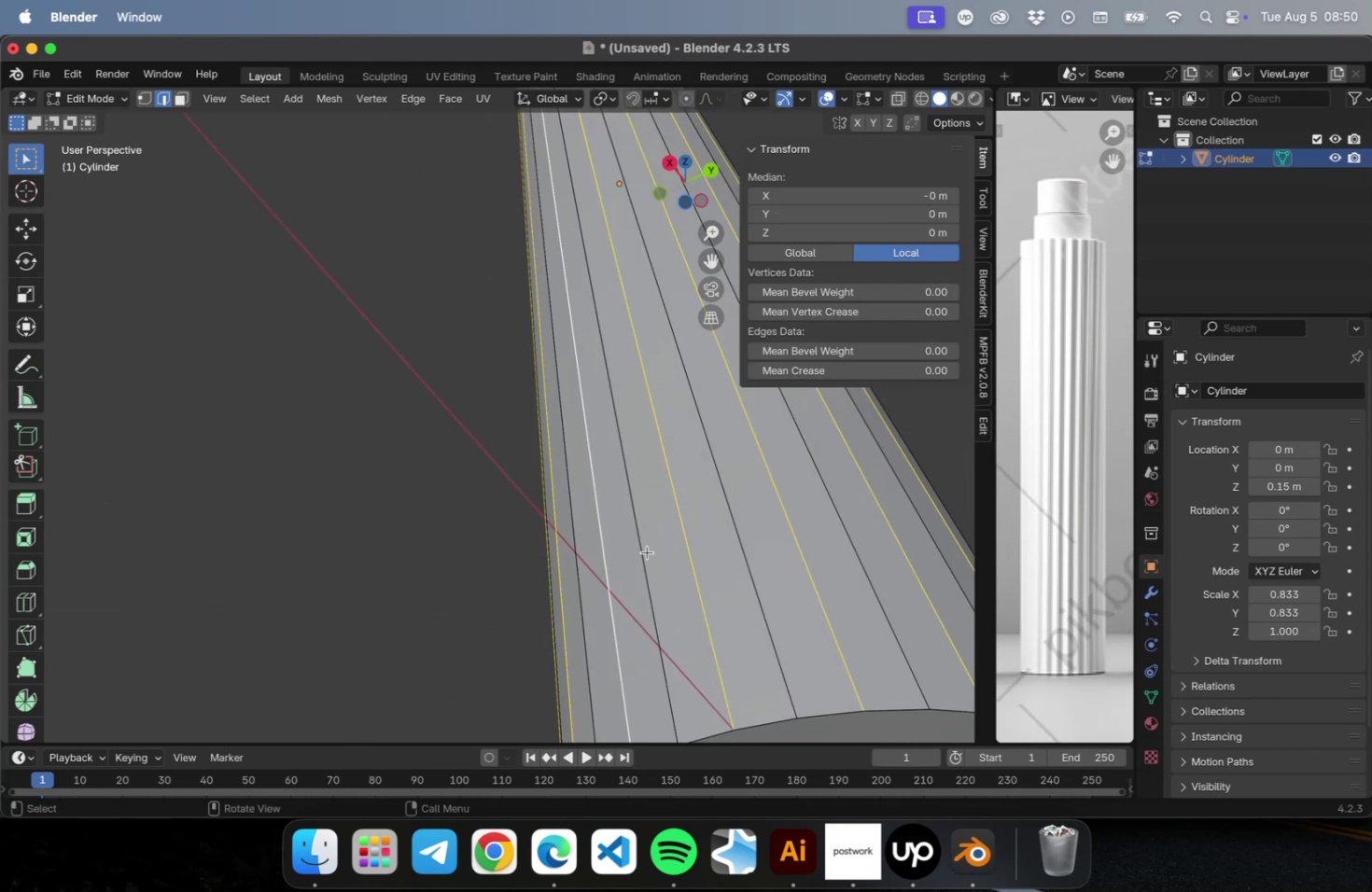 
key(NumLock)
 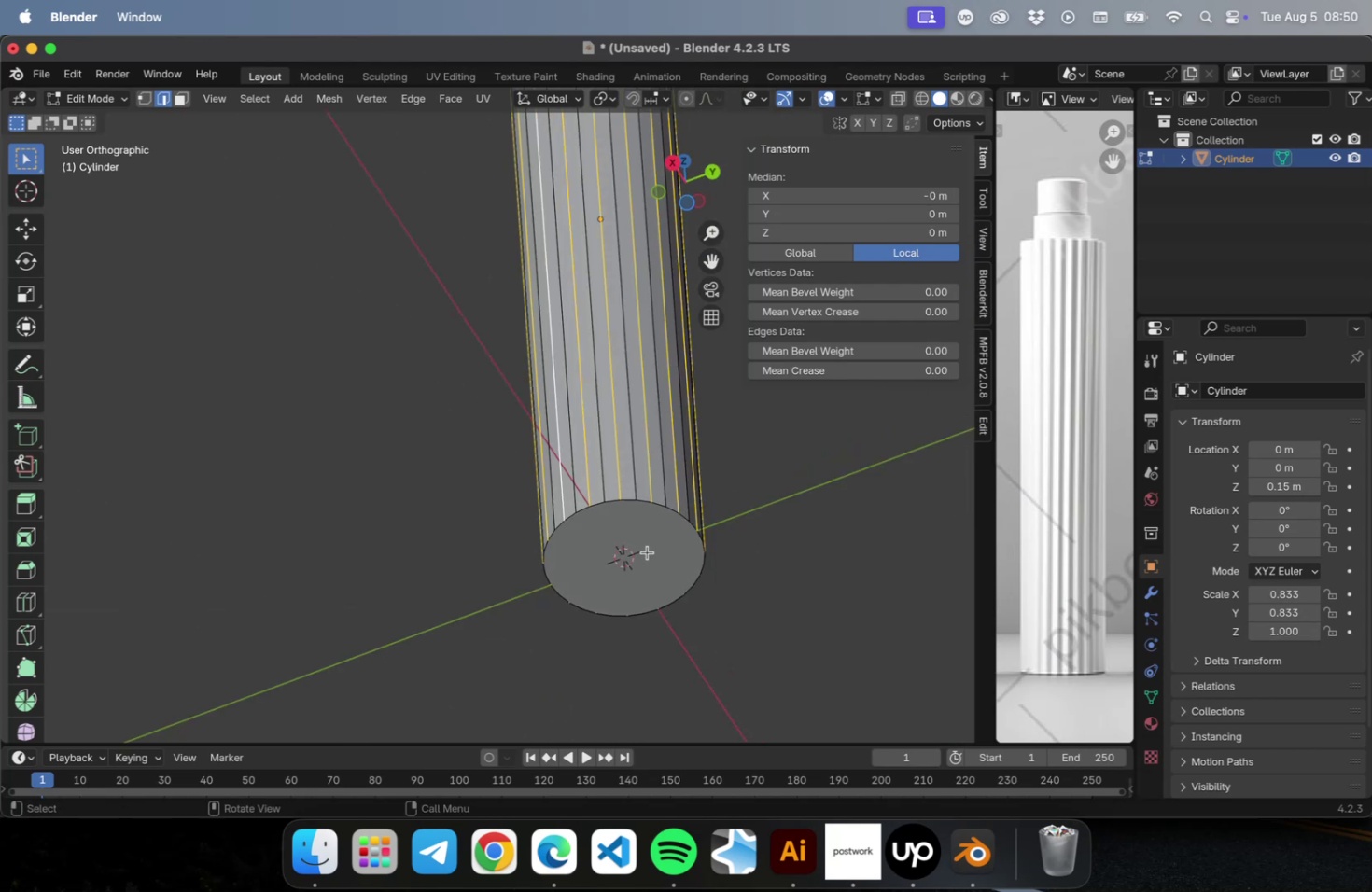 
key(Numpad1)
 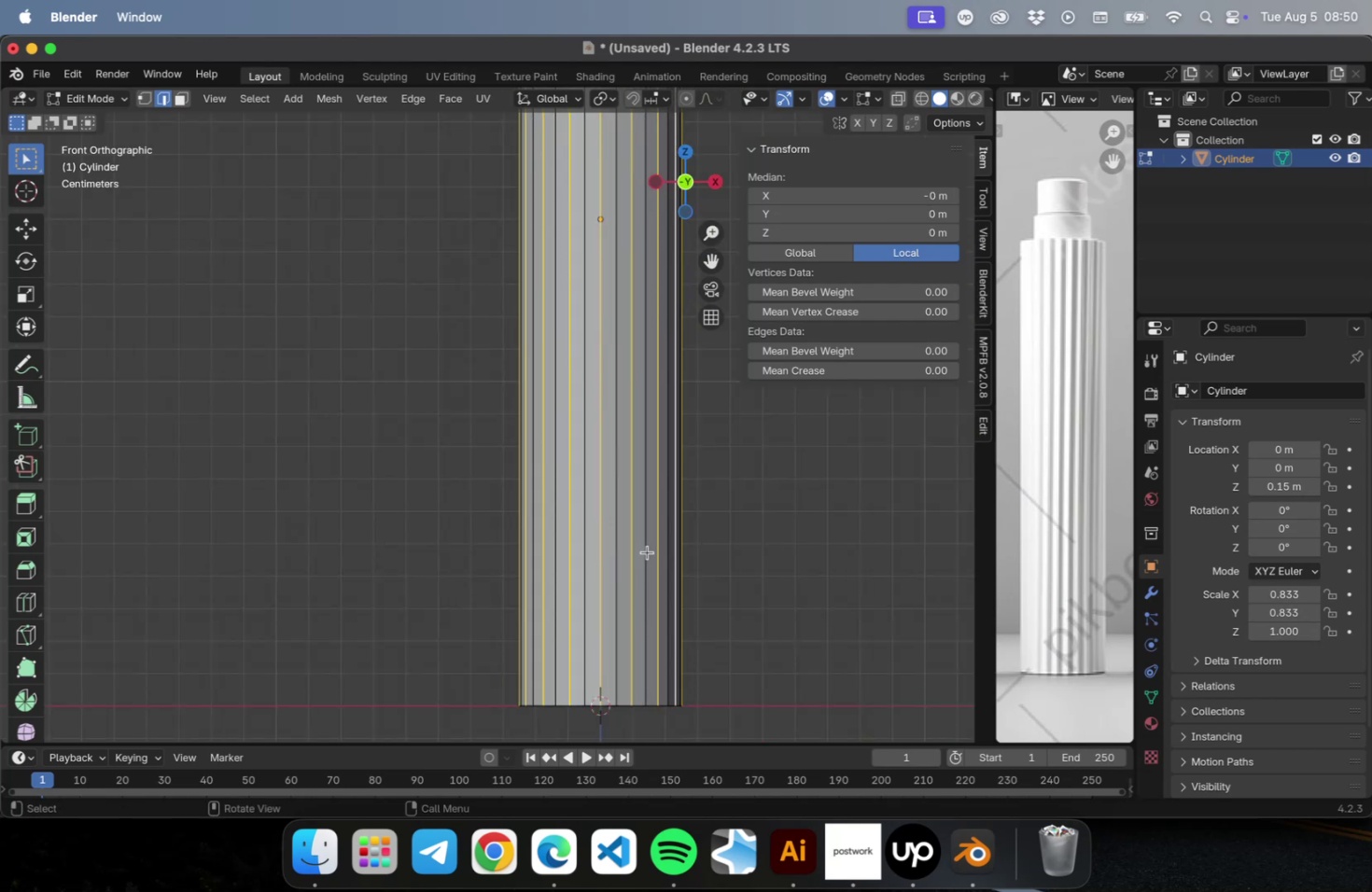 
key(NumLock)
 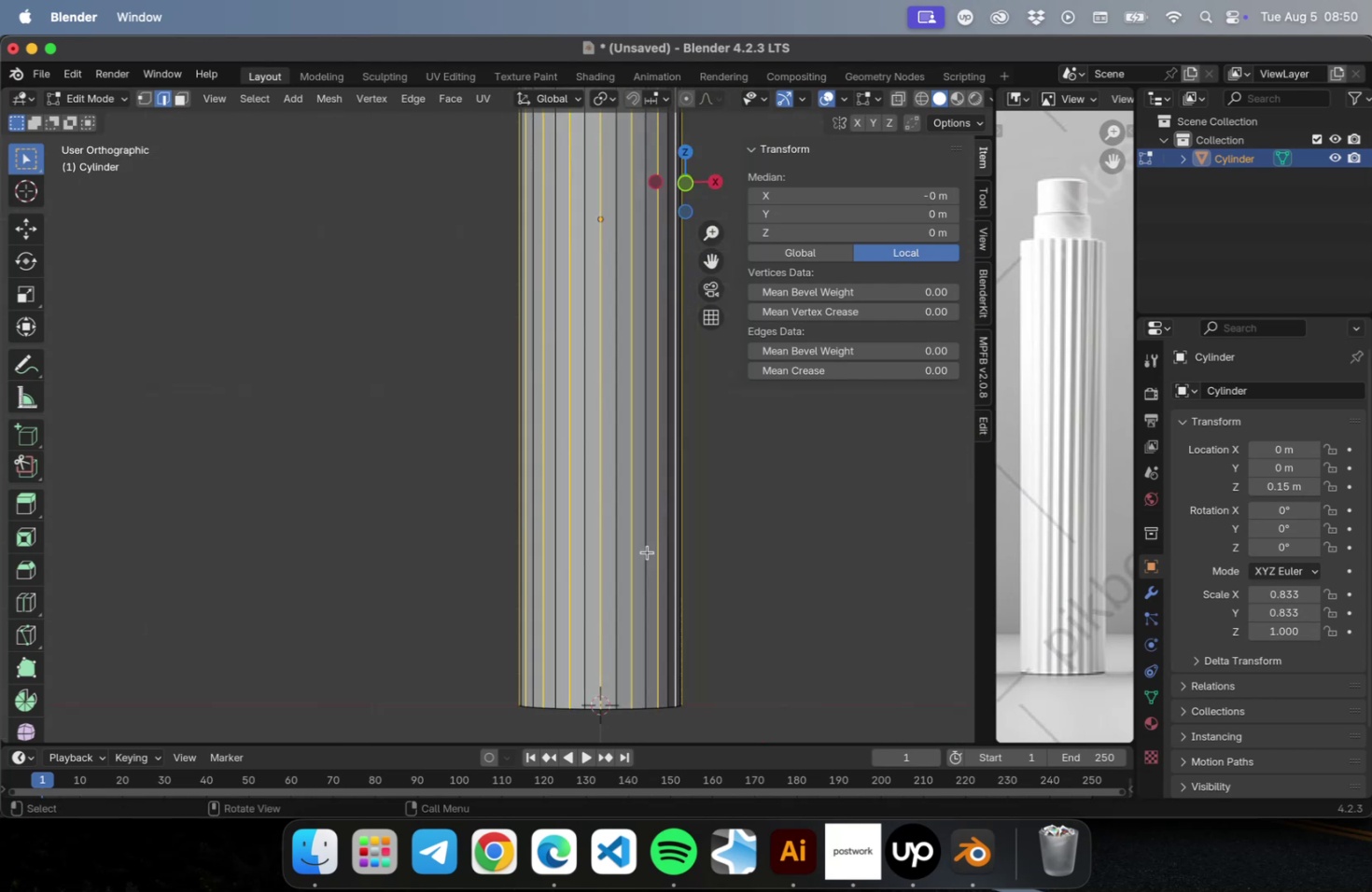 
key(Numpad7)
 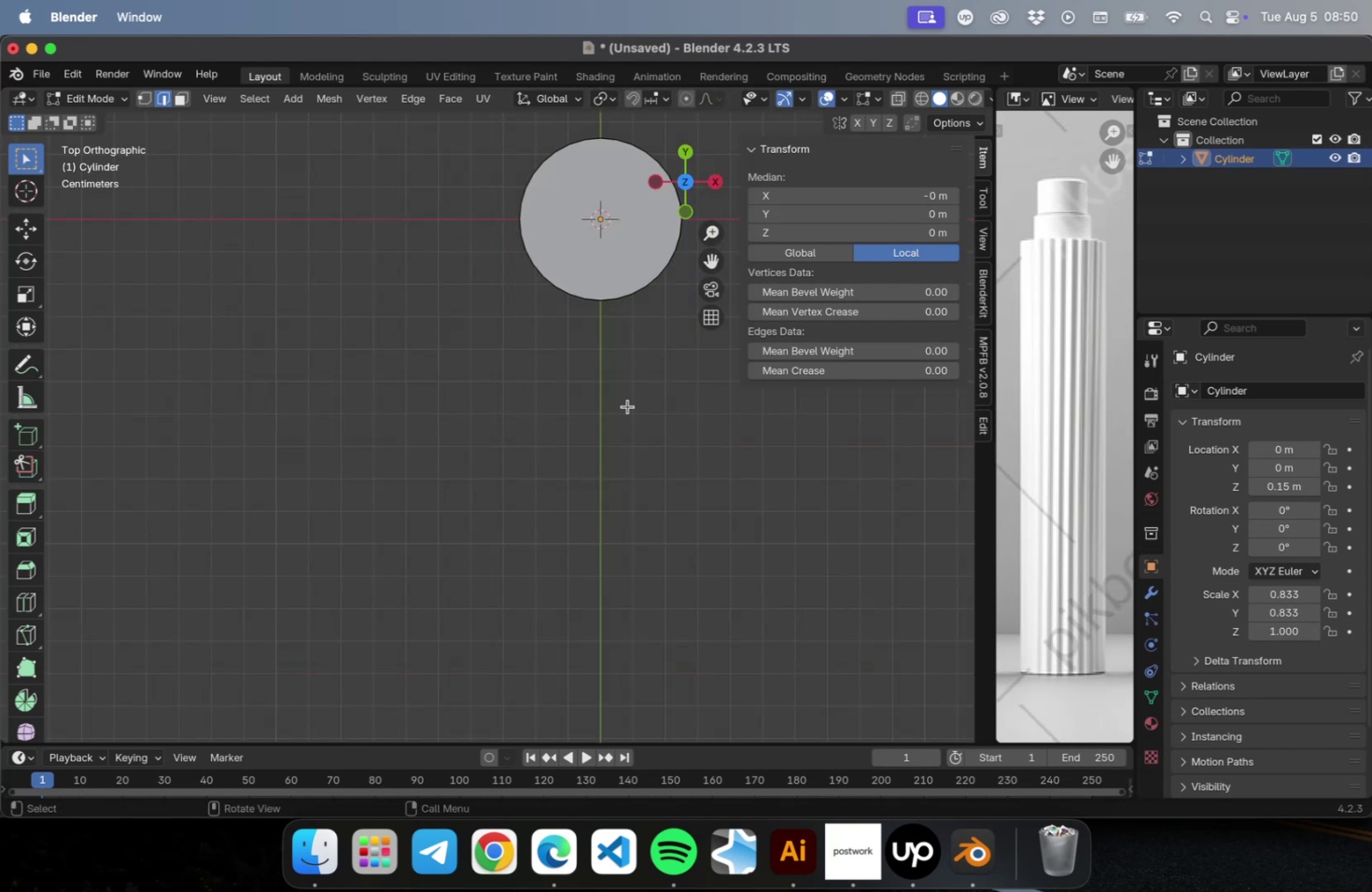 
hold_key(key=ShiftLeft, duration=0.8)
 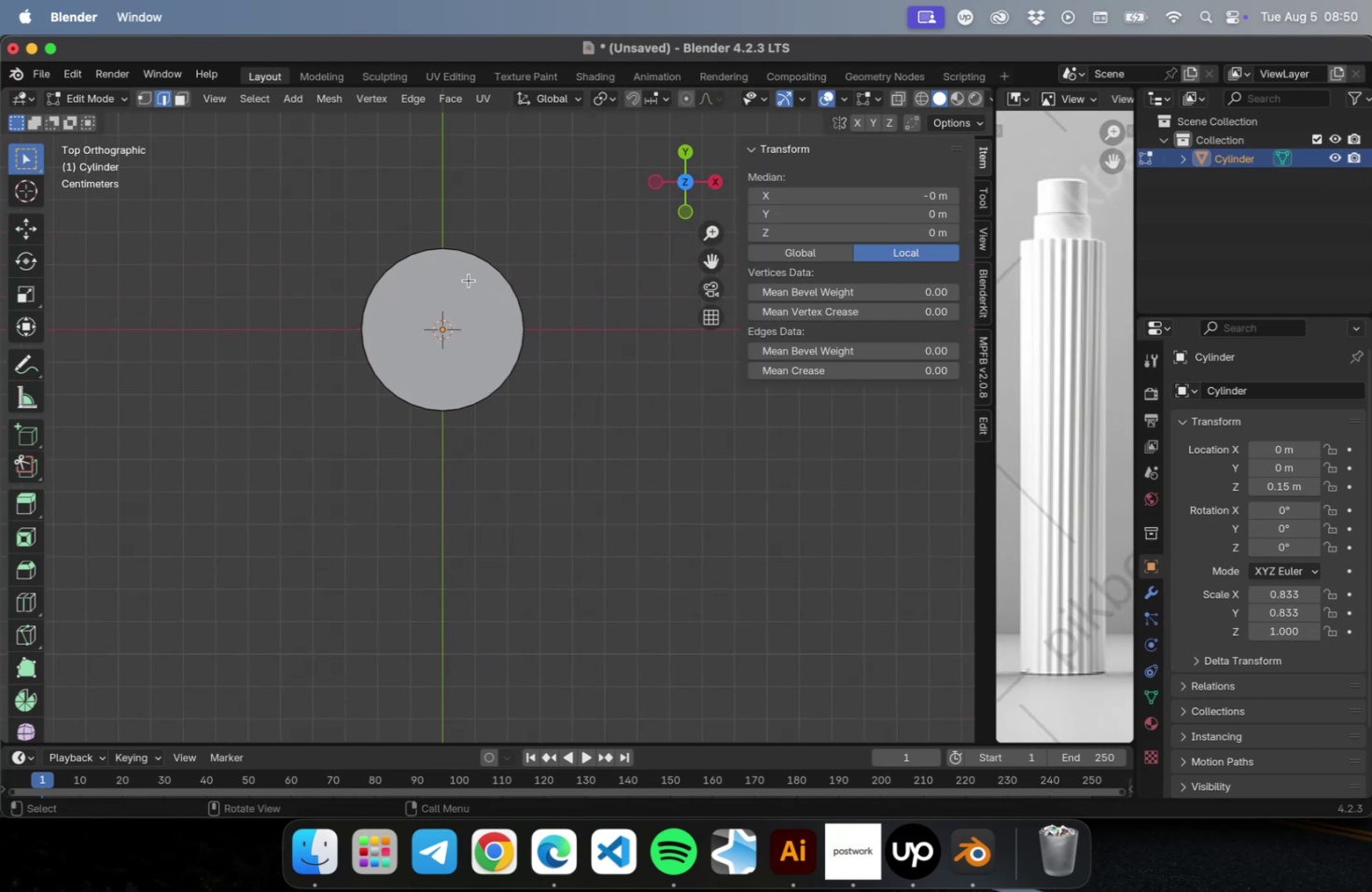 
scroll: coordinate [467, 276], scroll_direction: up, amount: 4.0
 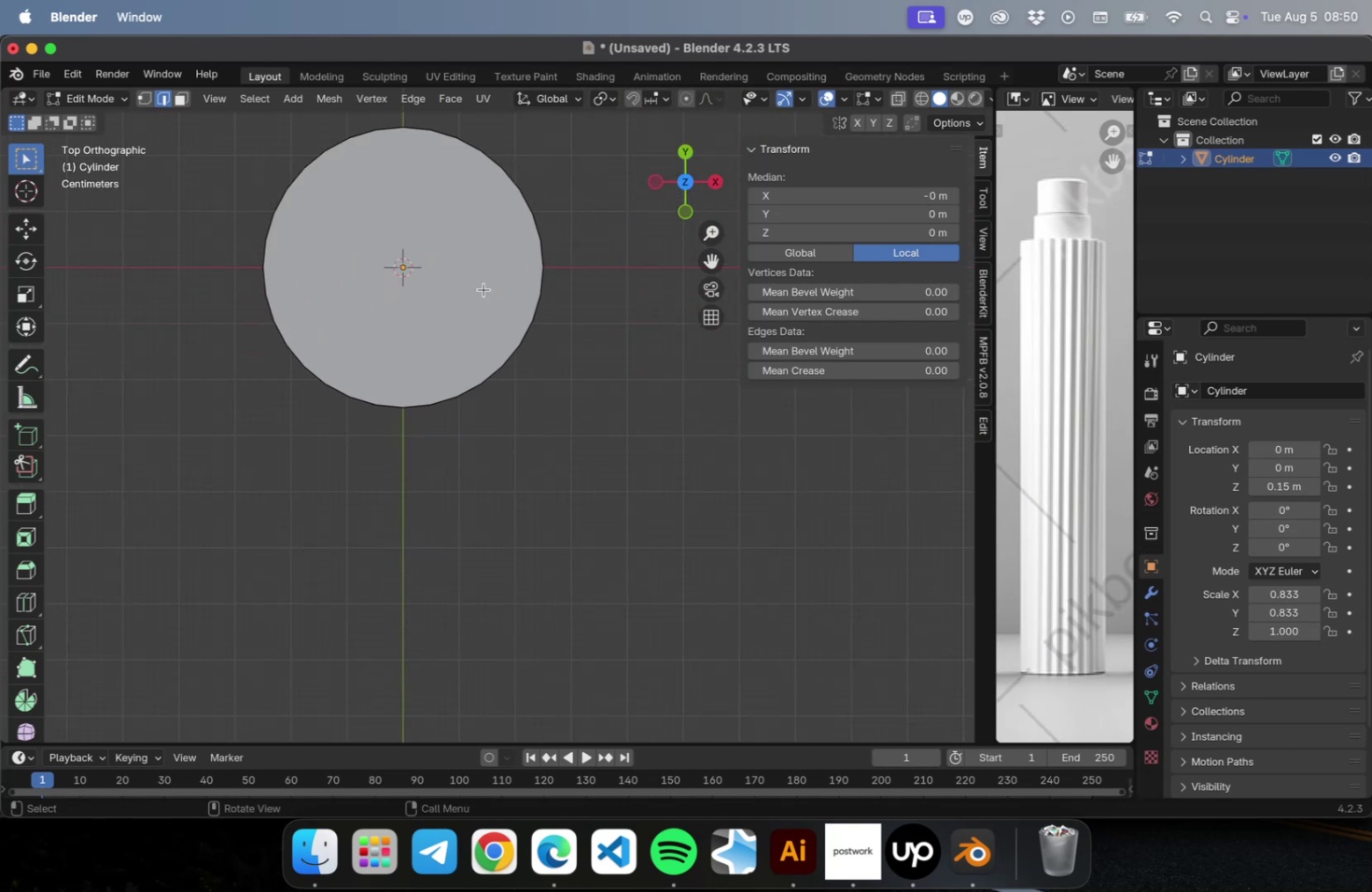 
hold_key(key=ShiftLeft, duration=0.62)
 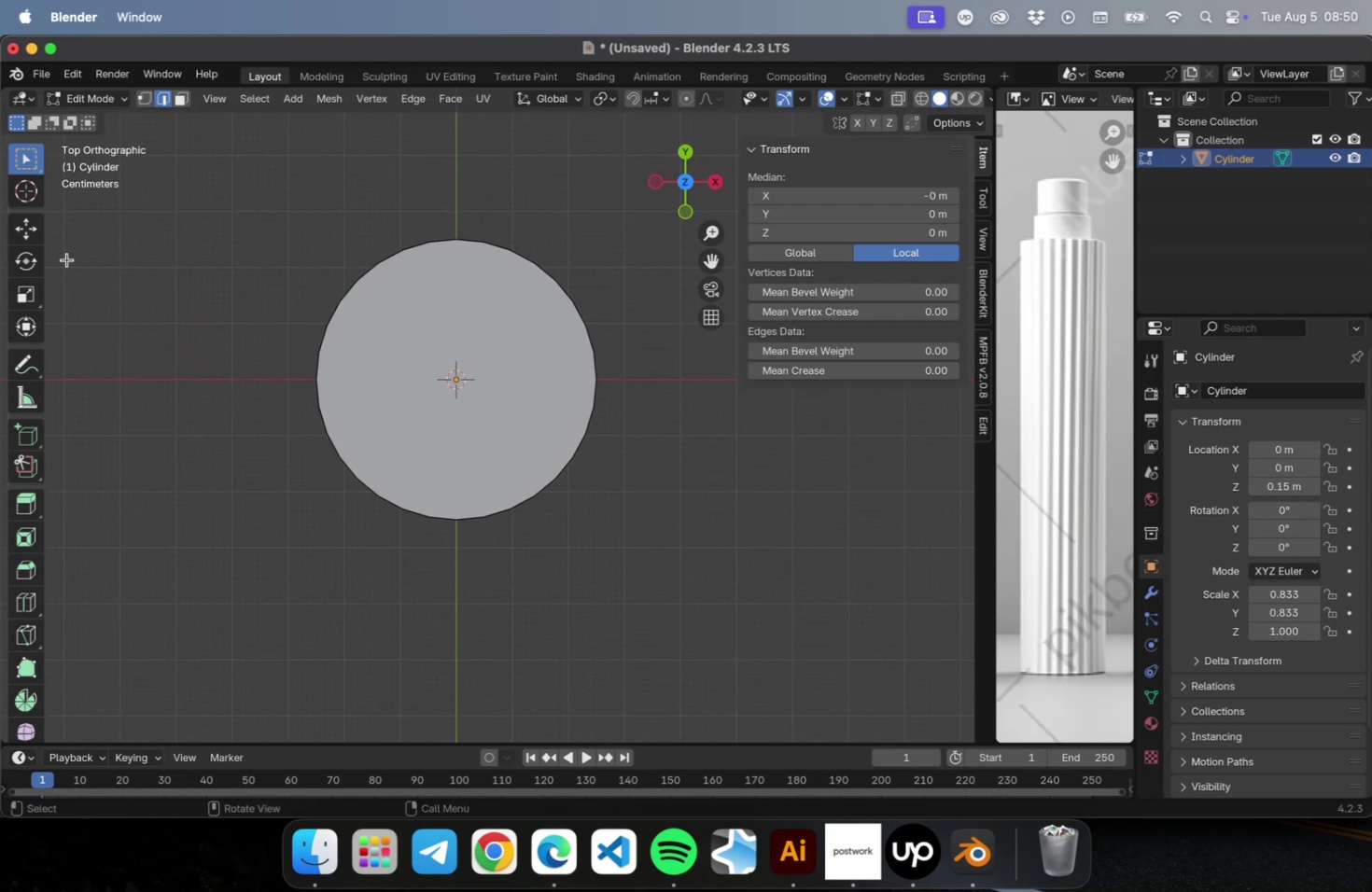 
mouse_move([35, 268])
 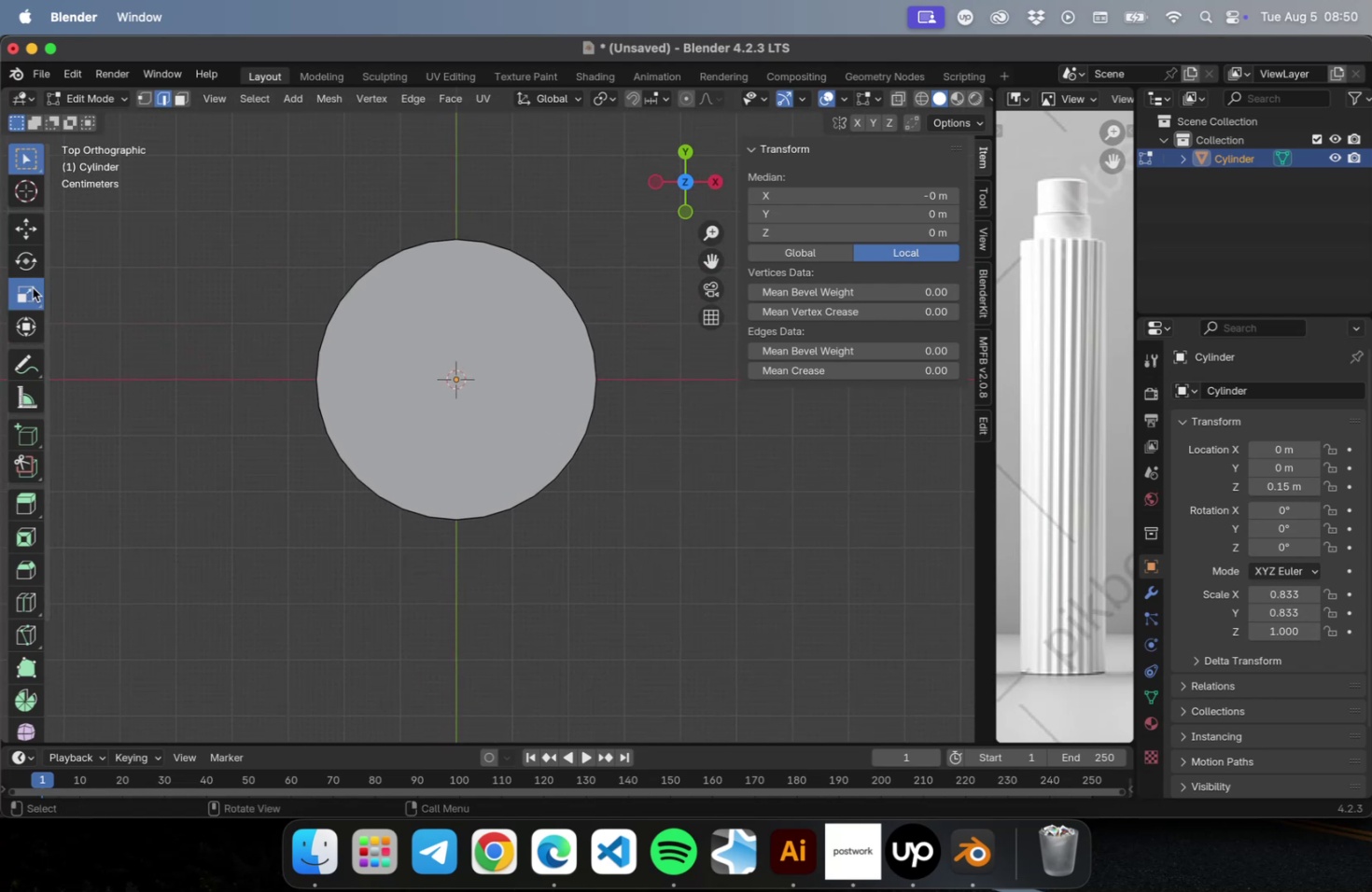 
left_click([33, 287])
 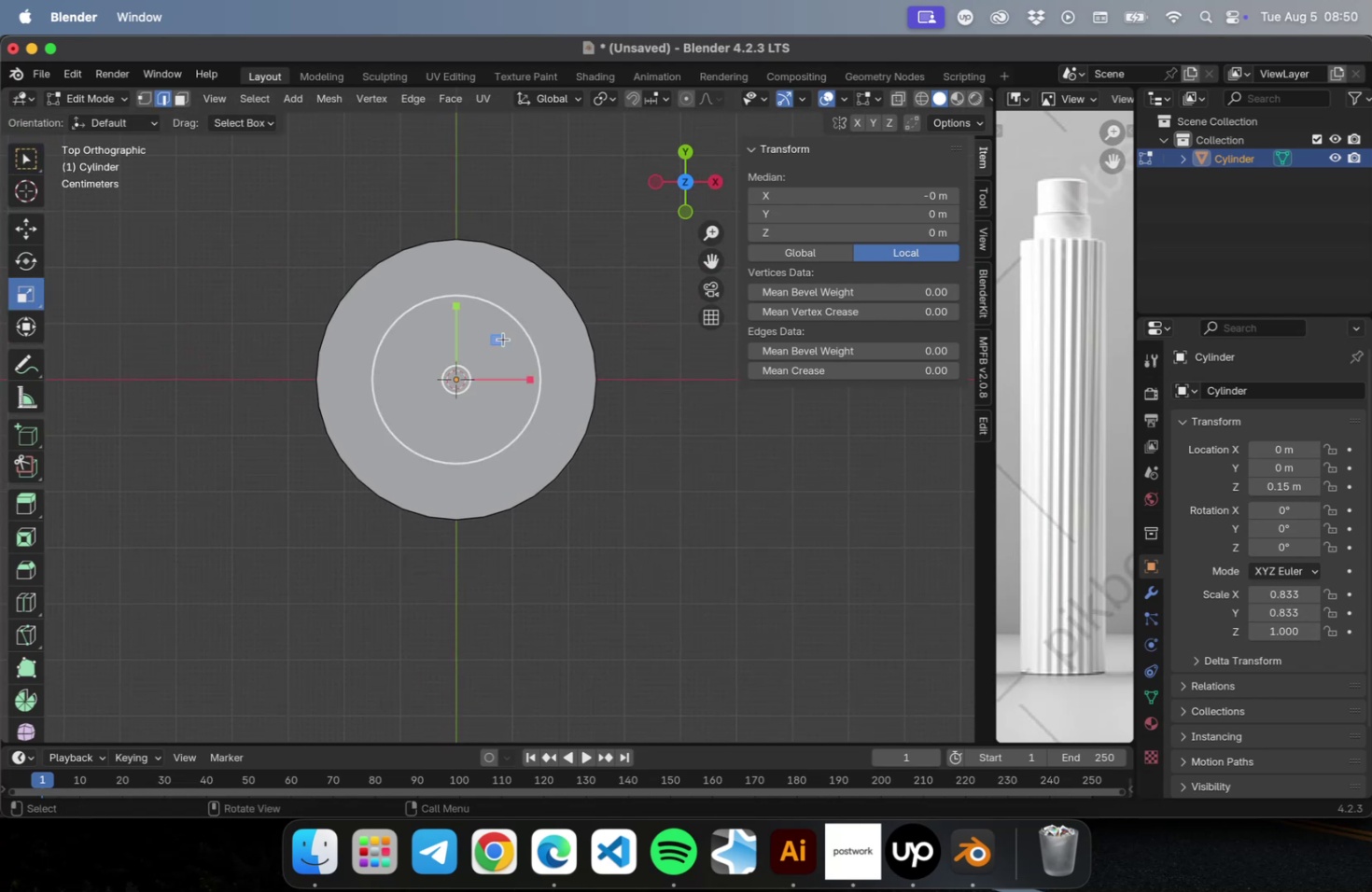 
left_click_drag(start_coordinate=[500, 341], to_coordinate=[519, 335])
 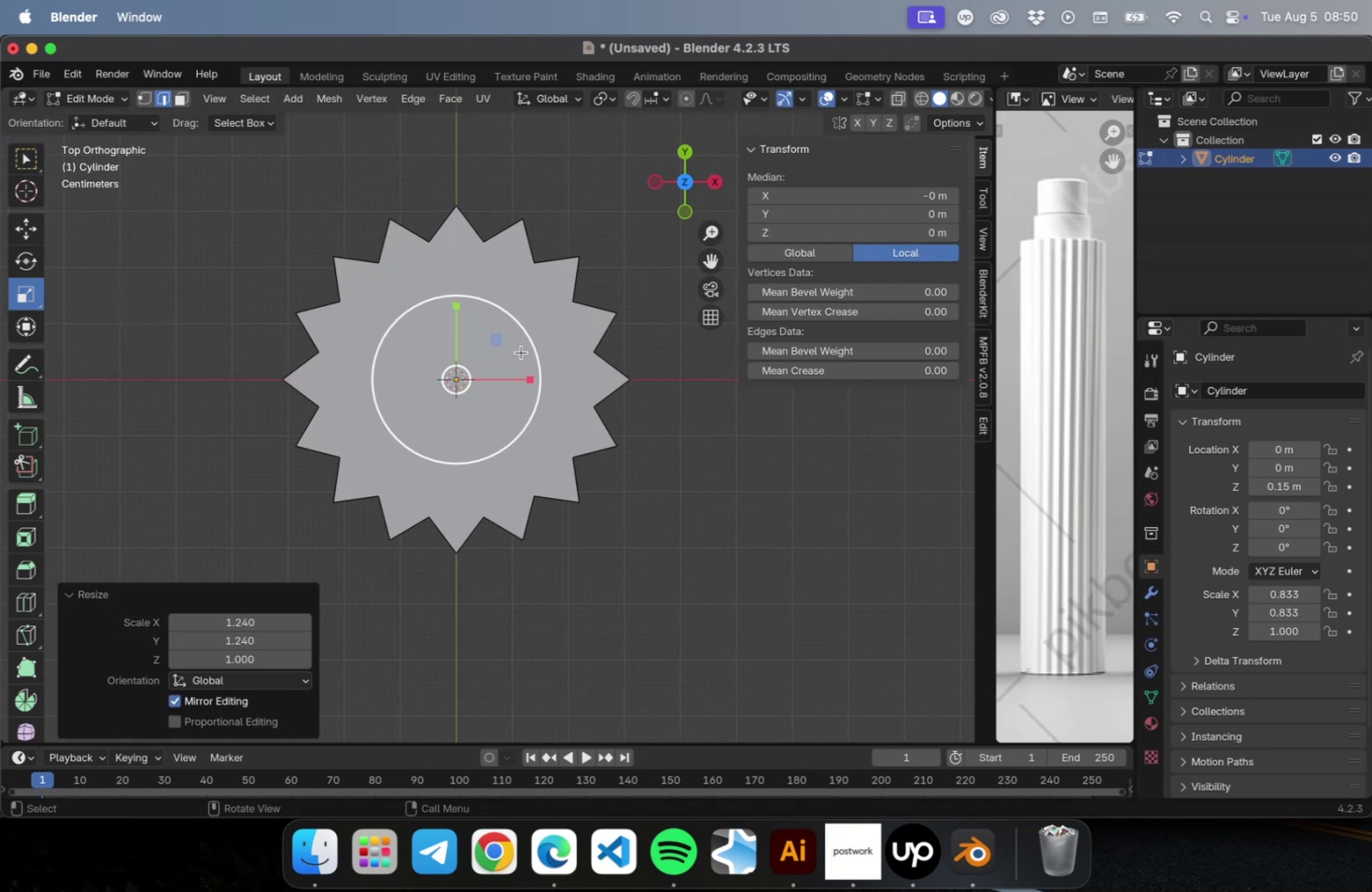 
key(Tab)
 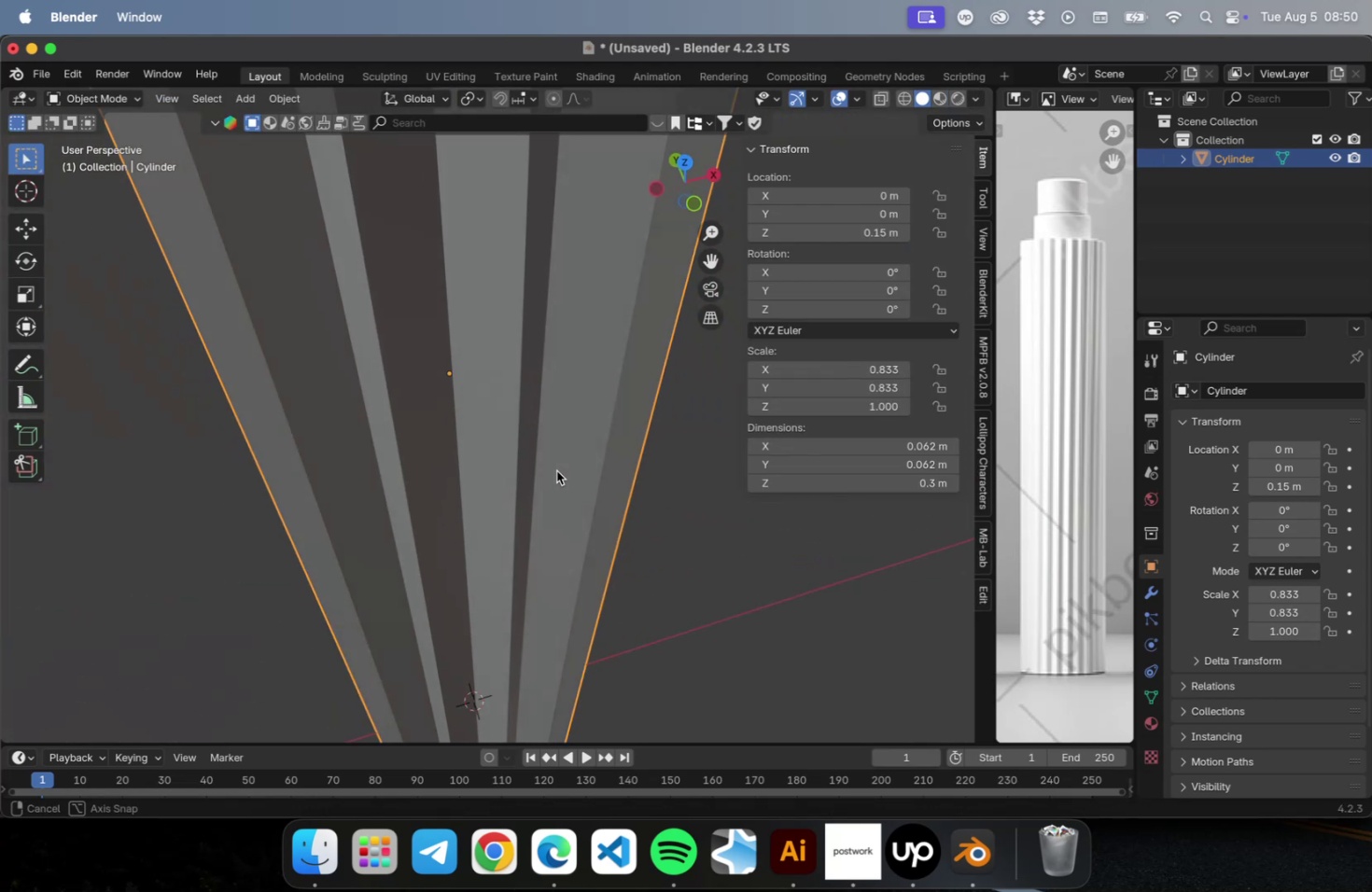 
scroll: coordinate [558, 439], scroll_direction: down, amount: 15.0
 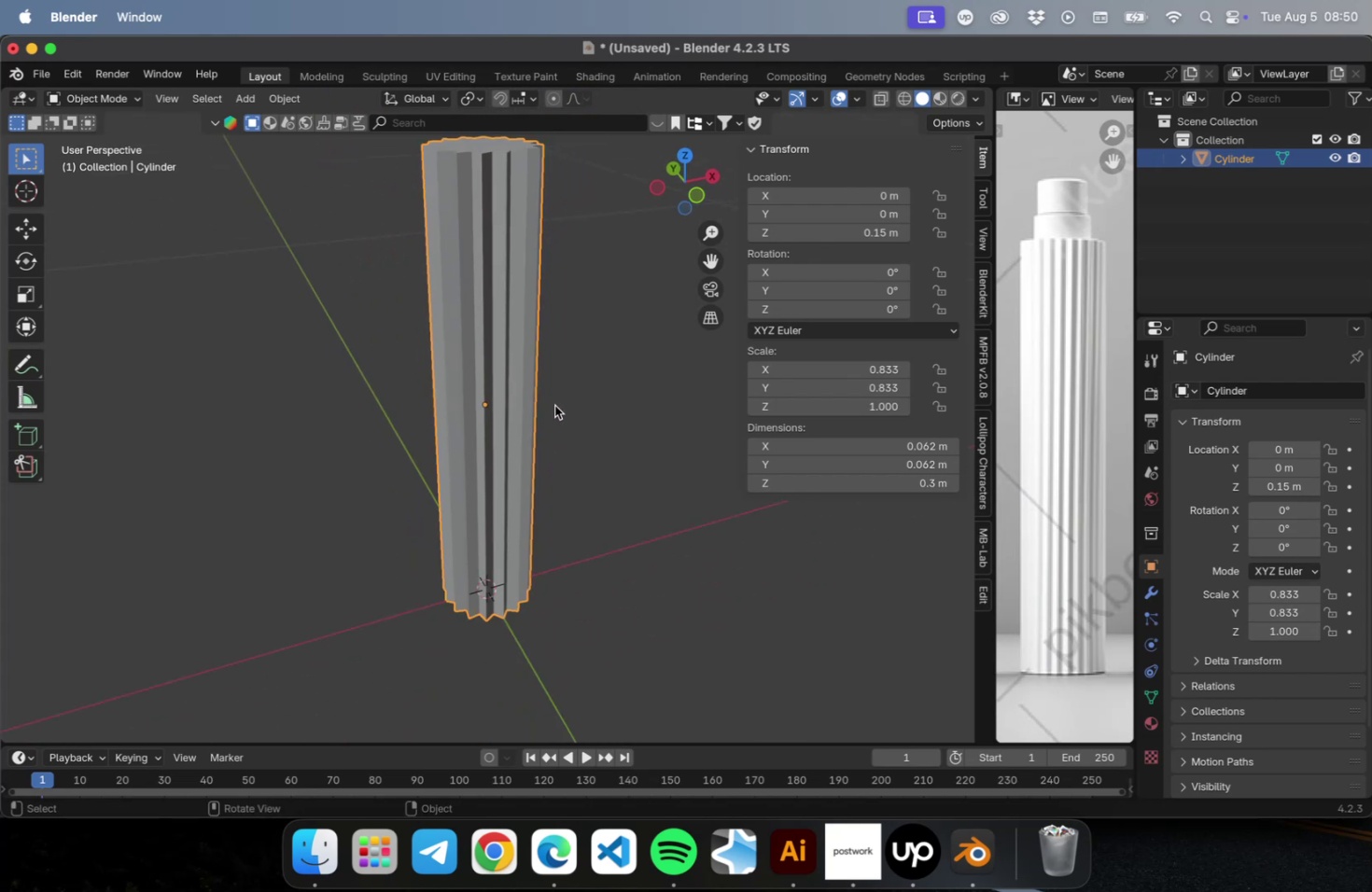 
hold_key(key=ShiftLeft, duration=0.42)
 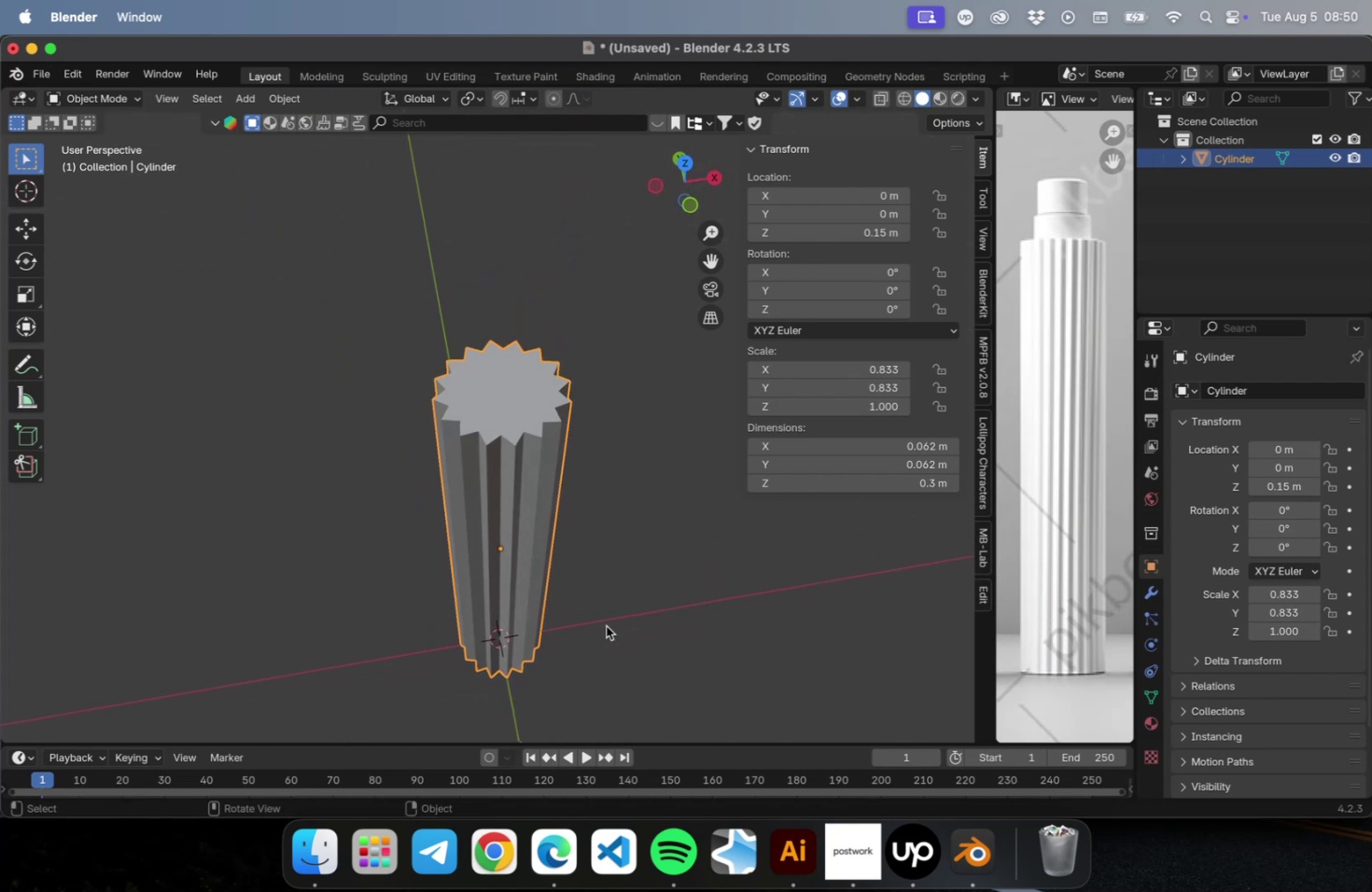 
key(Tab)
type(3i)
 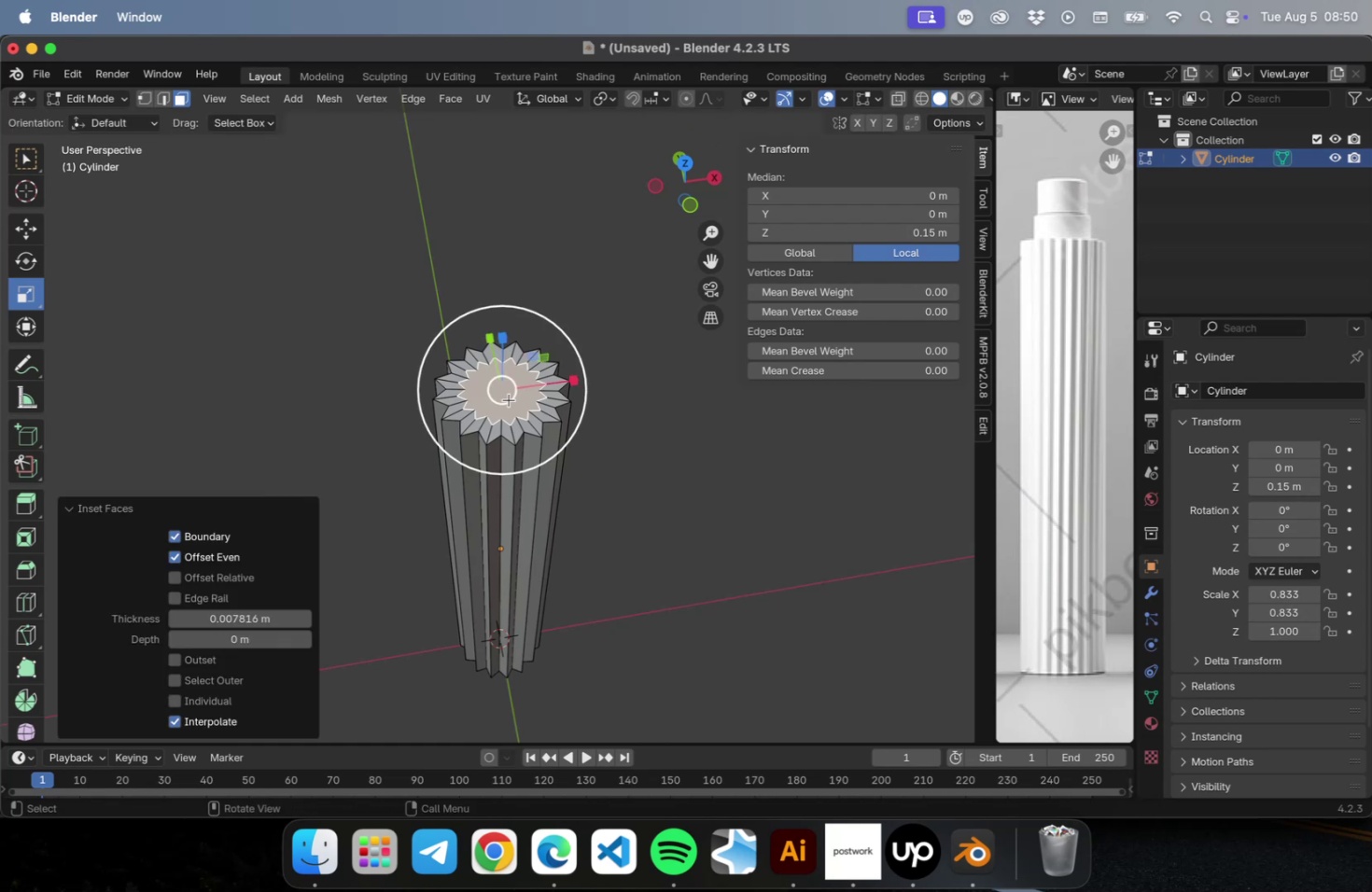 
scroll: coordinate [509, 385], scroll_direction: up, amount: 3.0
 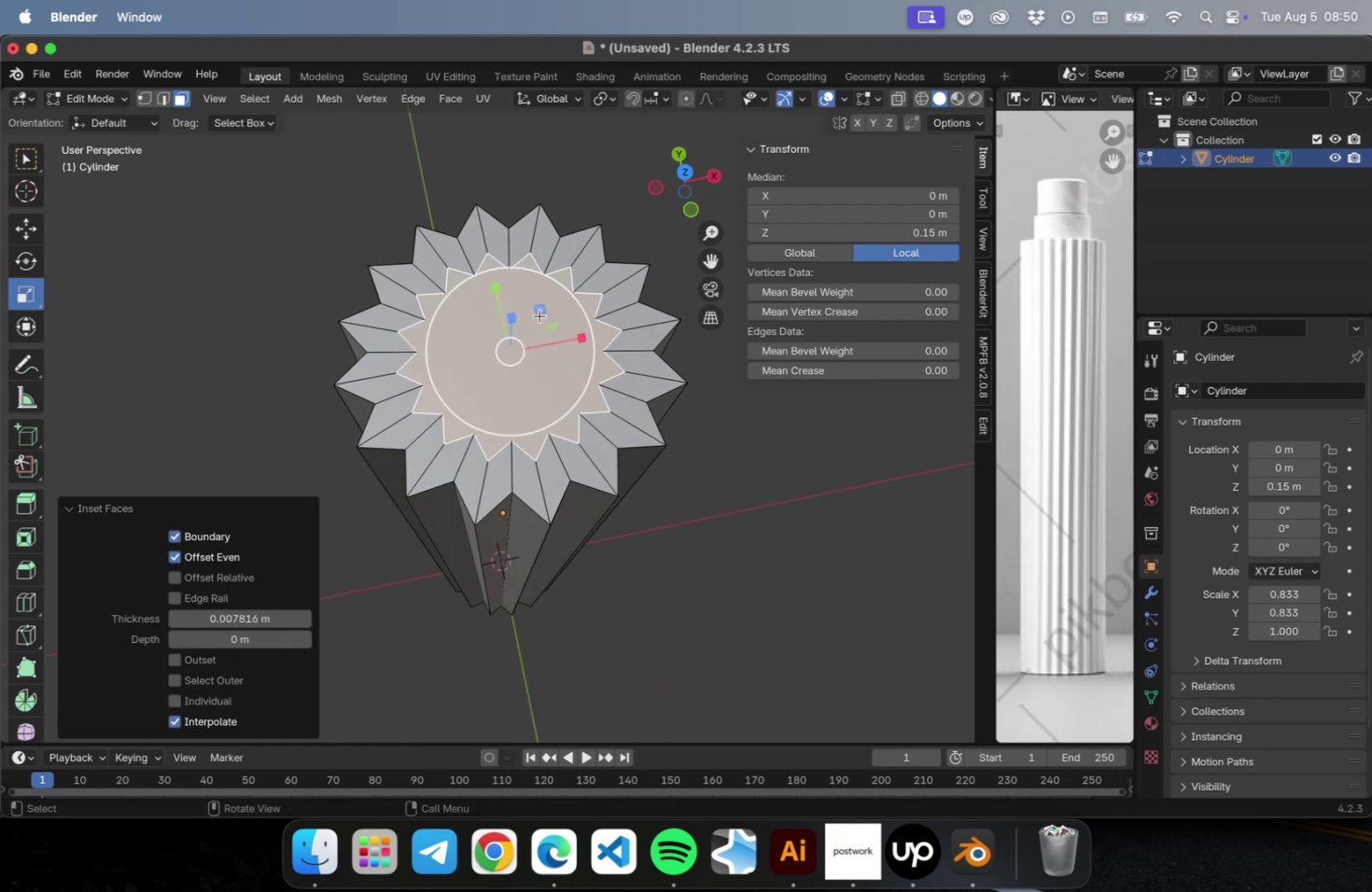 
left_click_drag(start_coordinate=[540, 313], to_coordinate=[535, 319])
 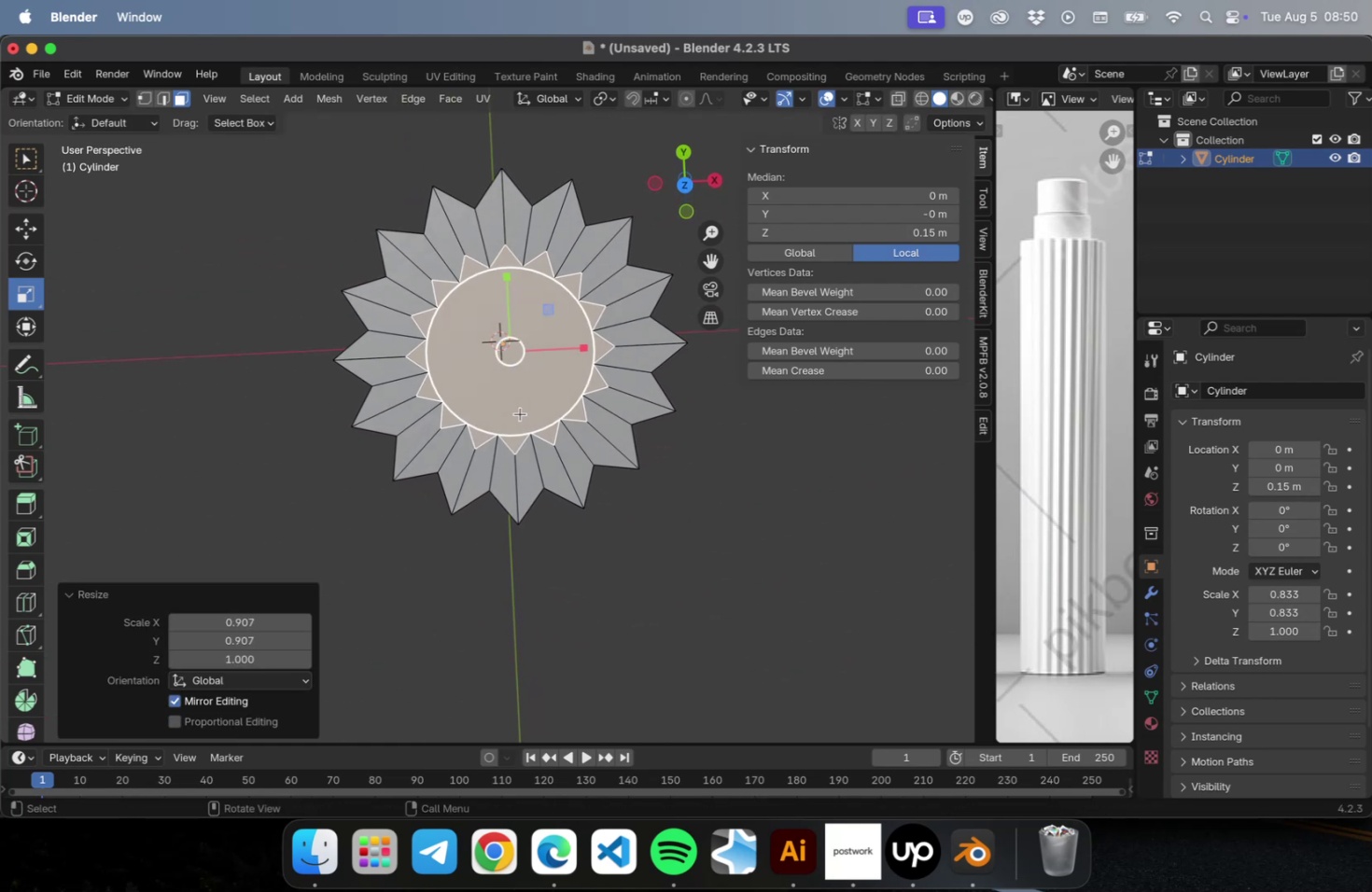 
left_click([748, 550])
 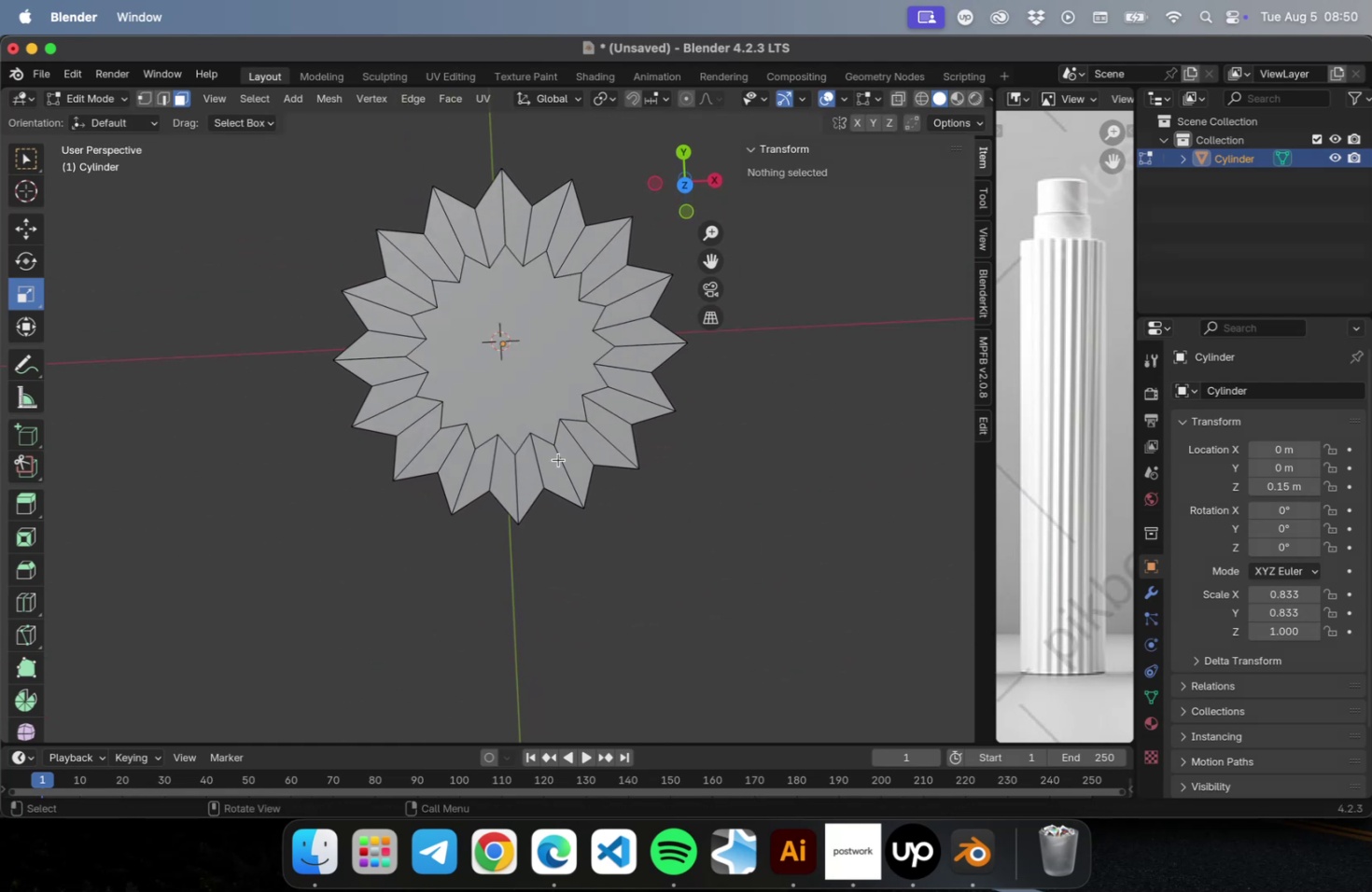 
key(3)
 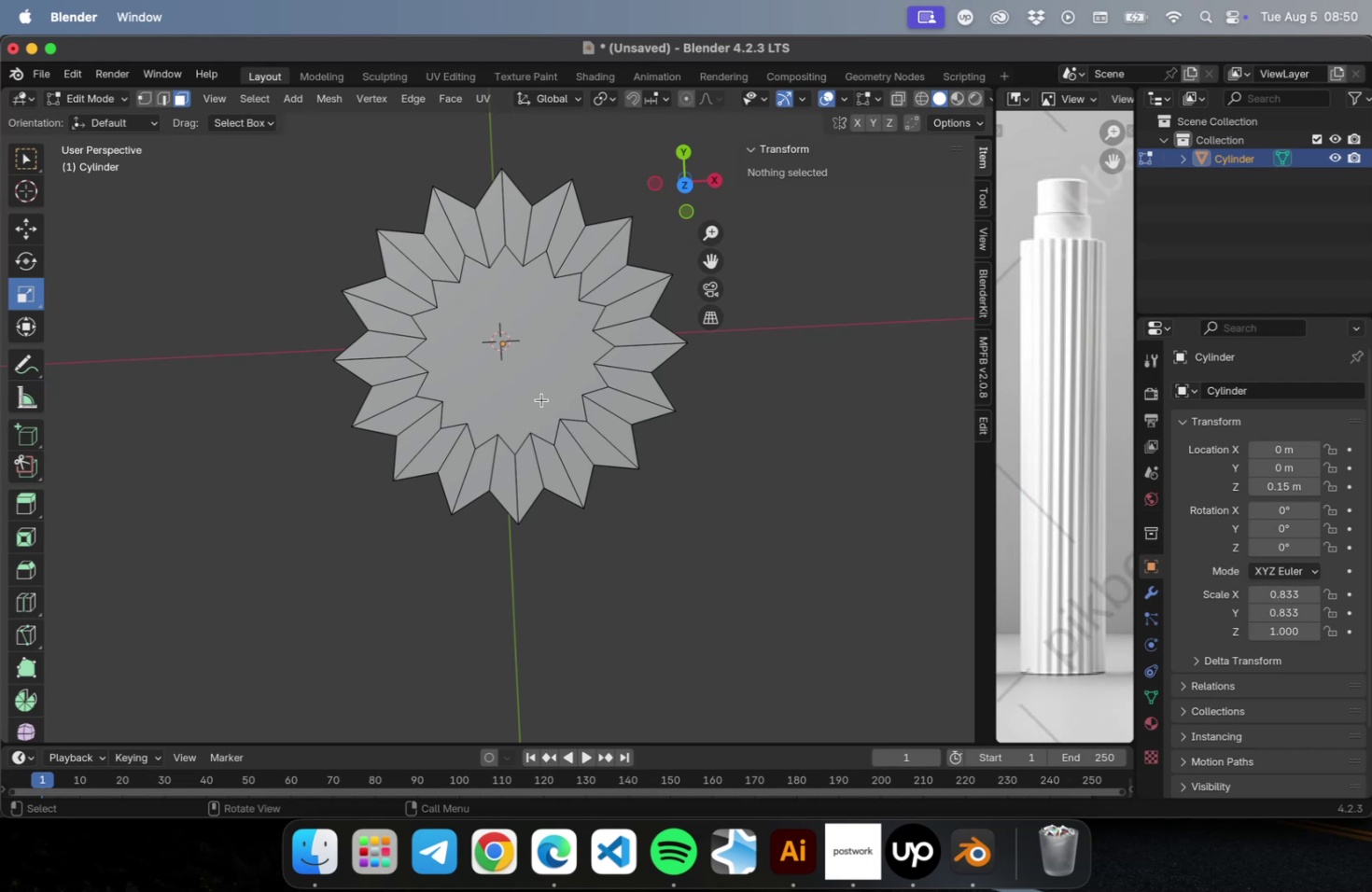 
left_click([541, 399])
 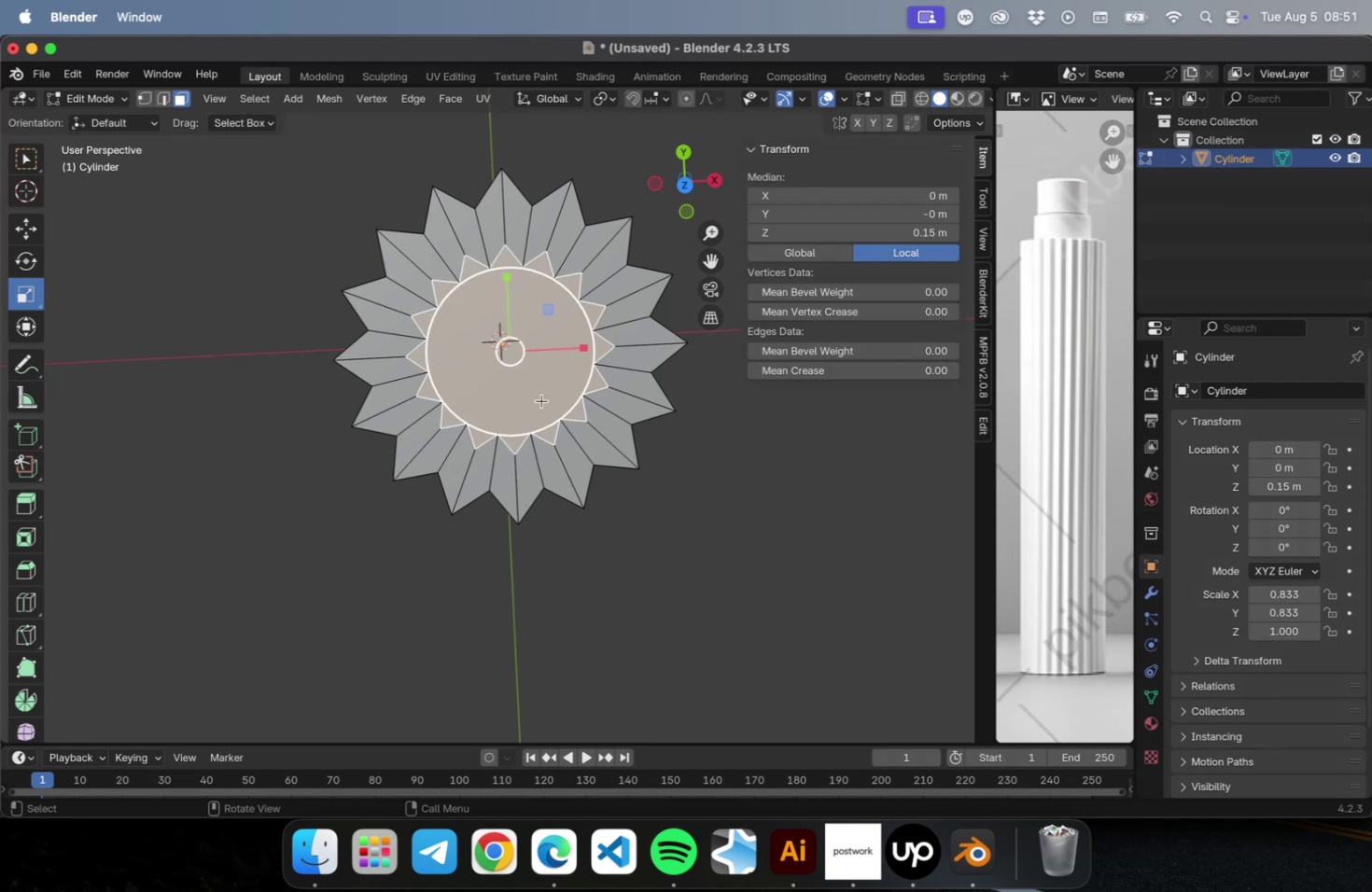 
mouse_move([510, 306])
 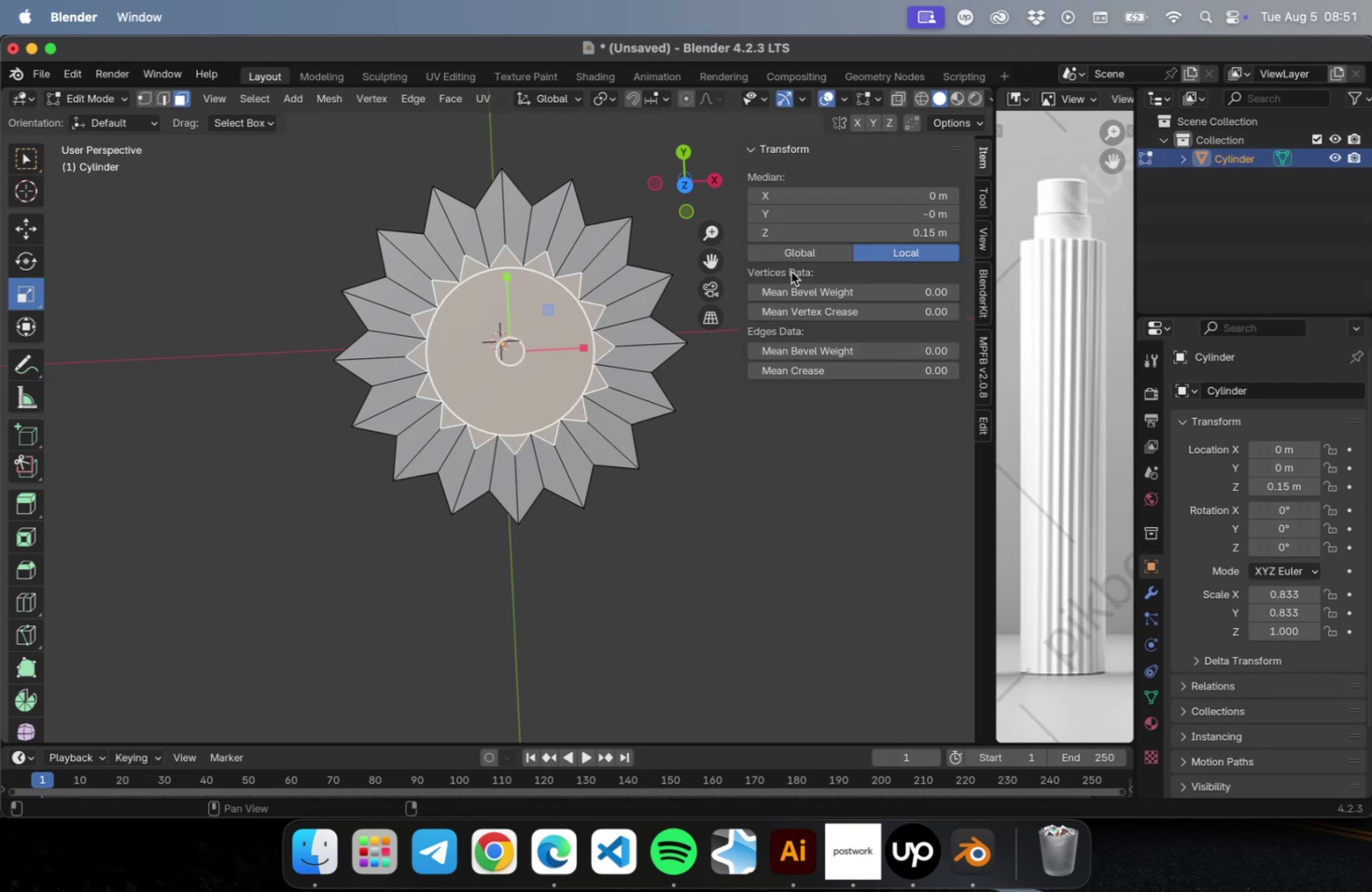 
left_click([795, 247])
 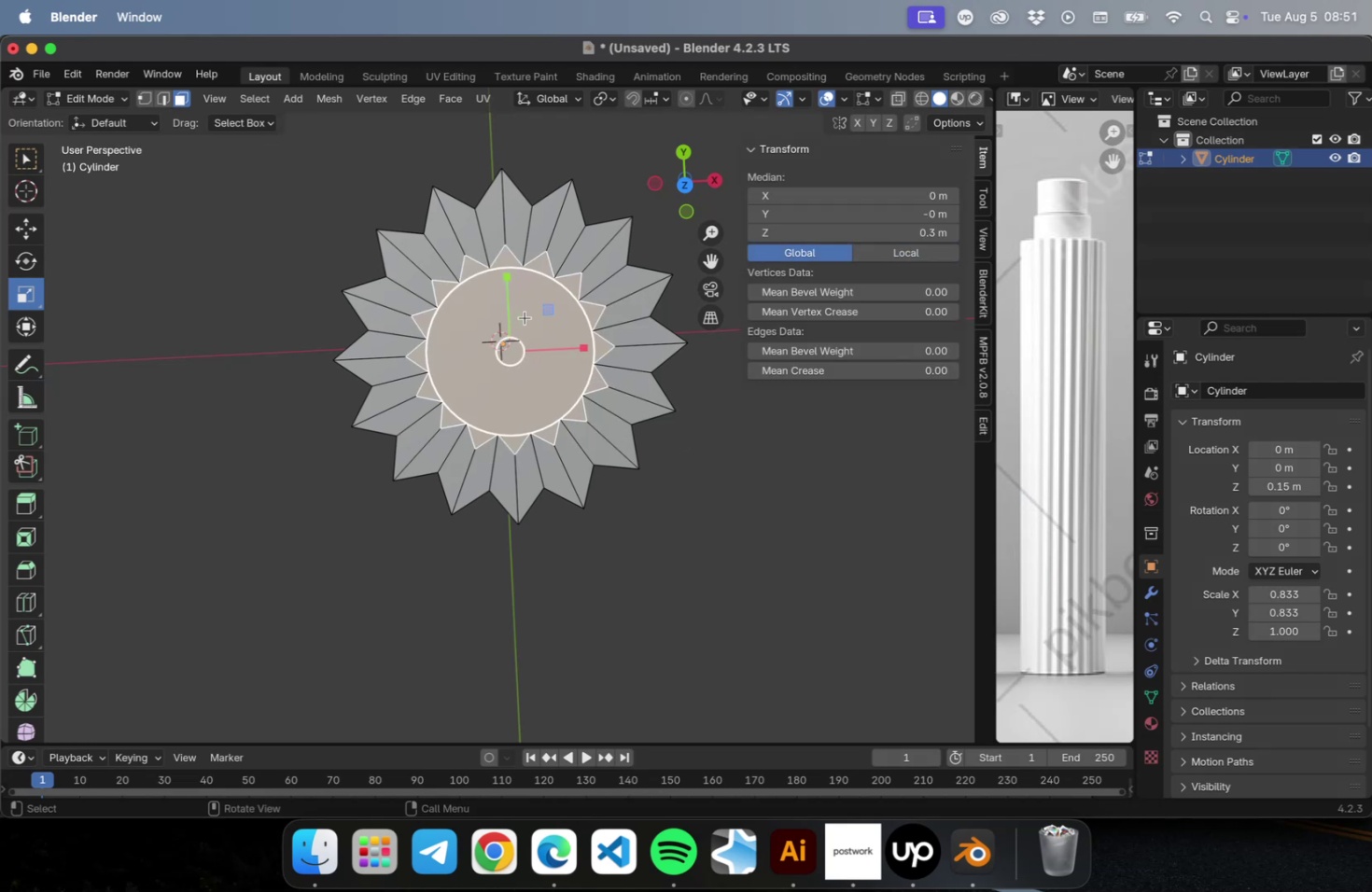 
mouse_move([560, 314])
 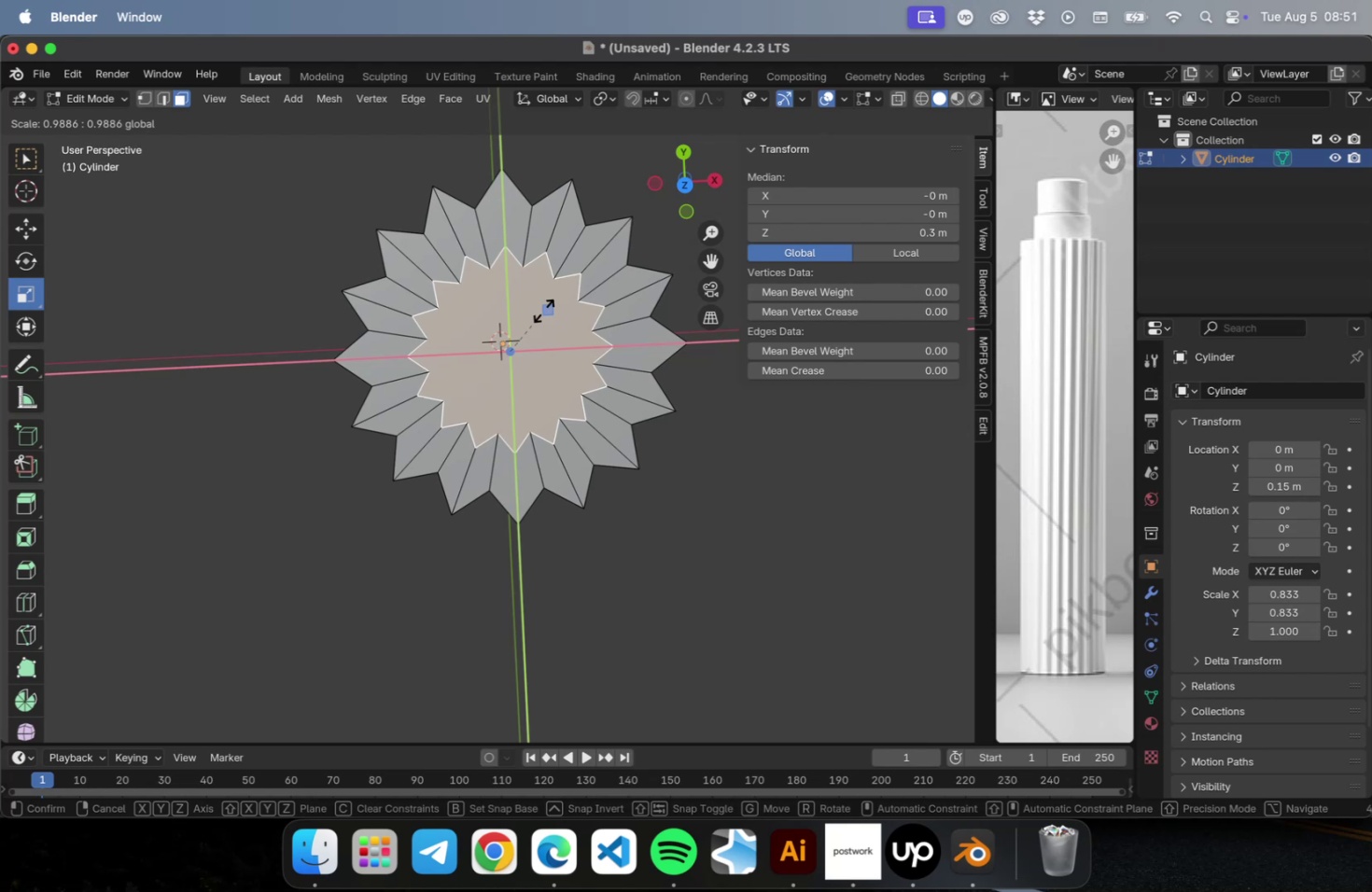 
left_click([886, 258])
 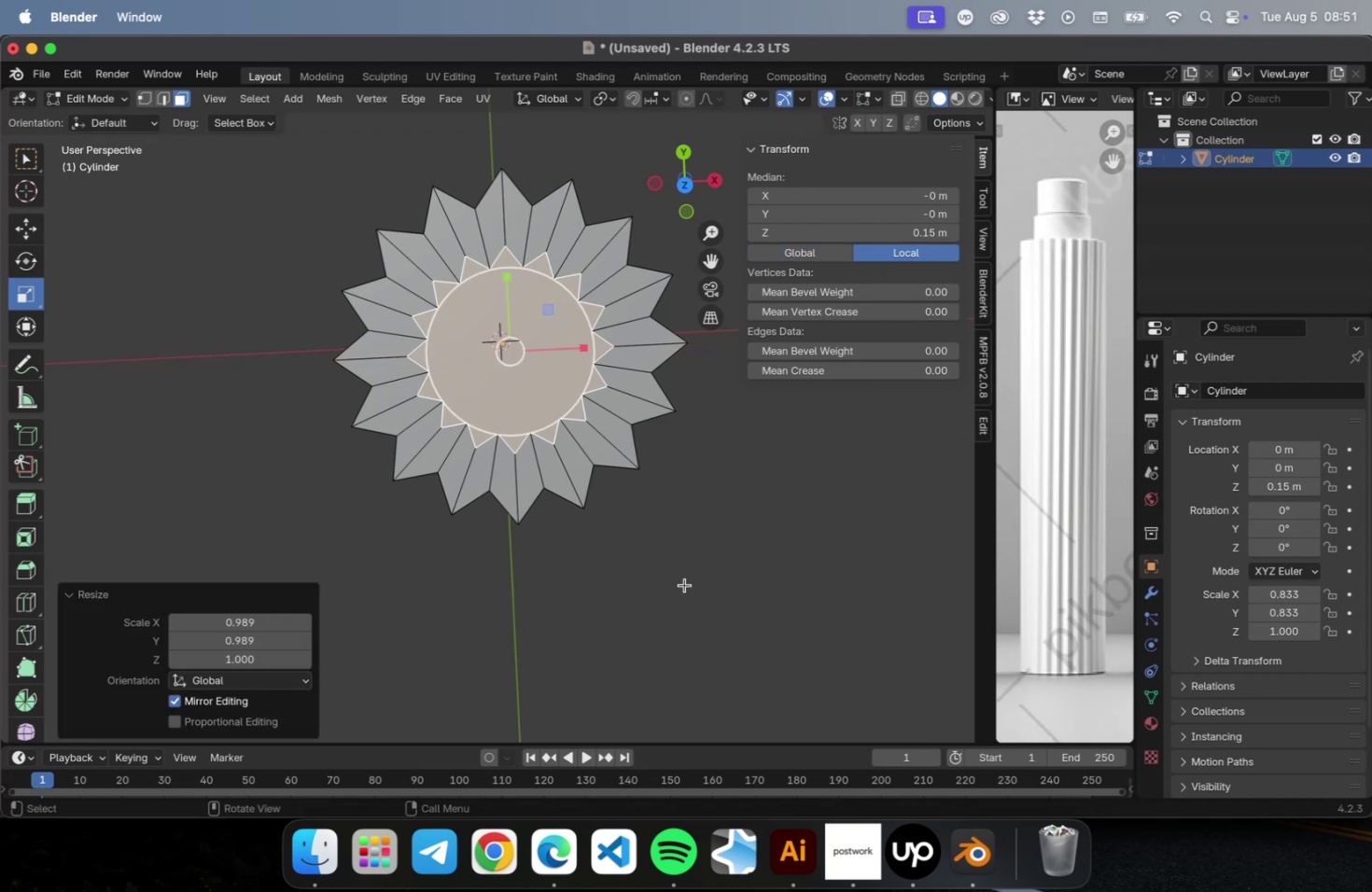 
wait(7.57)
 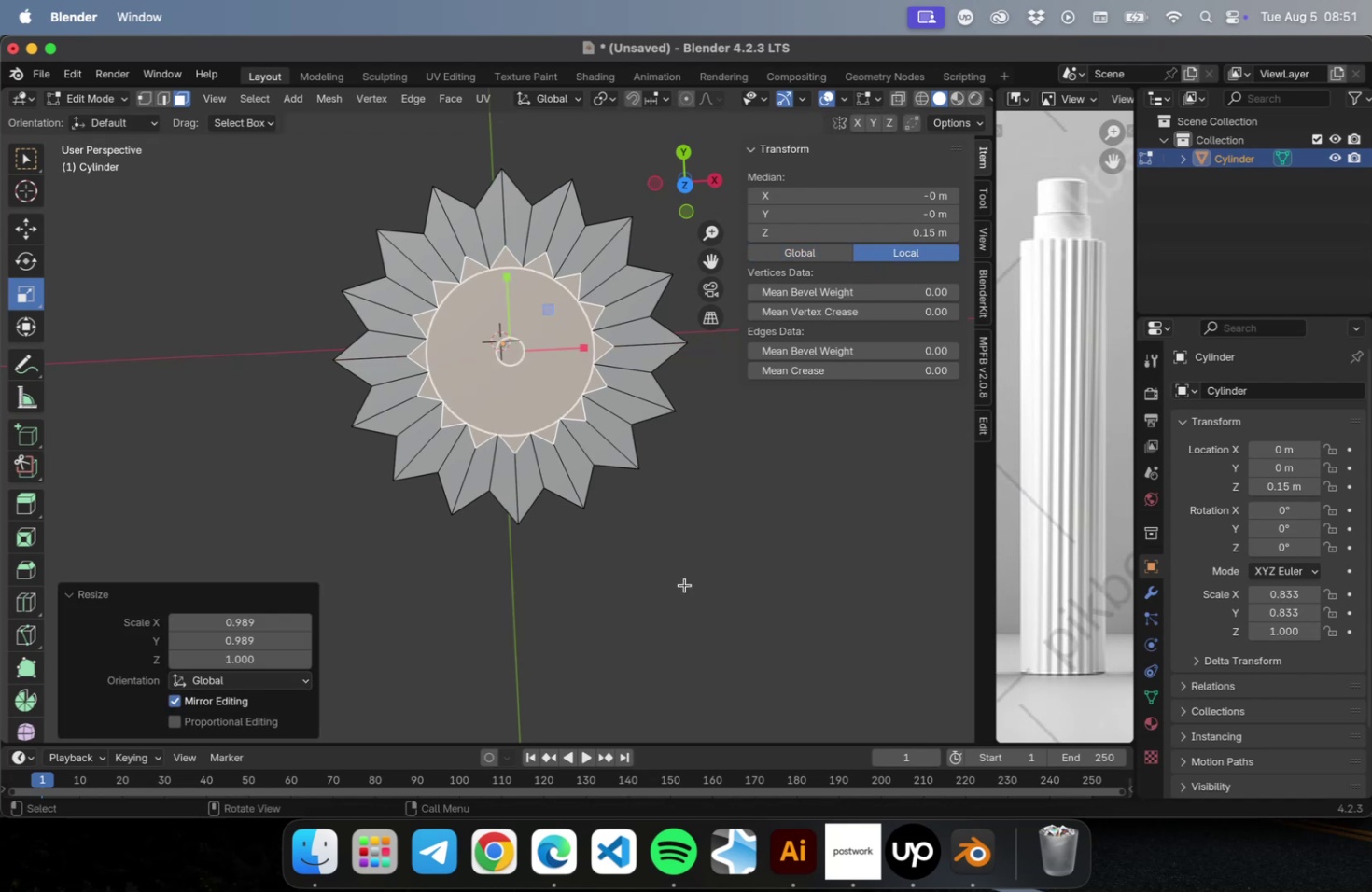 
scroll: coordinate [575, 454], scroll_direction: down, amount: 7.0
 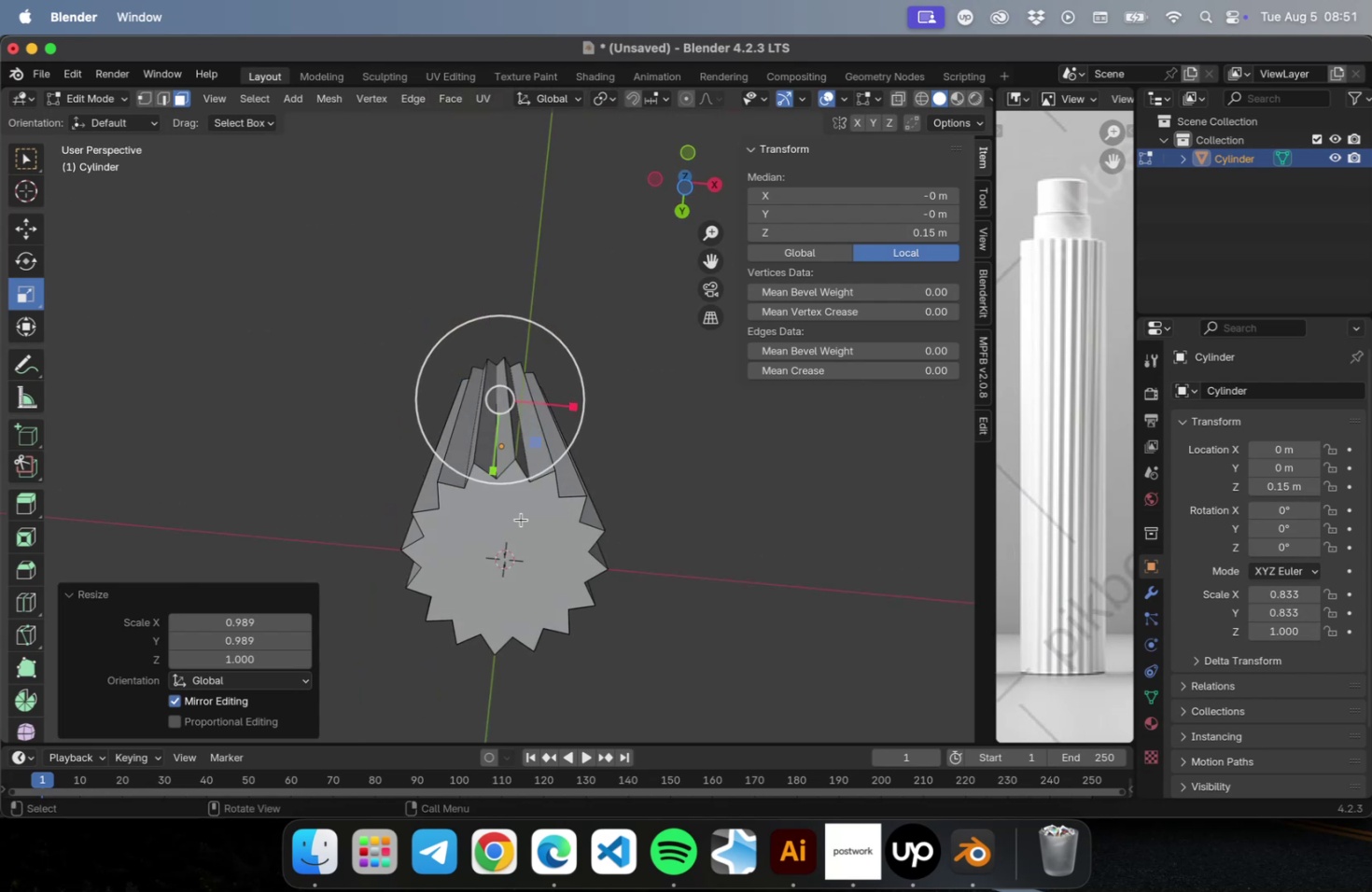 
left_click([505, 556])
 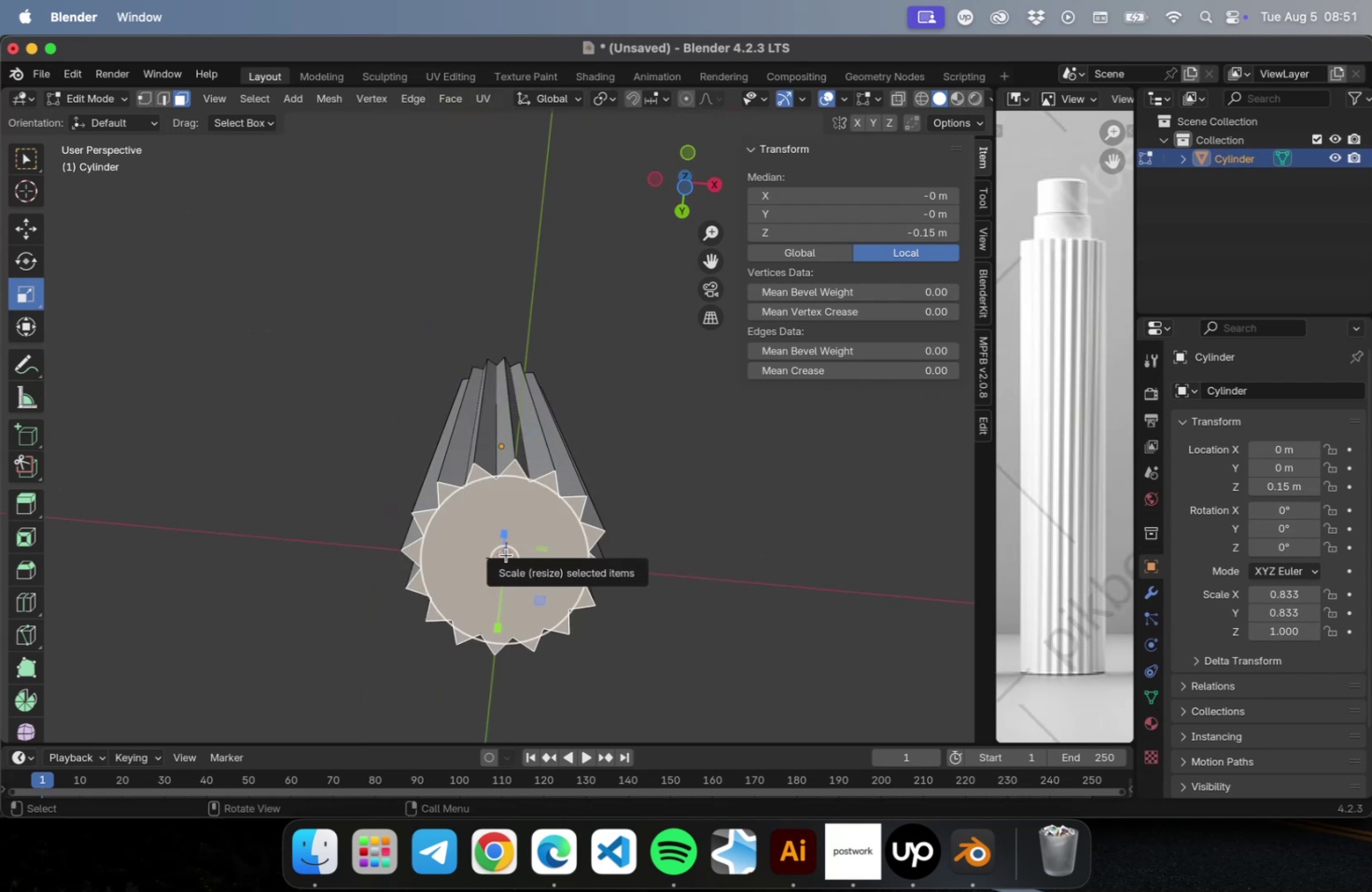 
key(I)
 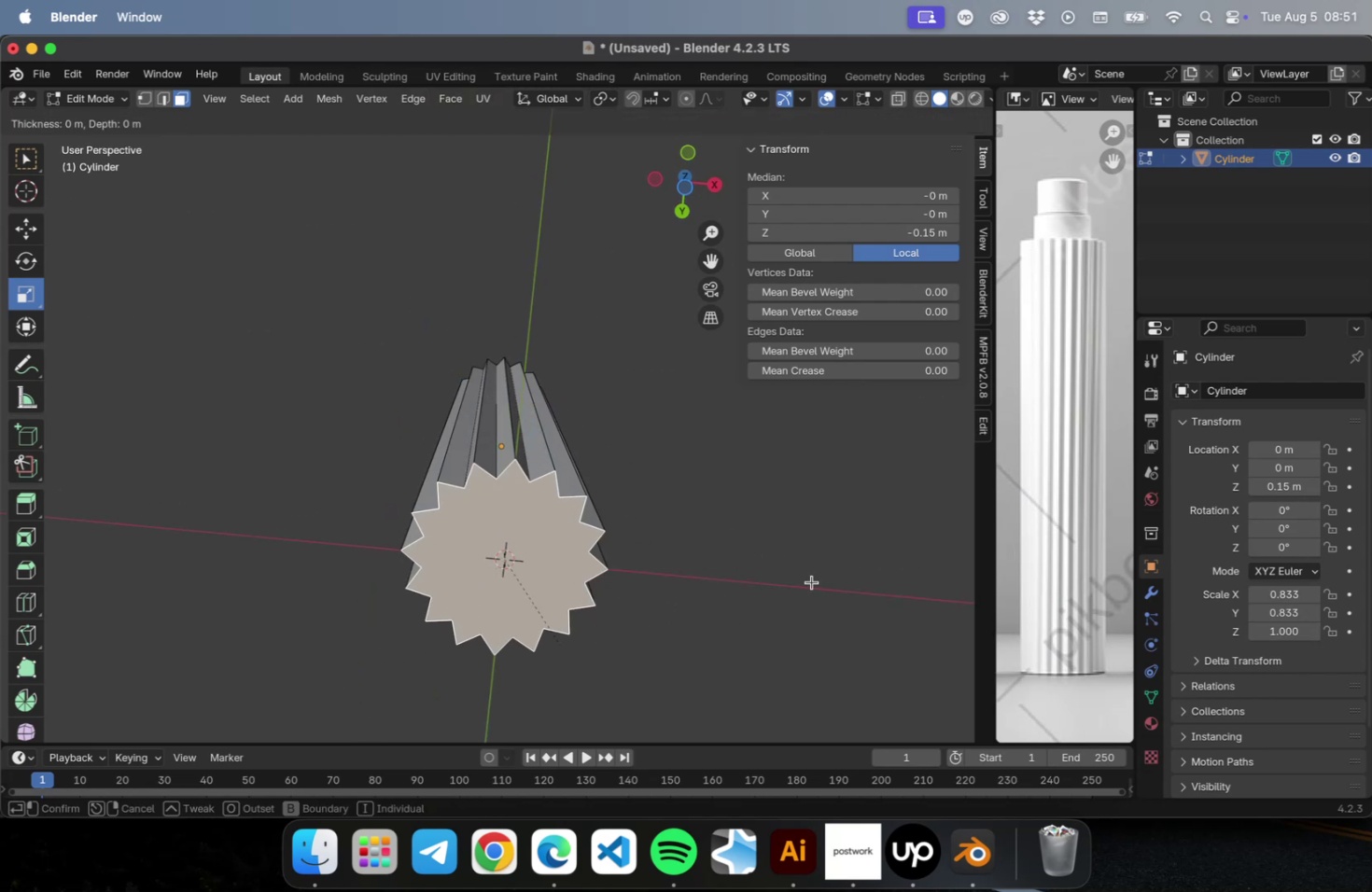 
wait(6.49)
 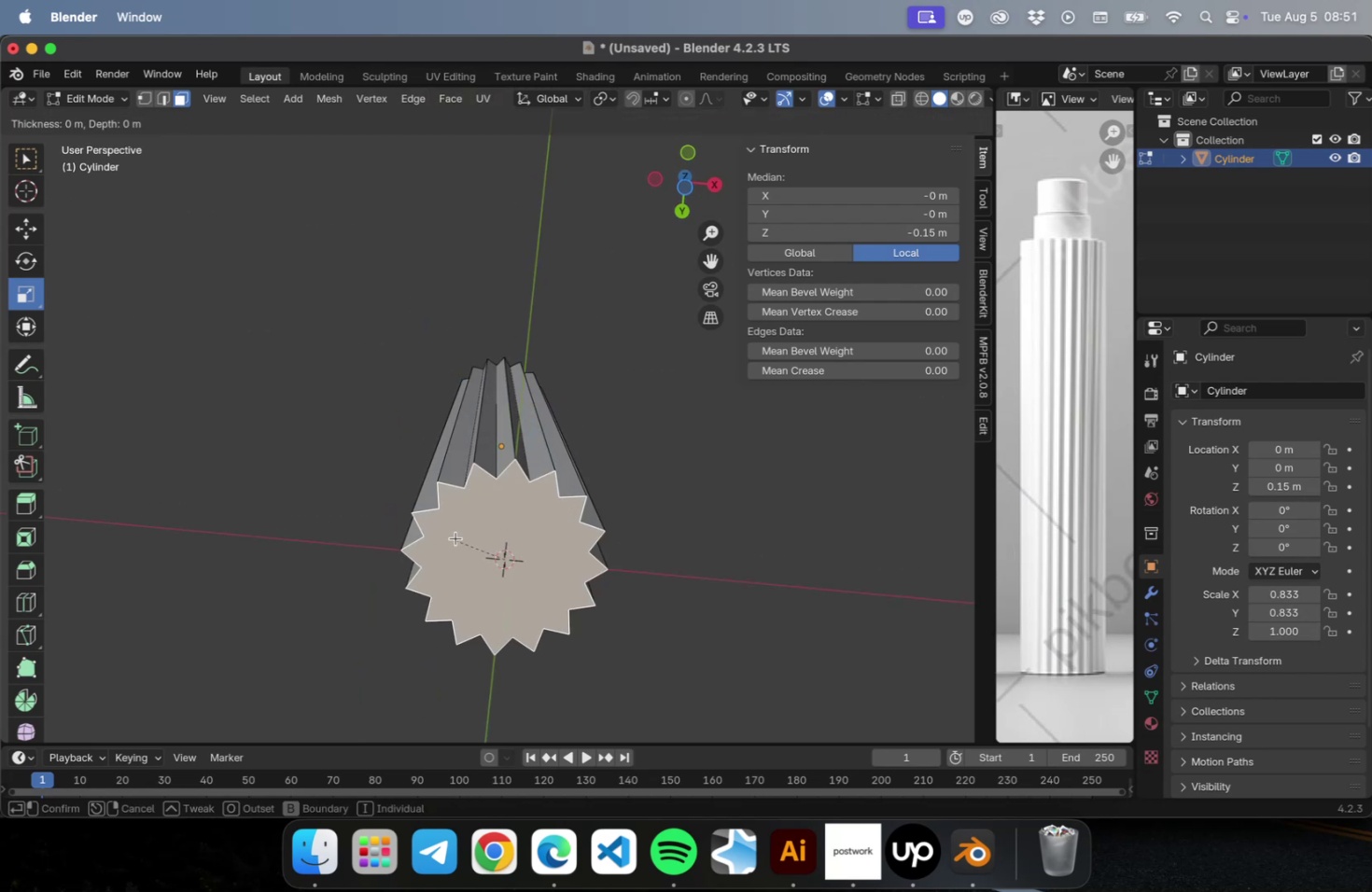 
scroll: coordinate [531, 548], scroll_direction: down, amount: 5.0
 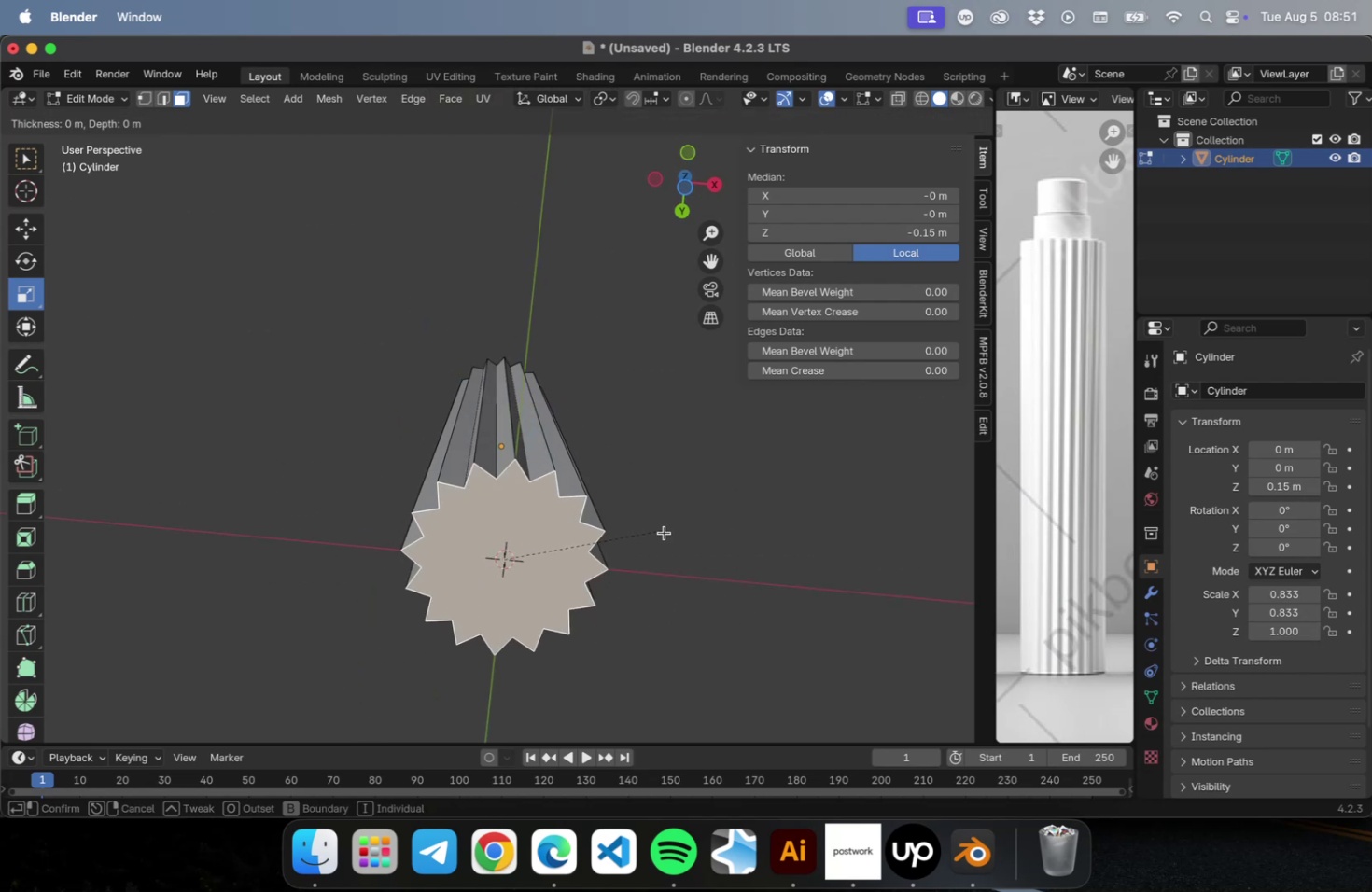 
key(Escape)
 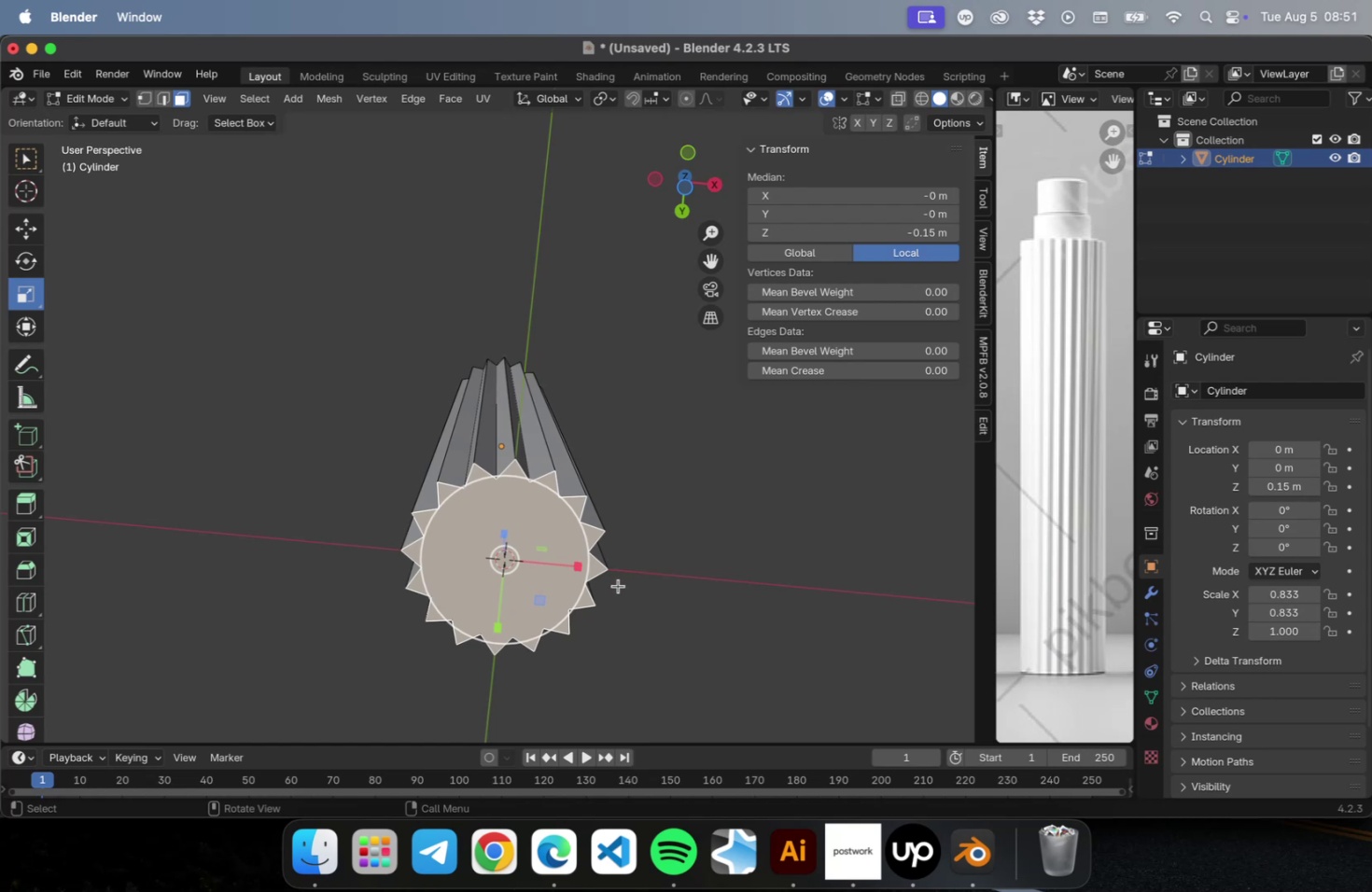 
key(Meta+Z)
 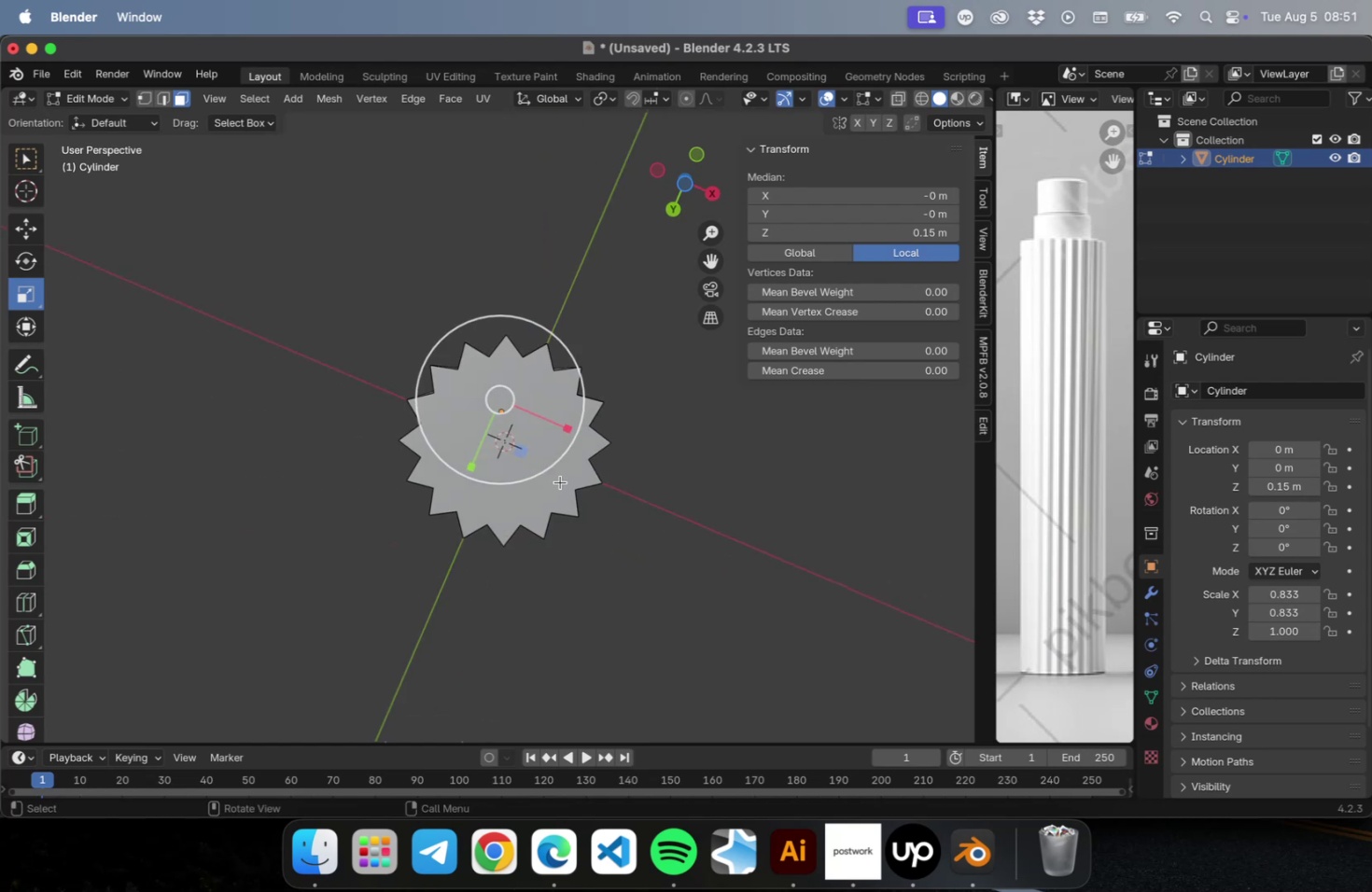 
key(I)
 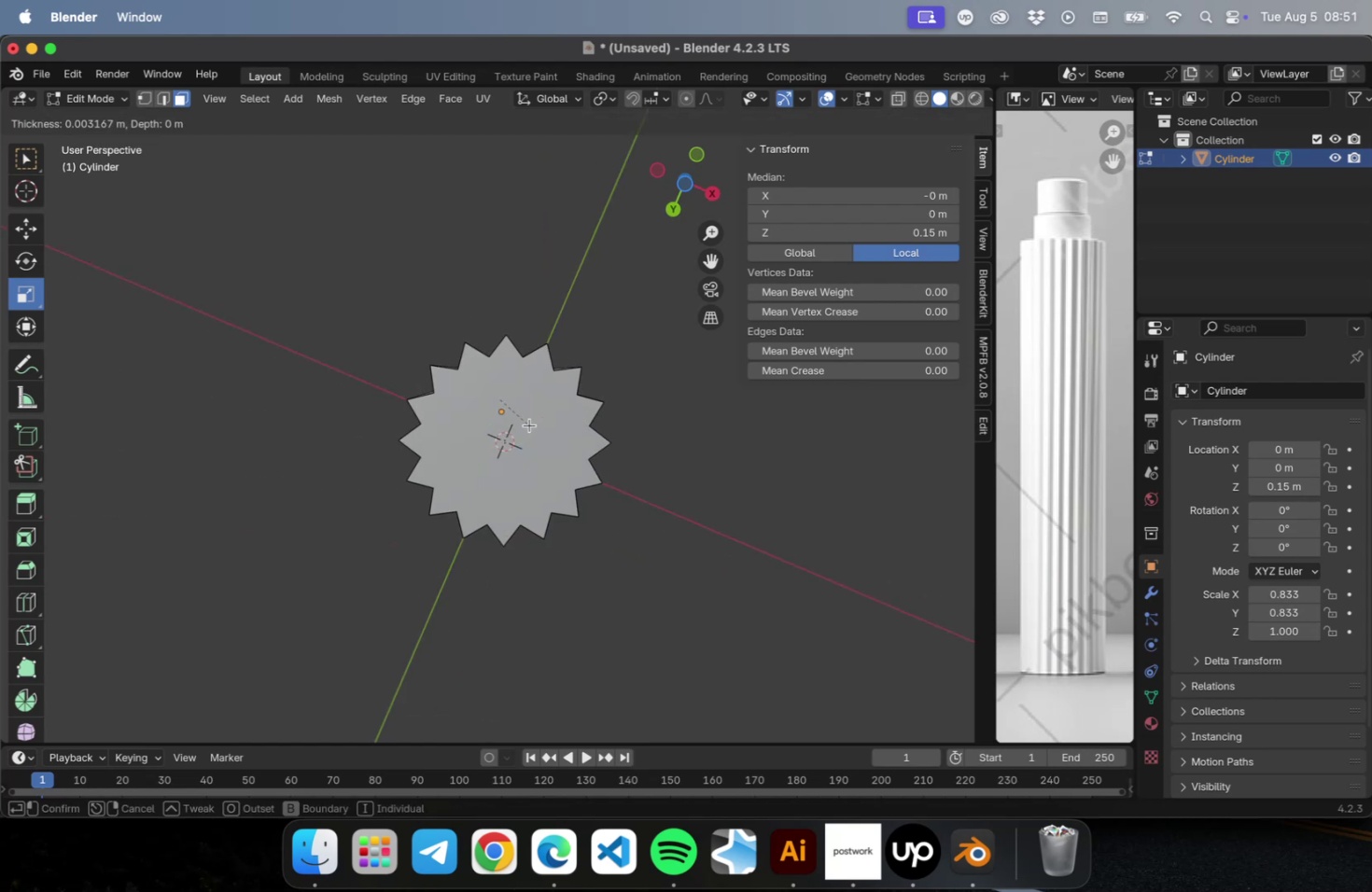 
left_click([529, 425])
 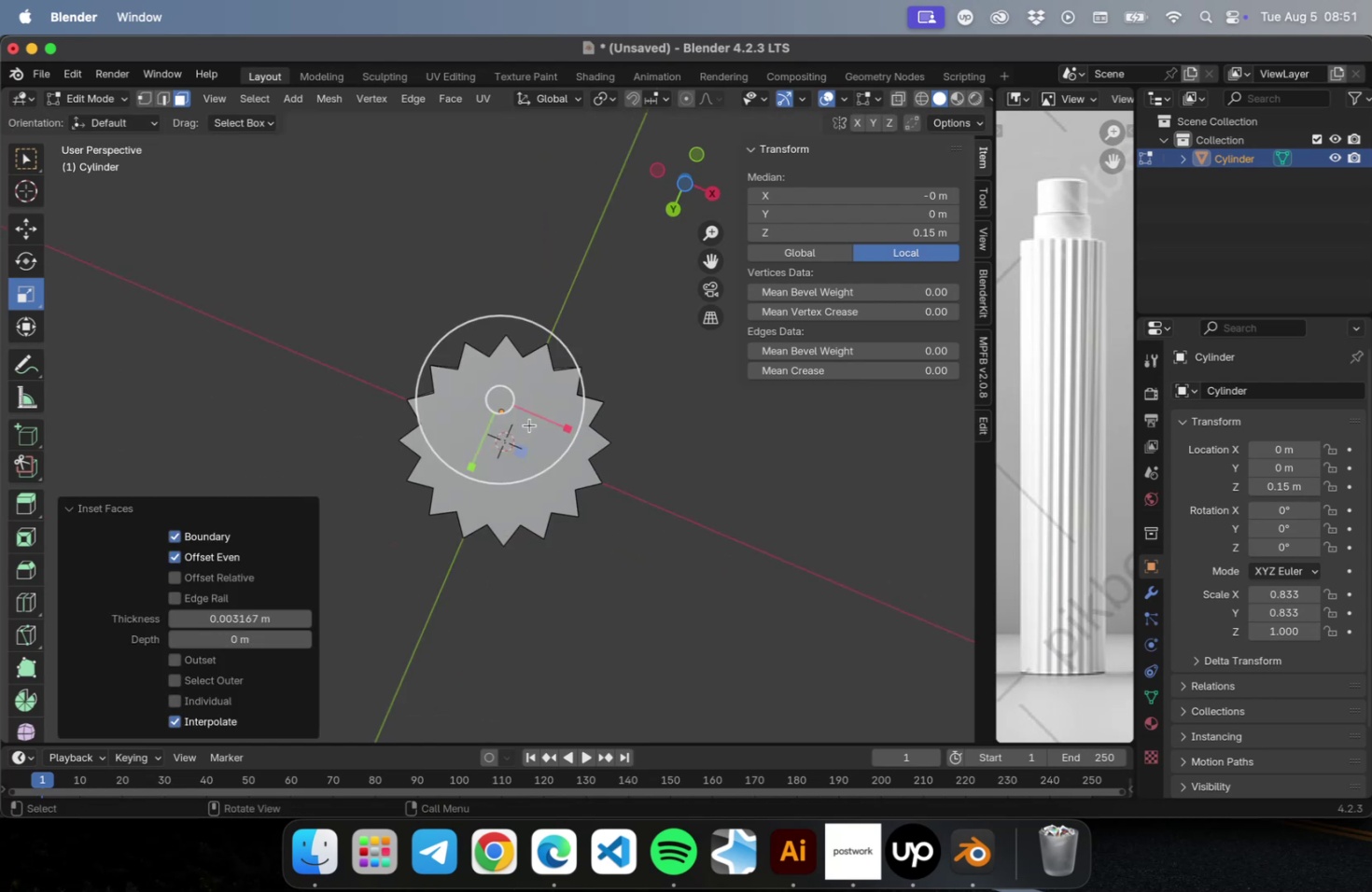 
key(Meta+Z)
 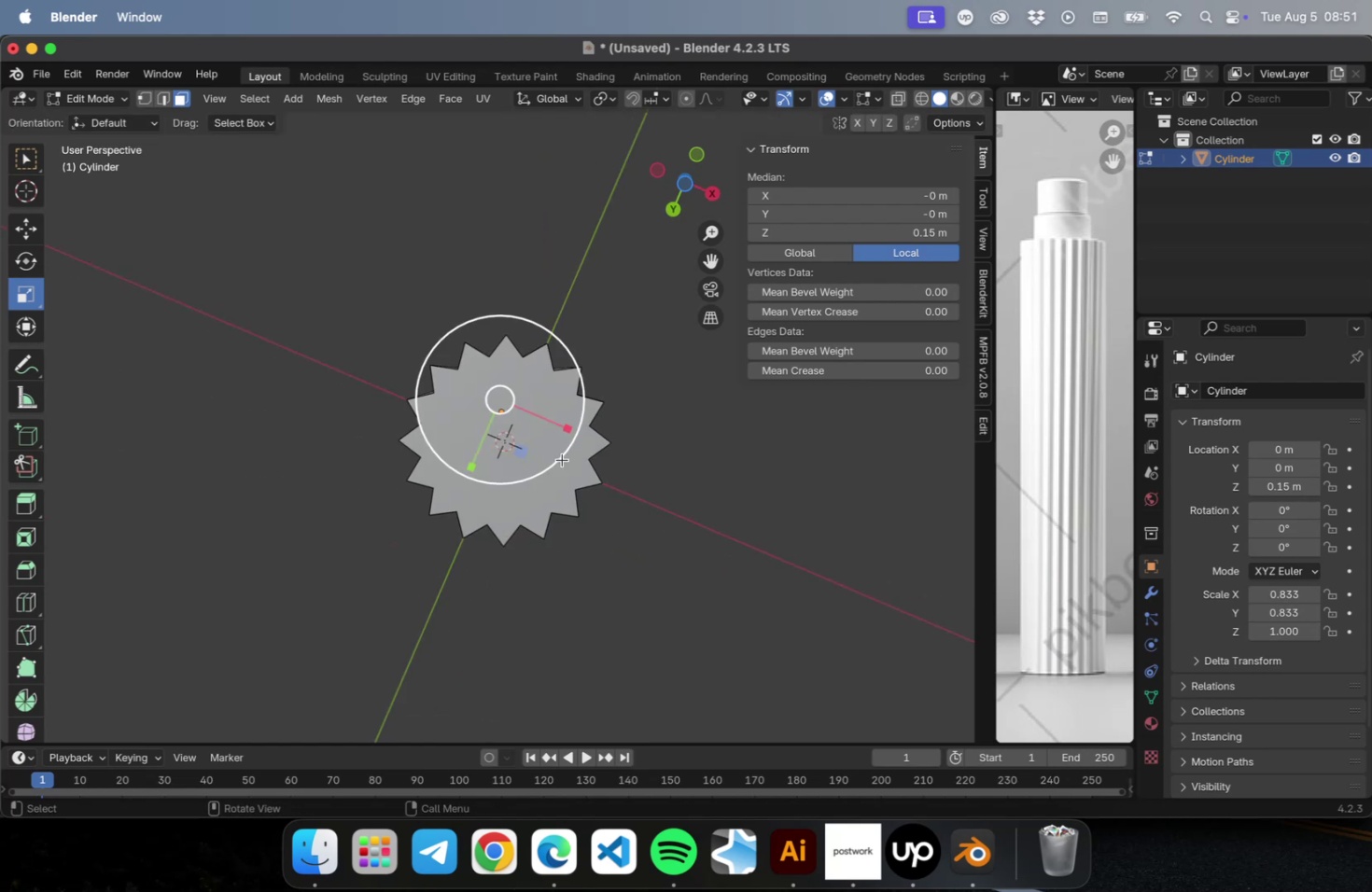 
type(iv)
key(Escape)
key(Escape)
 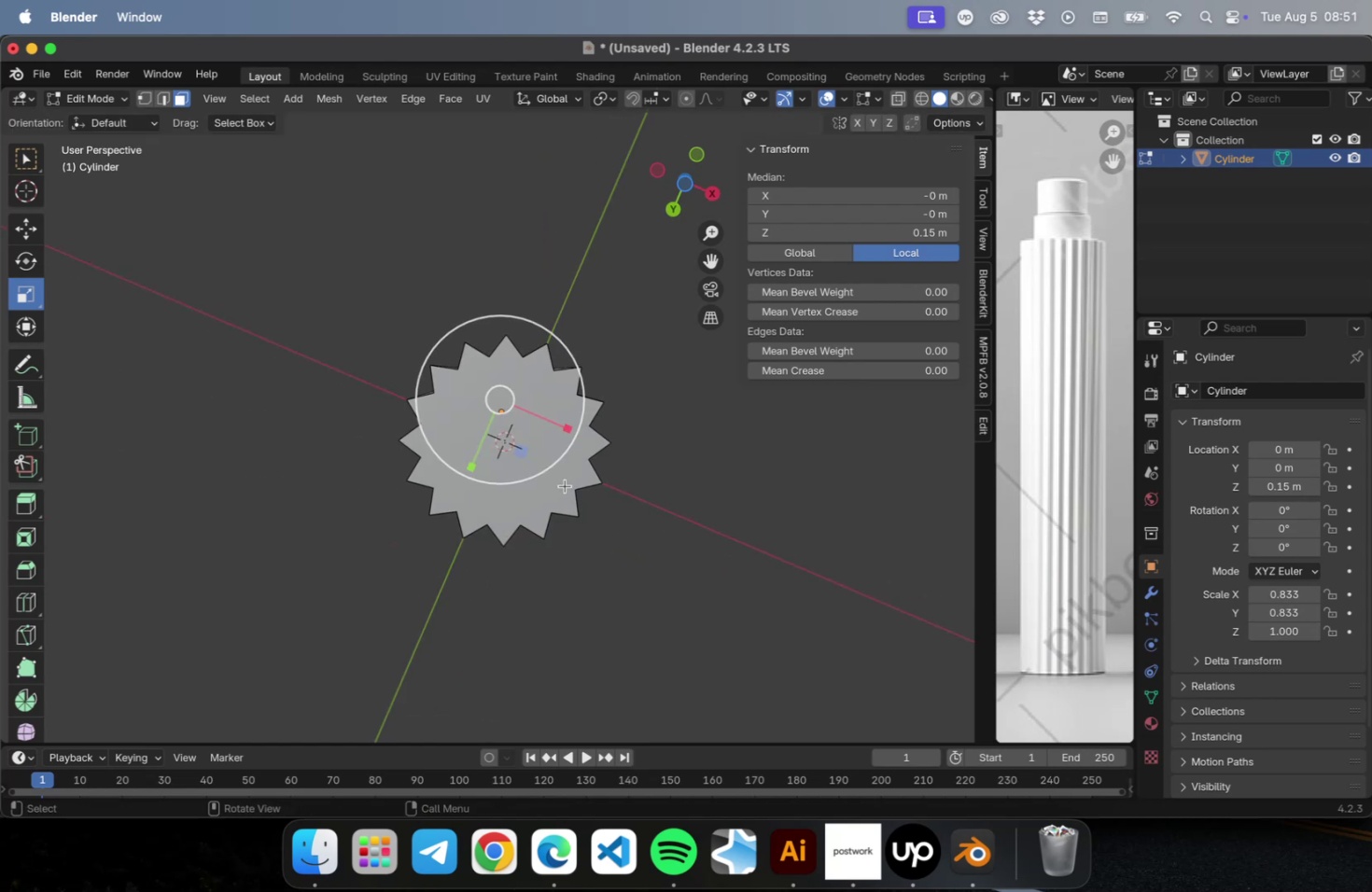 
left_click([565, 485])
 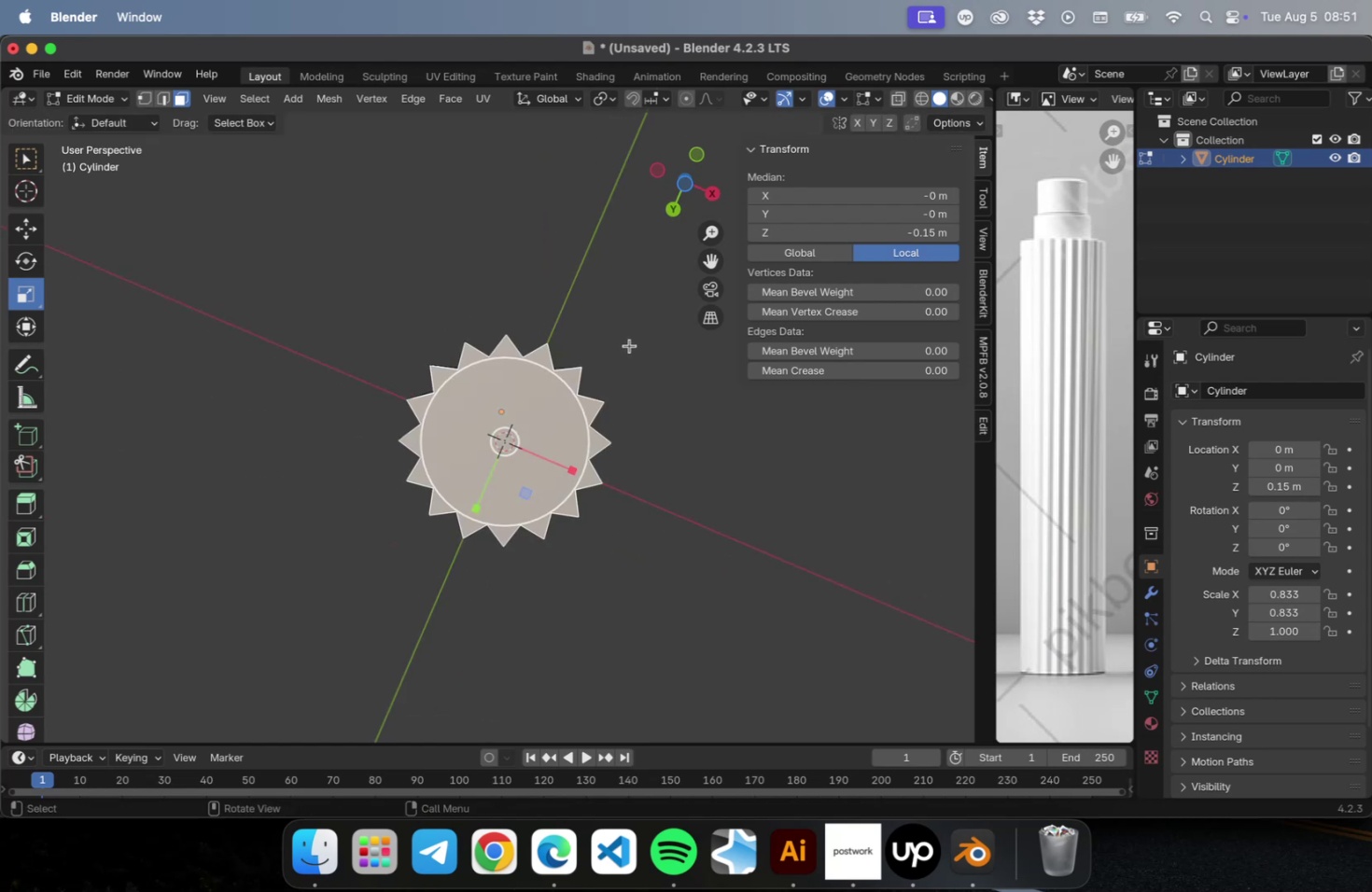 
key(I)
 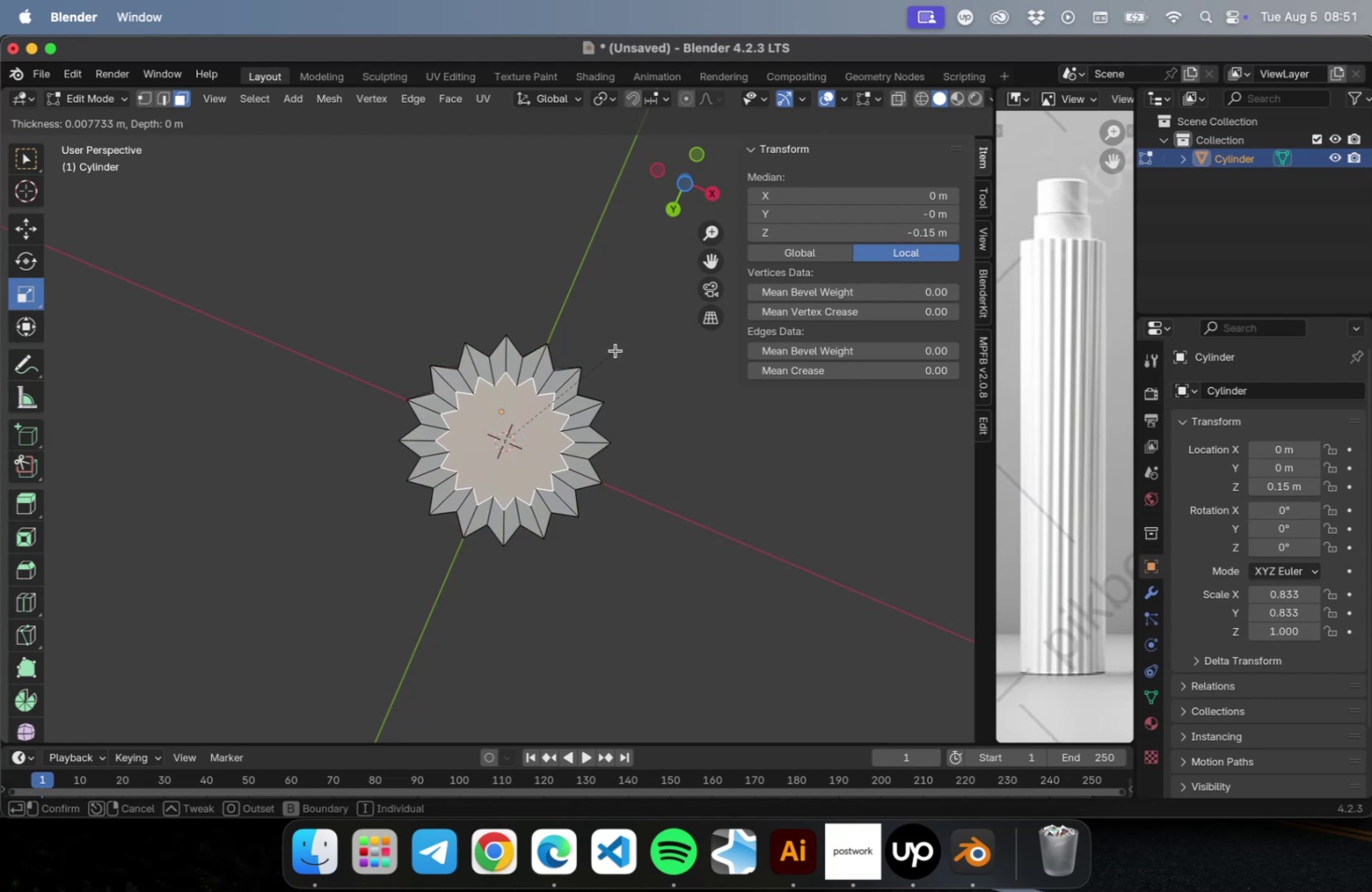 
left_click([614, 350])
 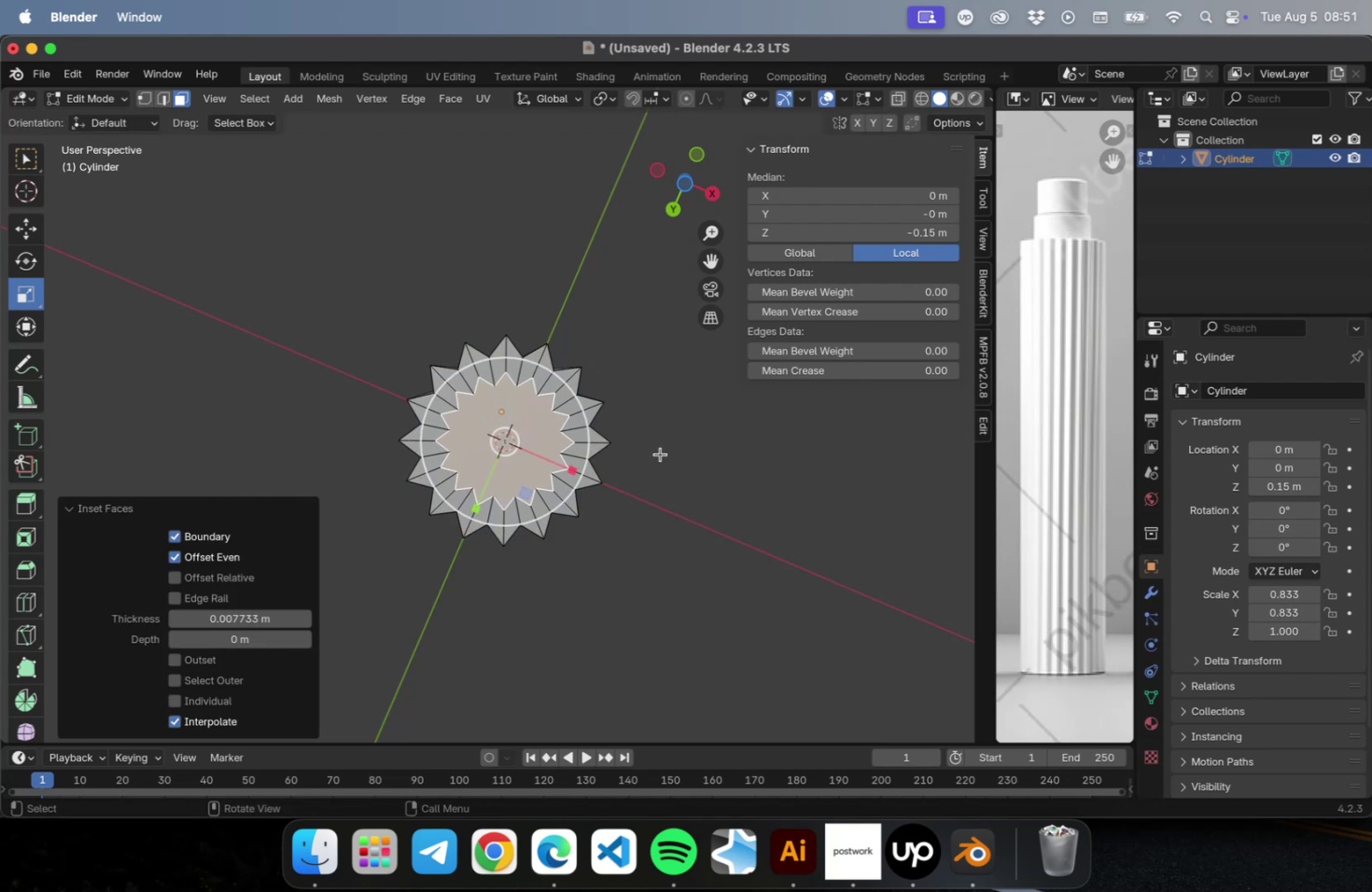 
key(Tab)
 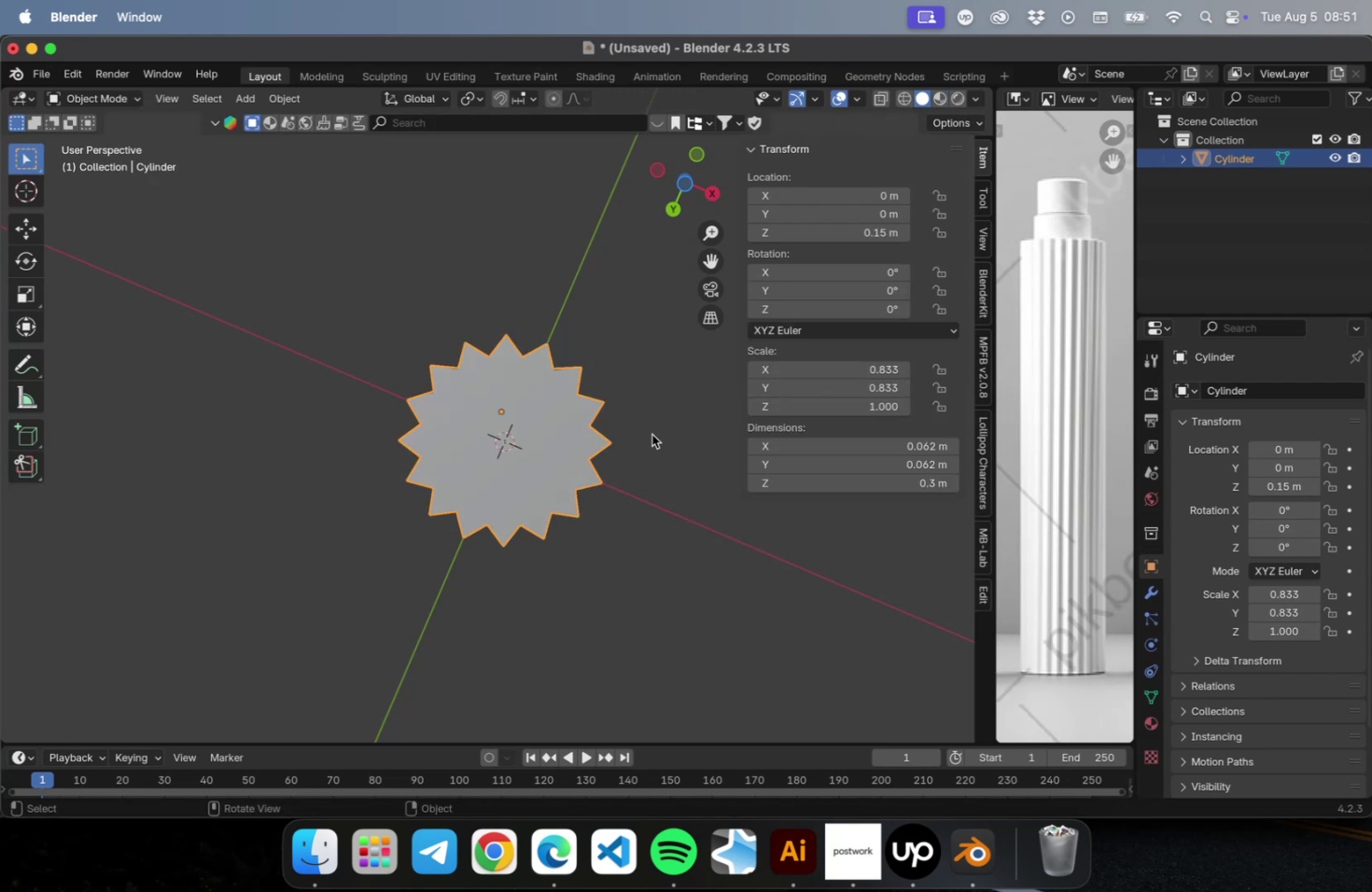 
key(Tab)
 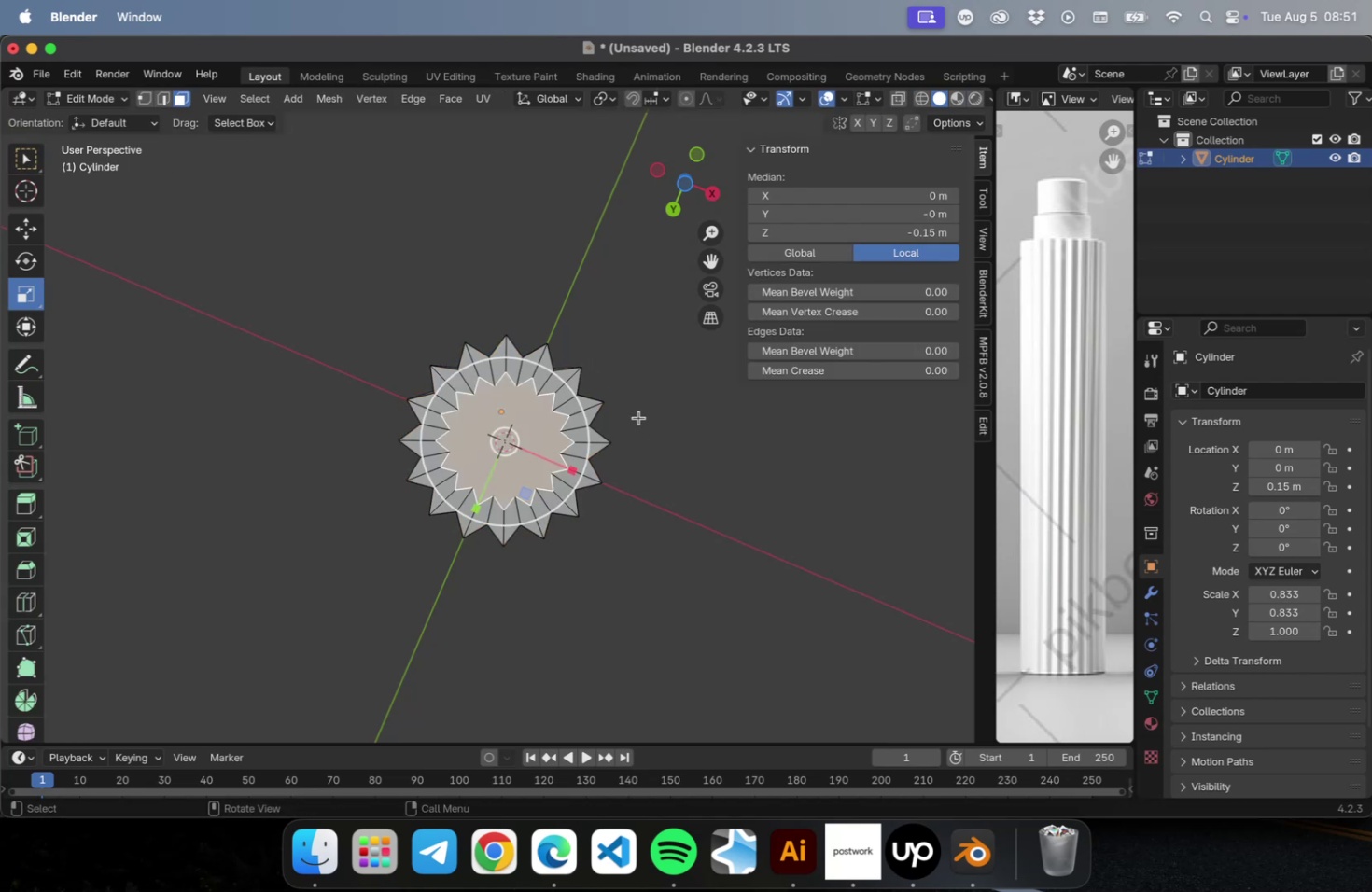 
left_click([638, 417])
 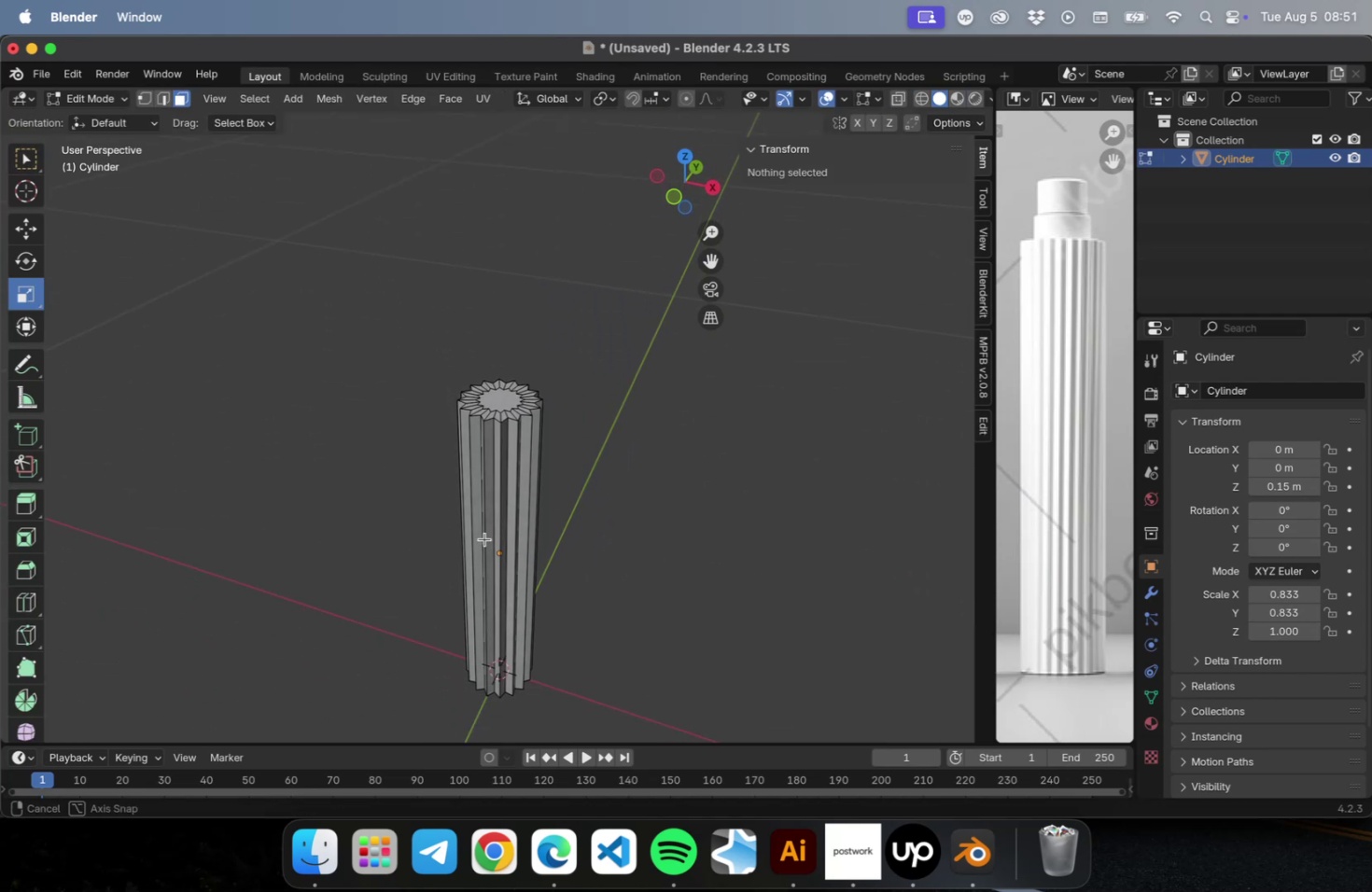 
scroll: coordinate [499, 390], scroll_direction: up, amount: 9.0
 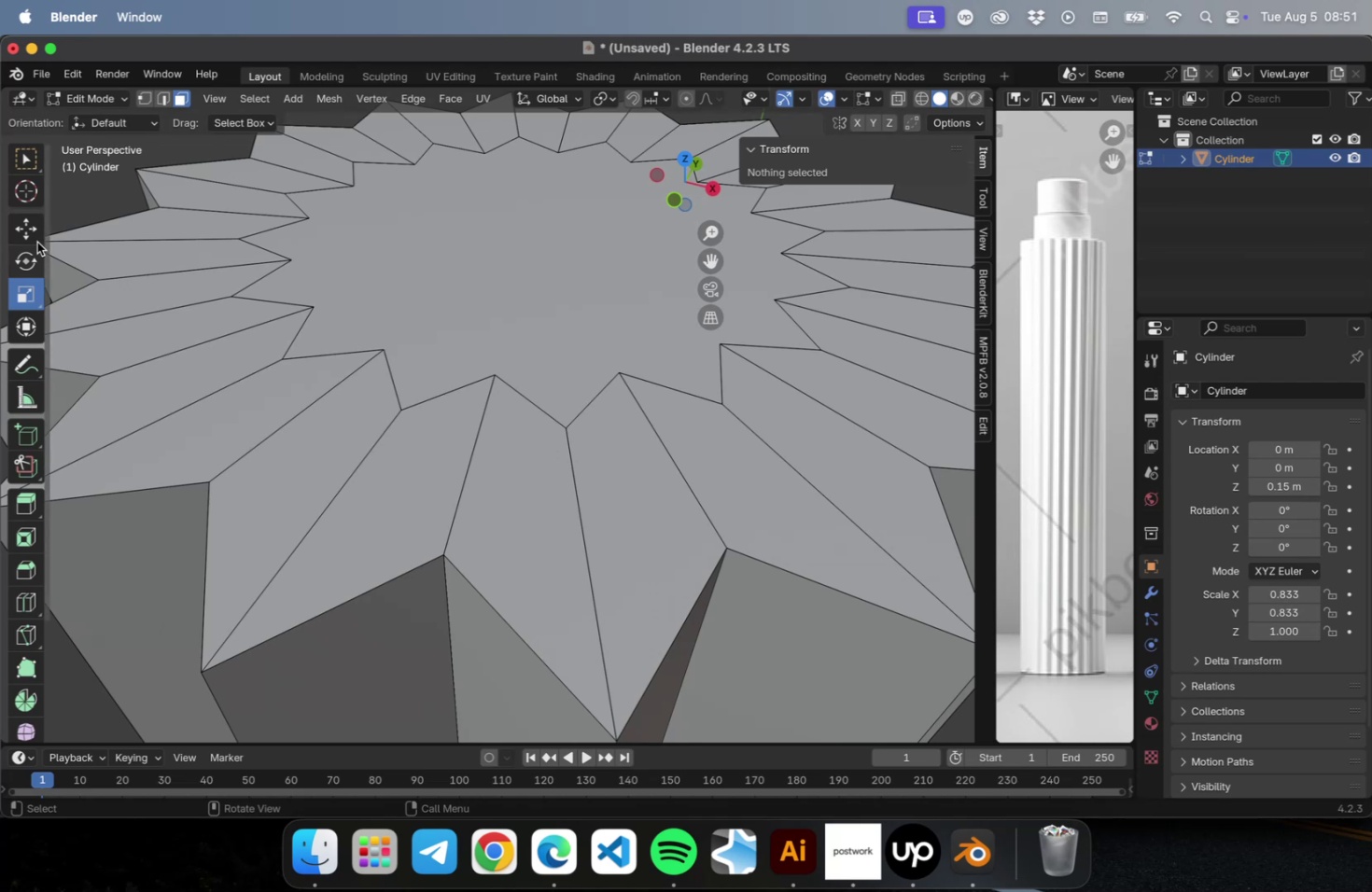 
left_click([34, 230])
 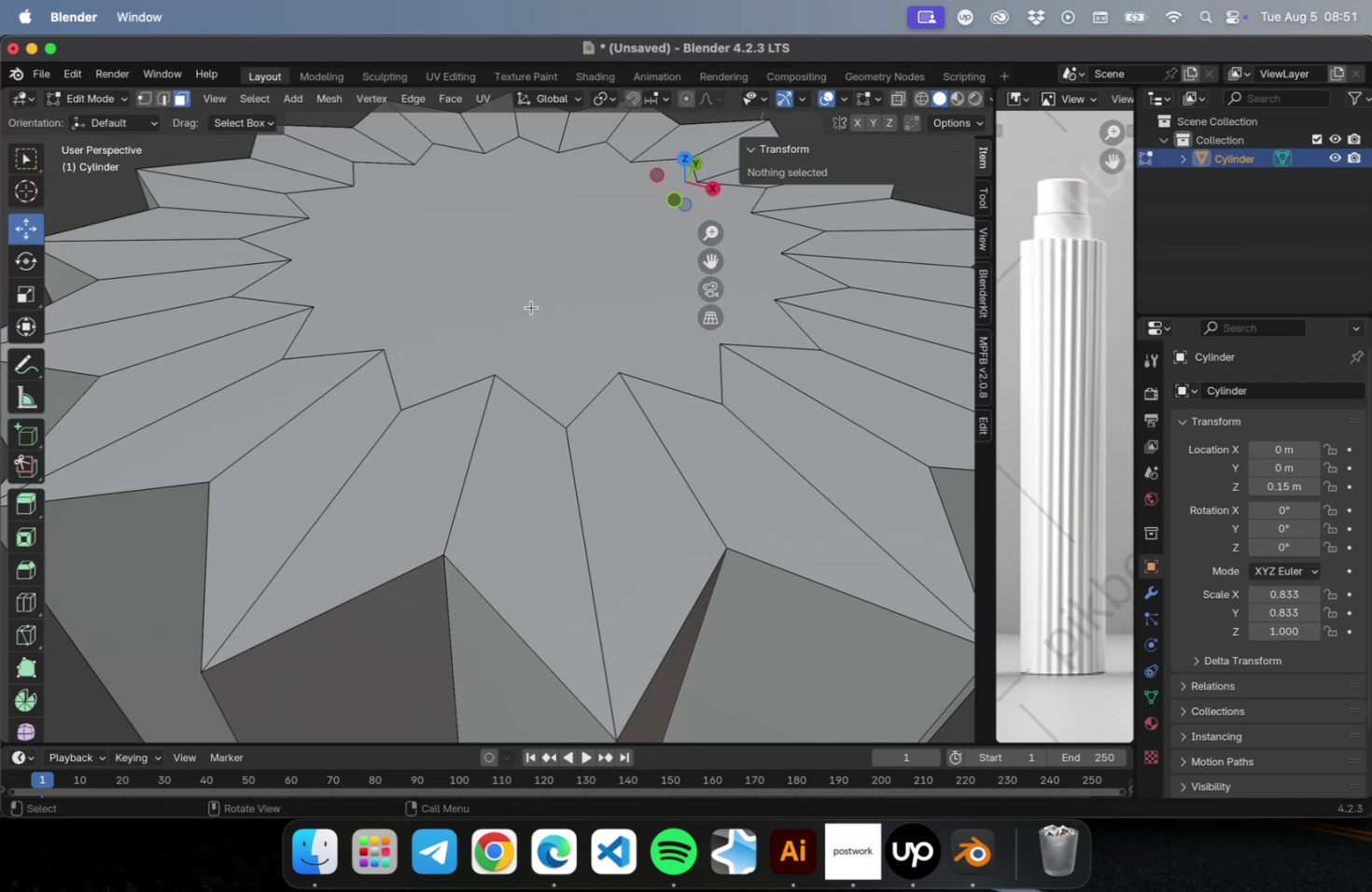 
left_click([540, 315])
 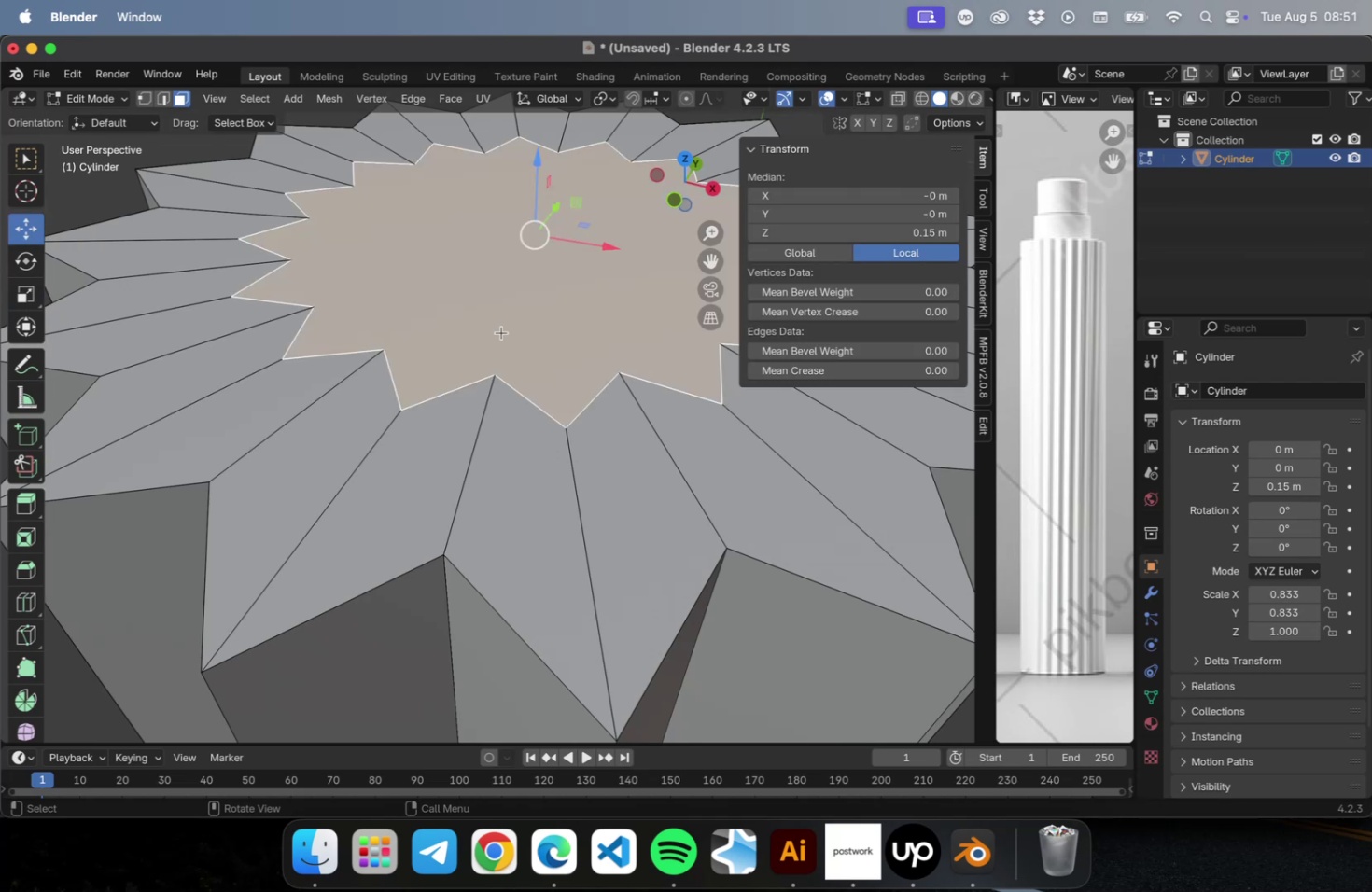 
scroll: coordinate [487, 350], scroll_direction: down, amount: 2.0
 